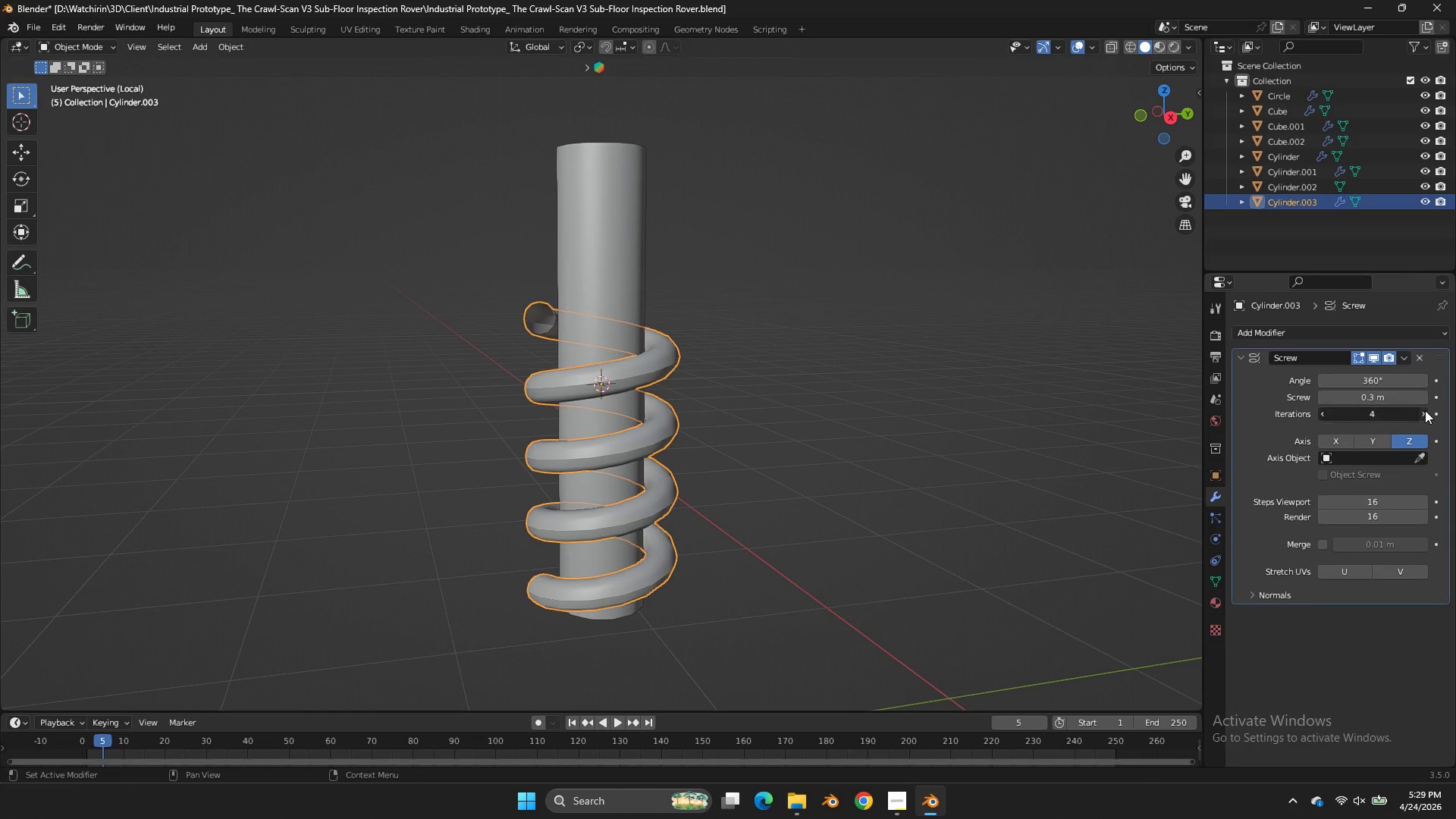 
triple_click([1425, 410])
 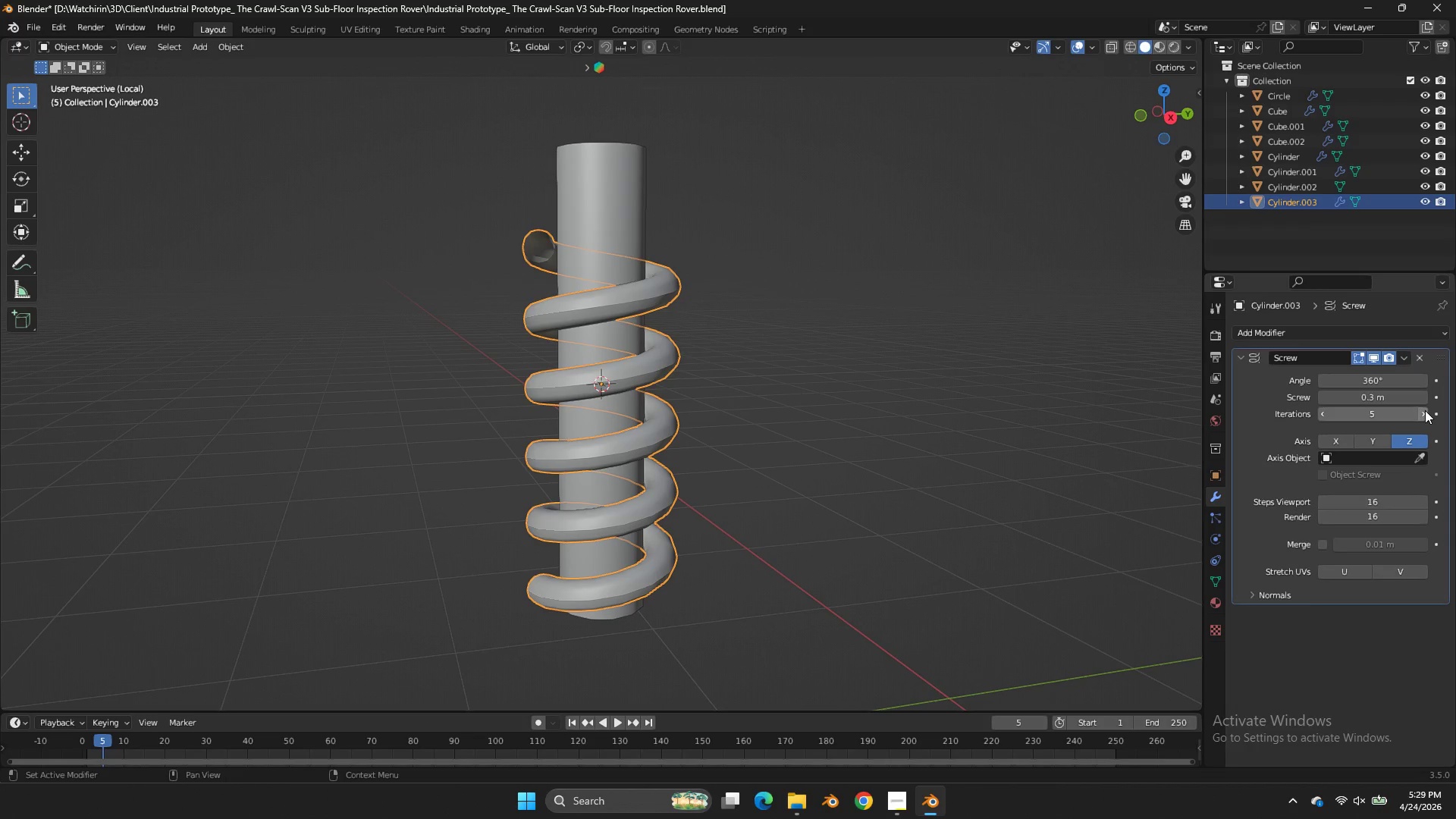 
triple_click([1425, 410])
 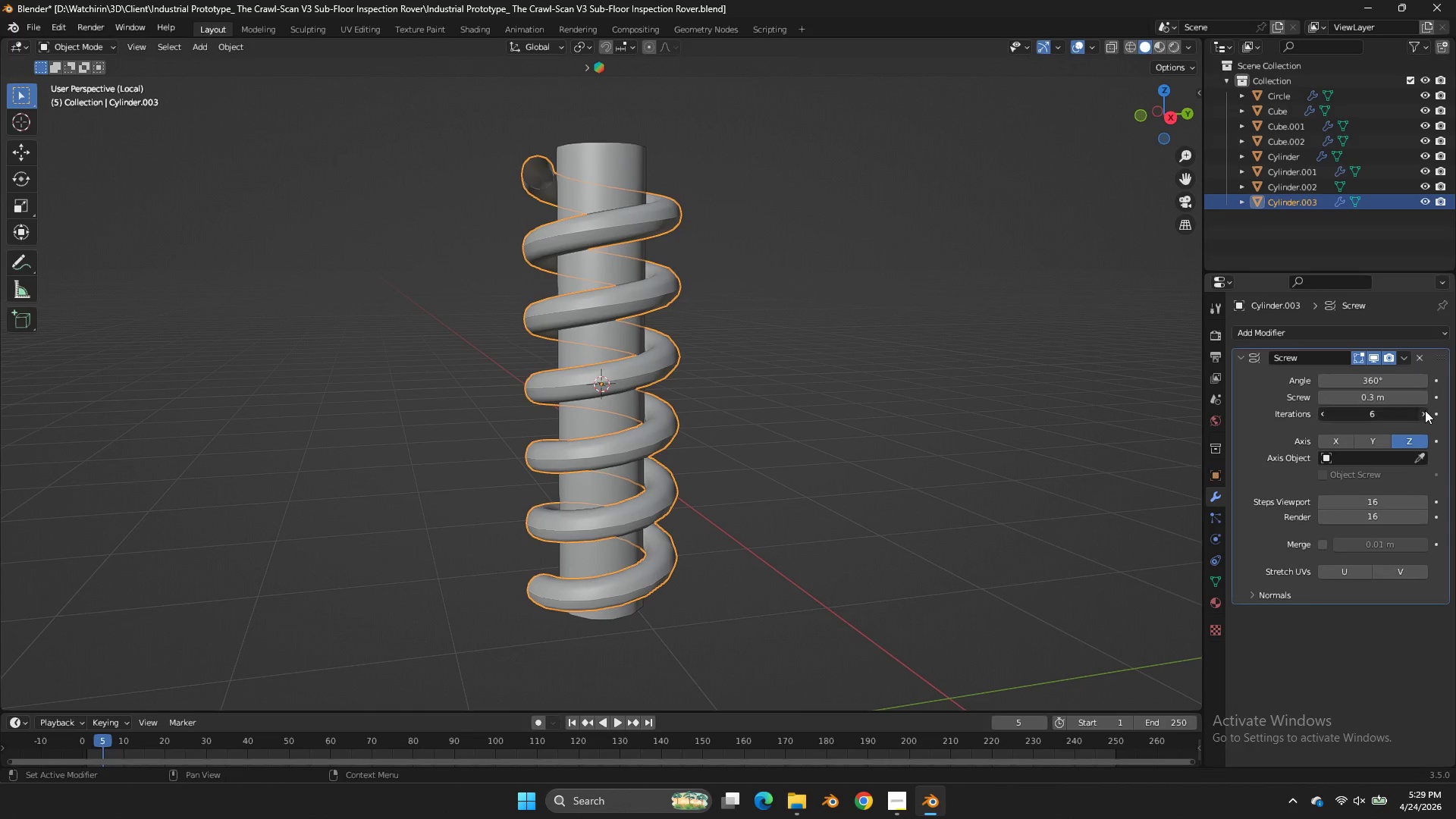 
triple_click([1425, 410])
 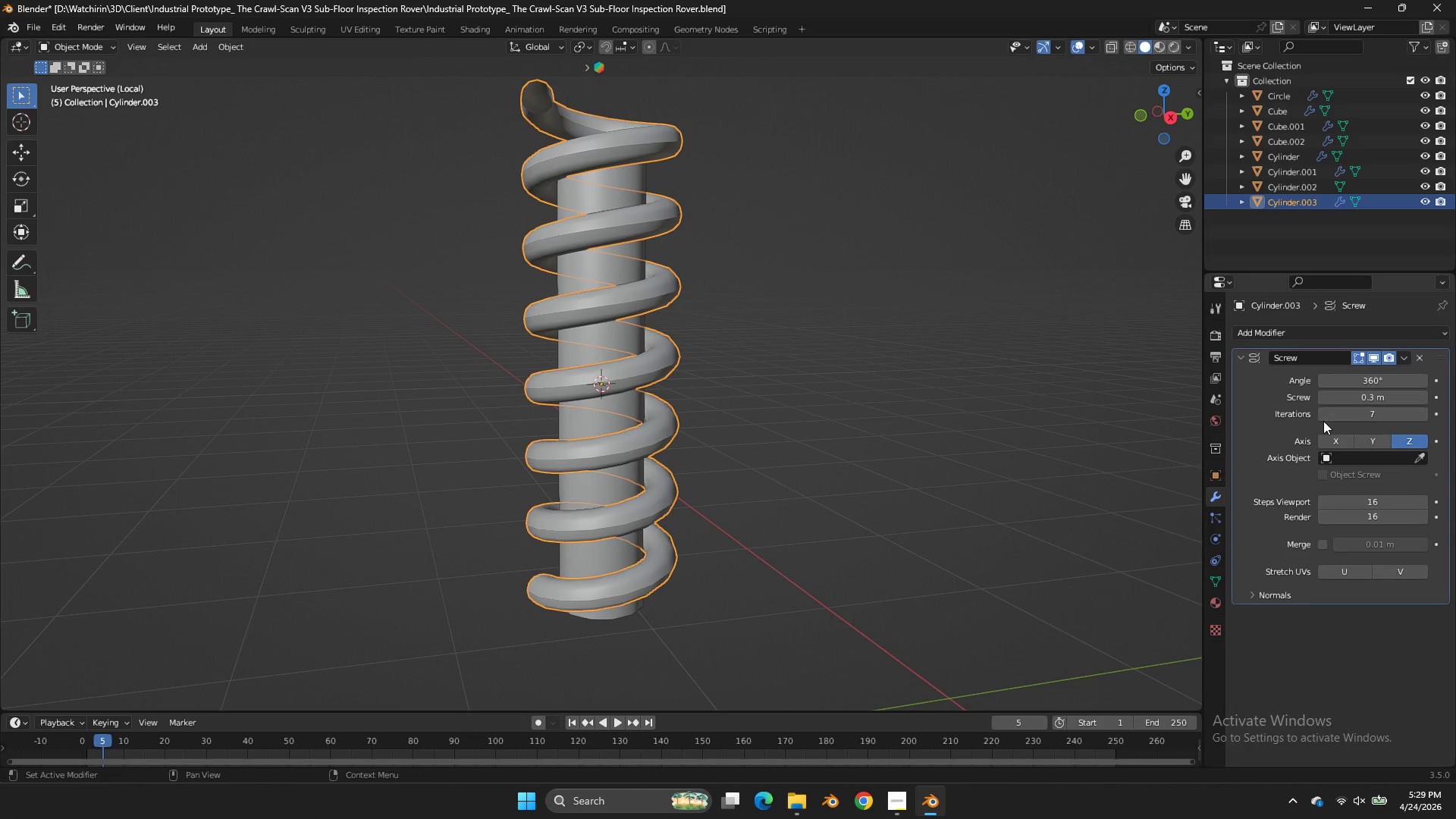 
left_click([1325, 413])
 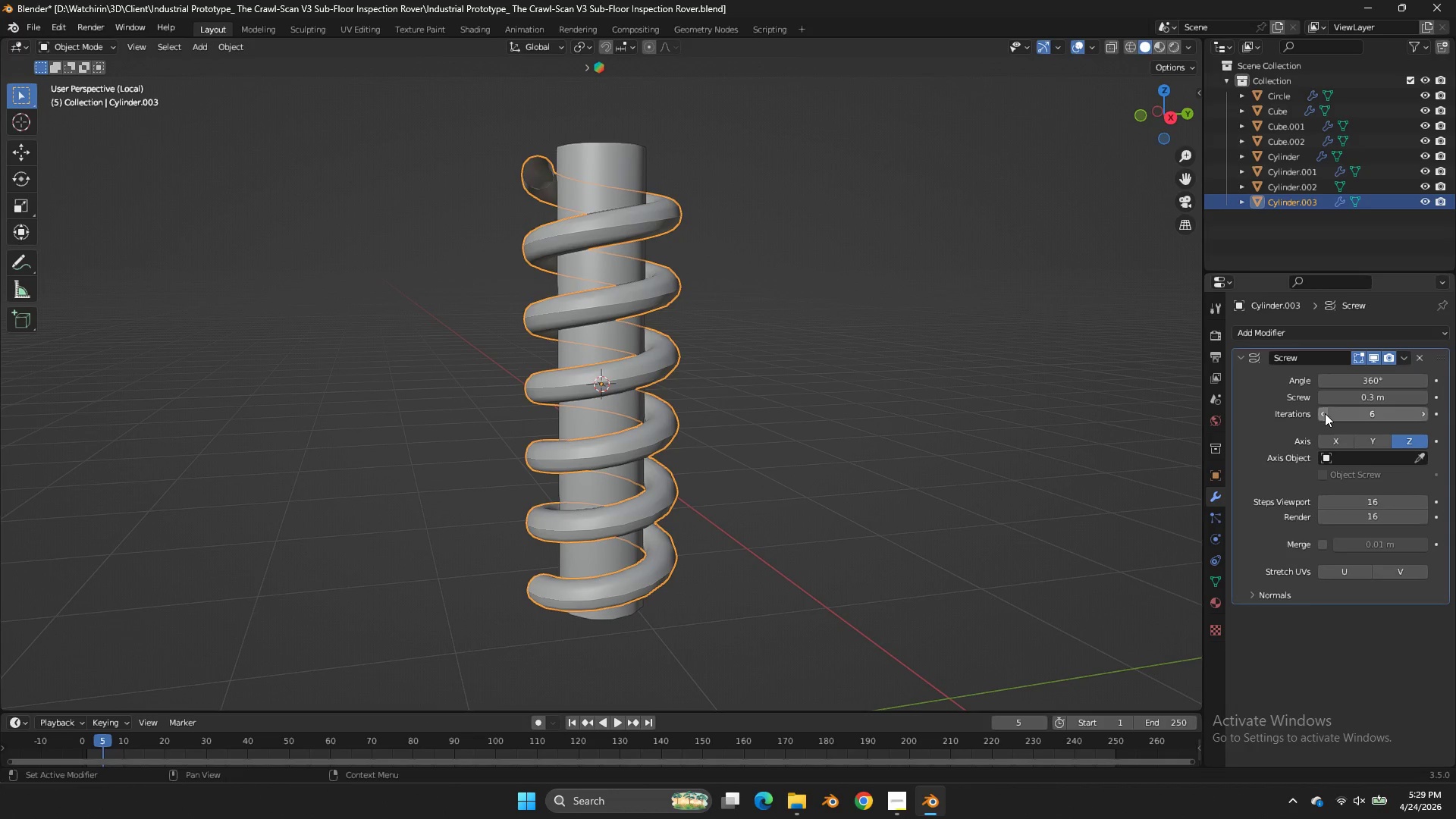 
key(Tab)
 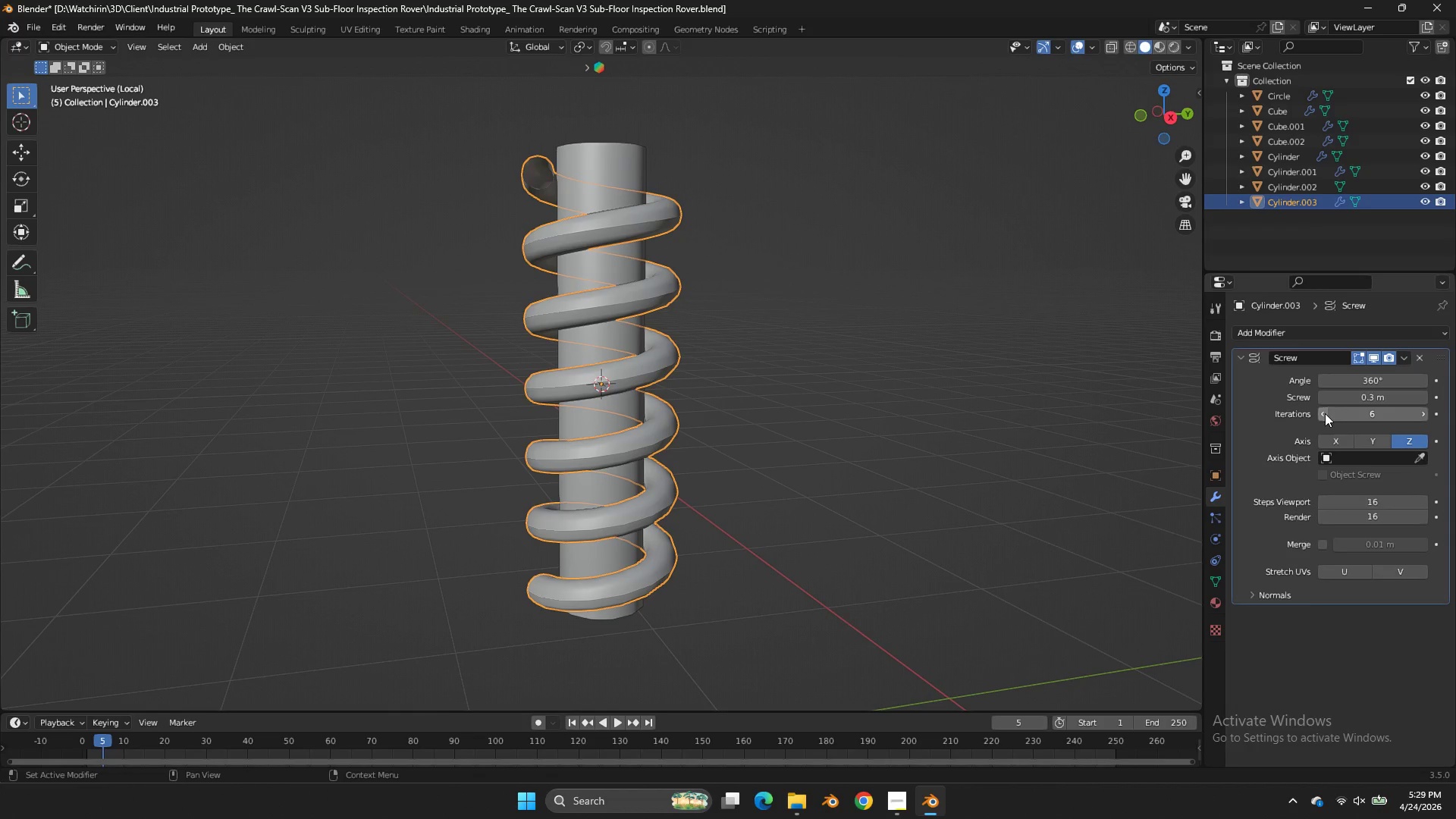 
key(Tab)
 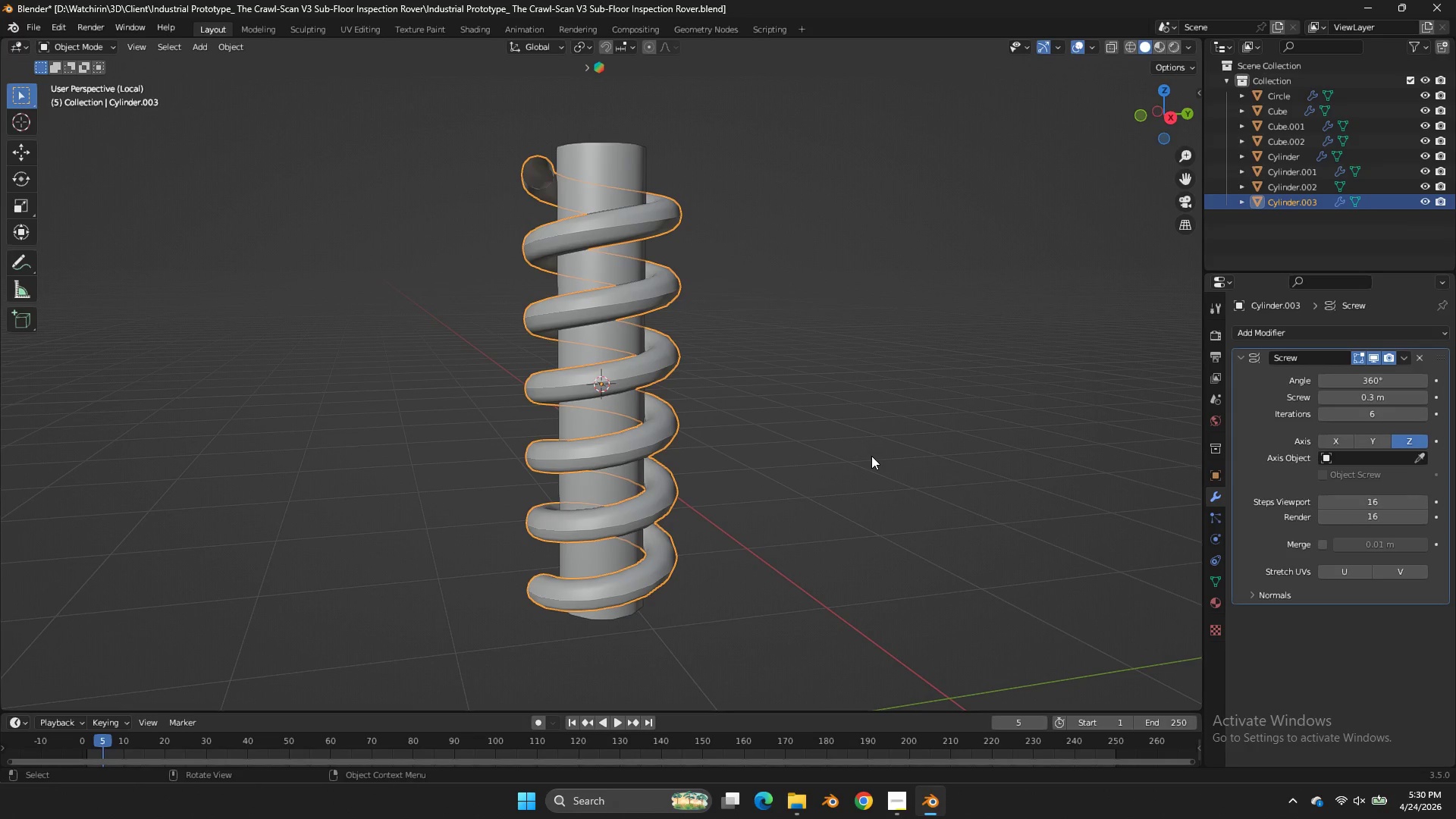 
wait(89.0)
 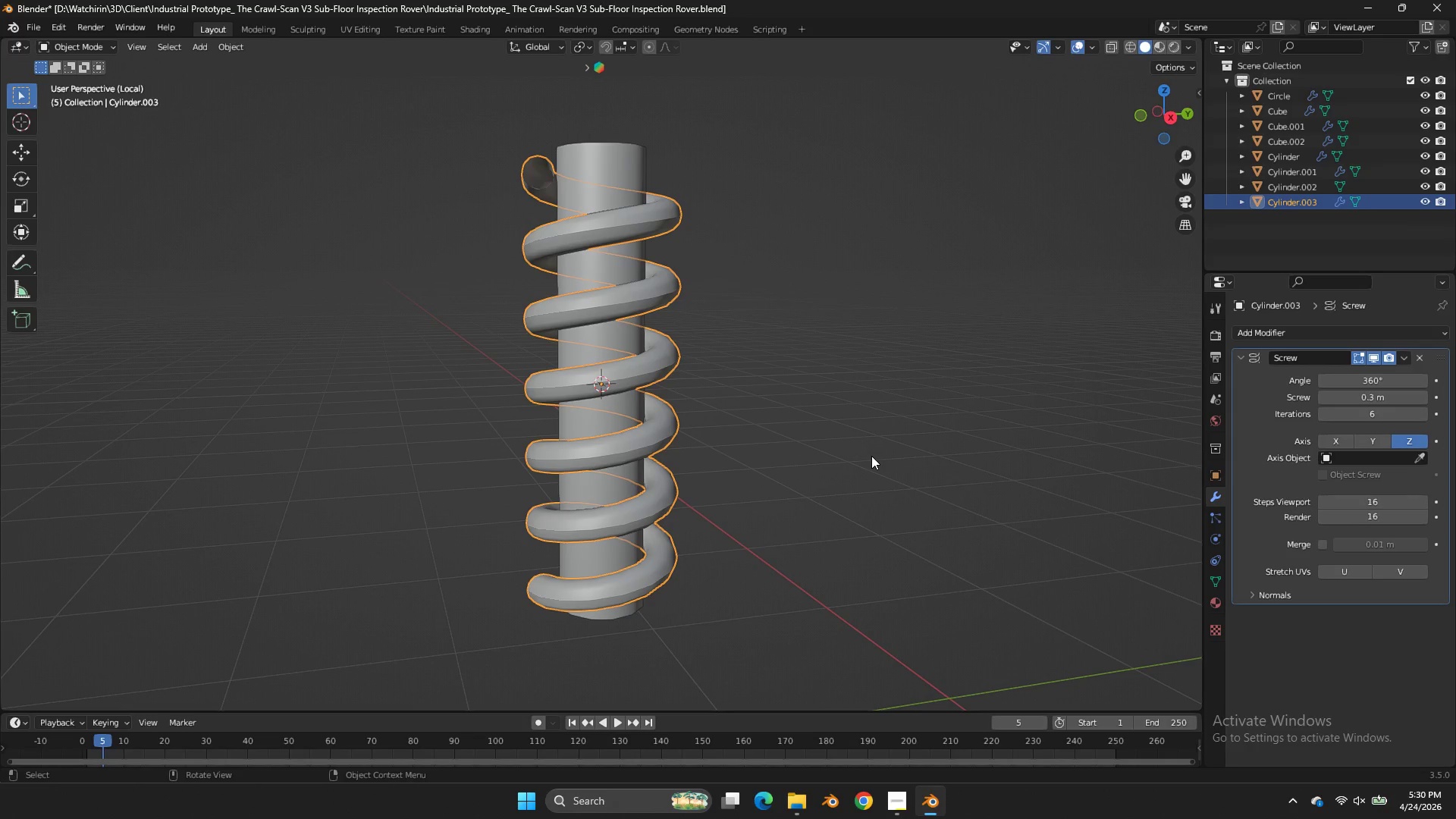 
left_click([620, 177])
 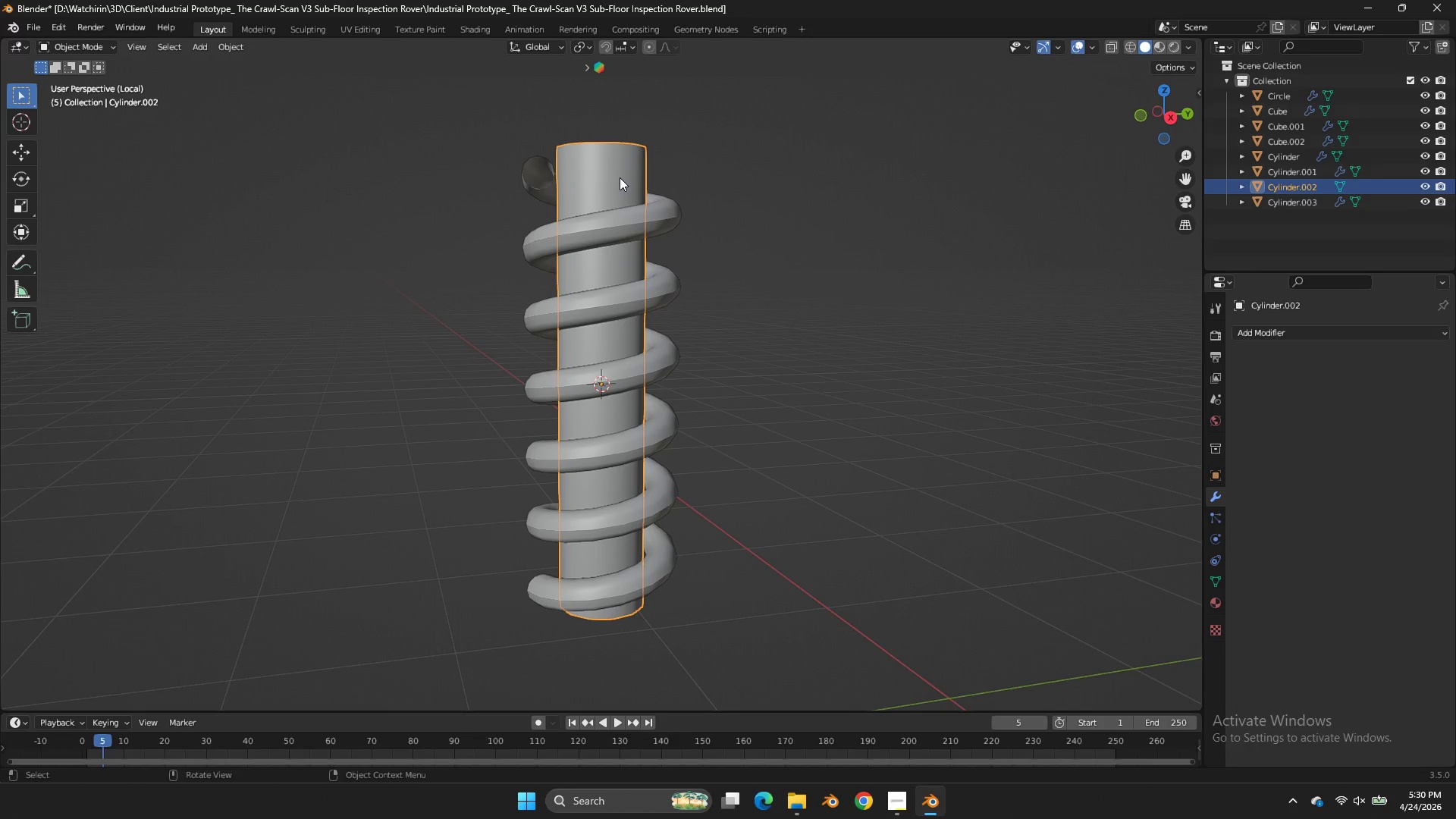 
left_click([618, 171])
 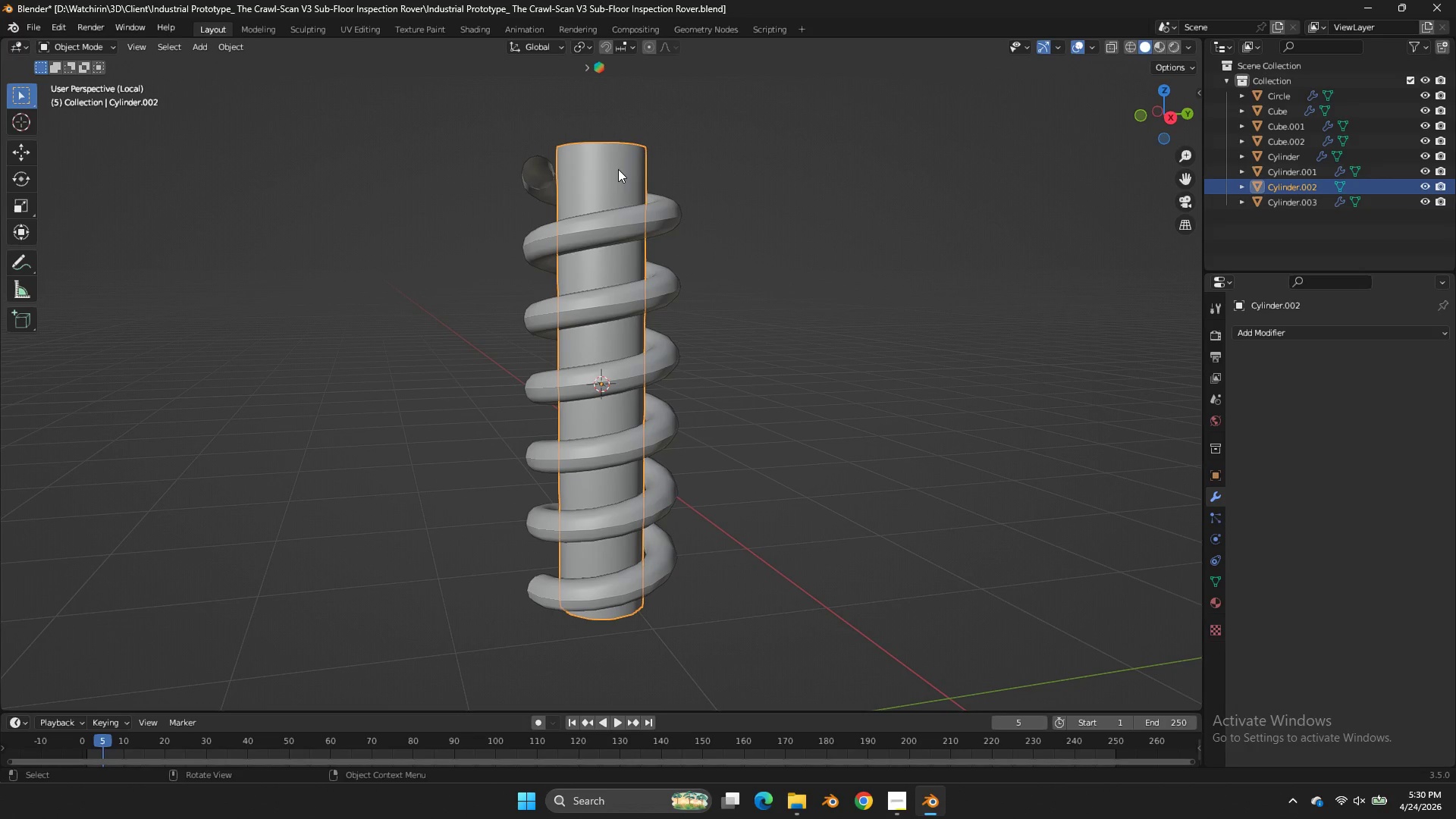 
key(Tab)
 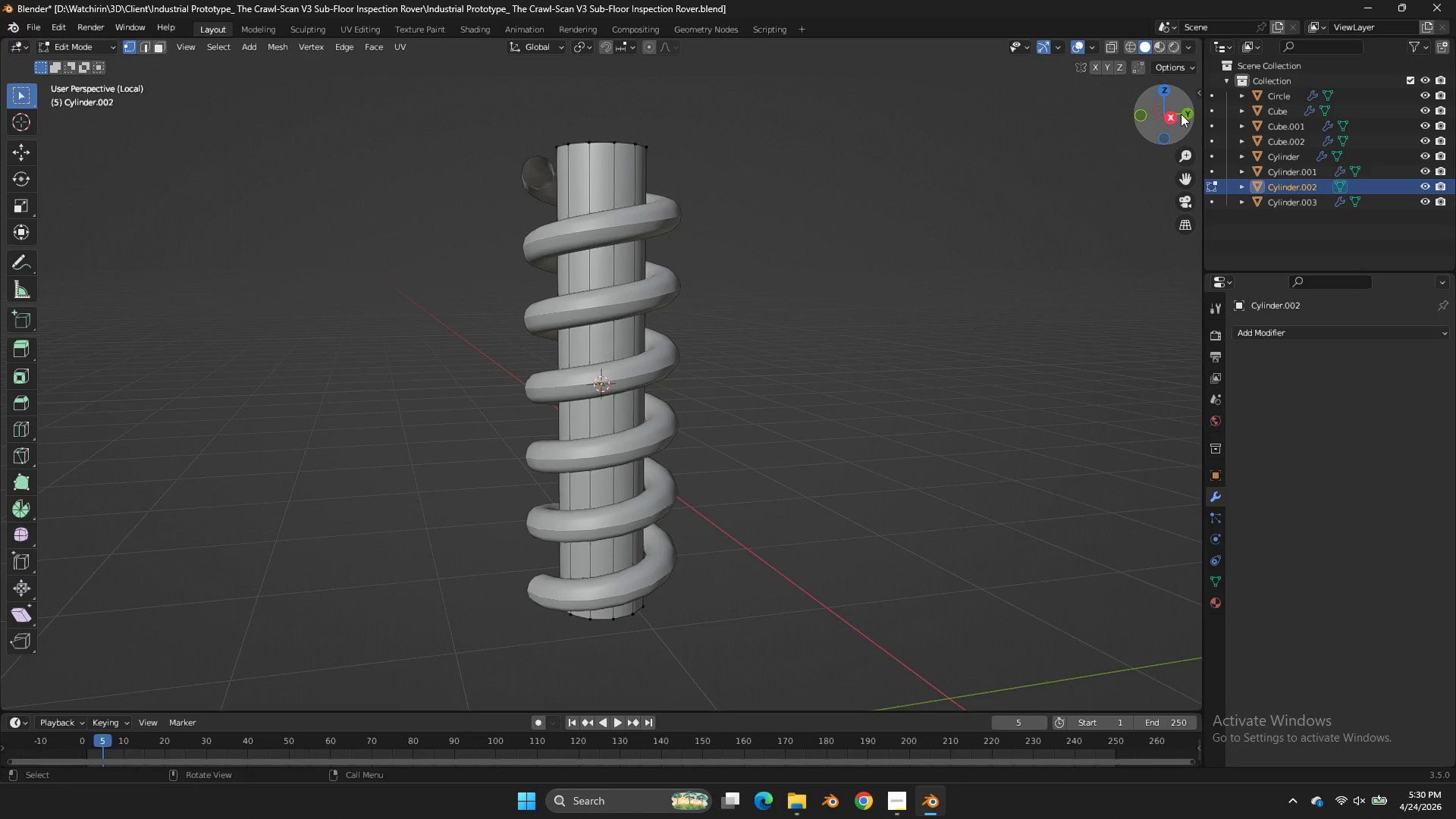 
left_click_drag(start_coordinate=[1181, 114], to_coordinate=[1169, 167])
 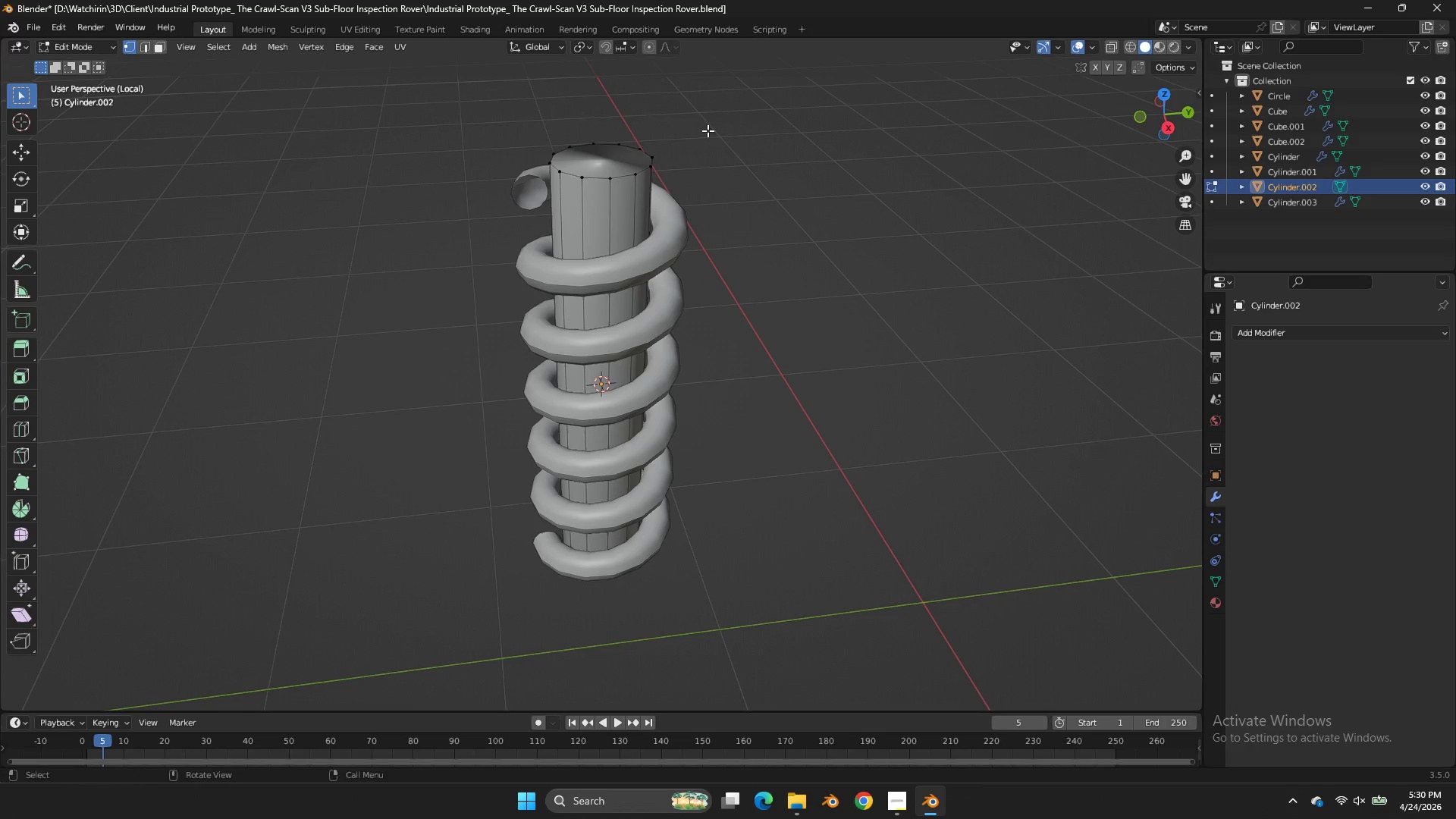 
left_click_drag(start_coordinate=[721, 117], to_coordinate=[514, 202])
 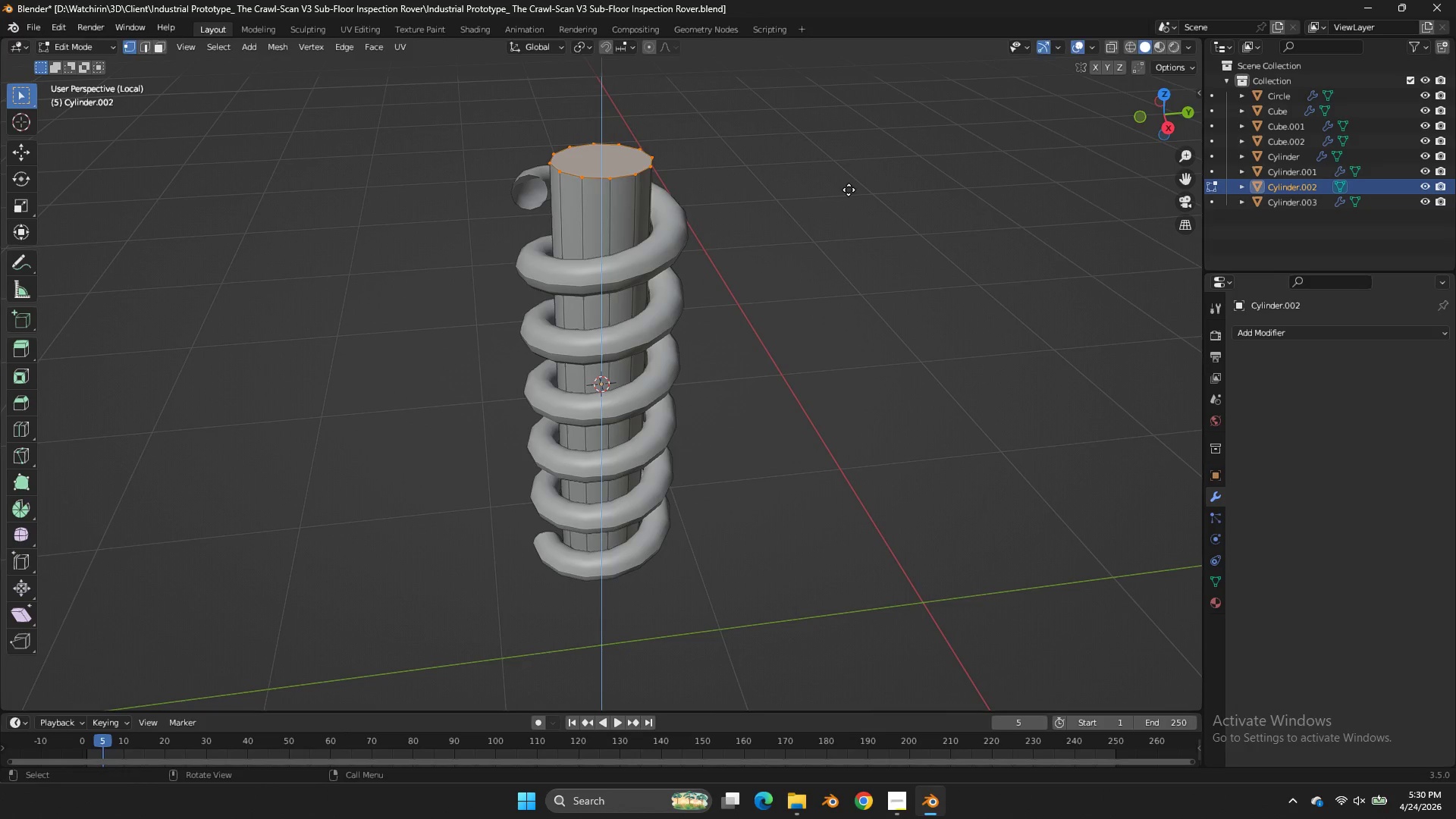 
key(E)
 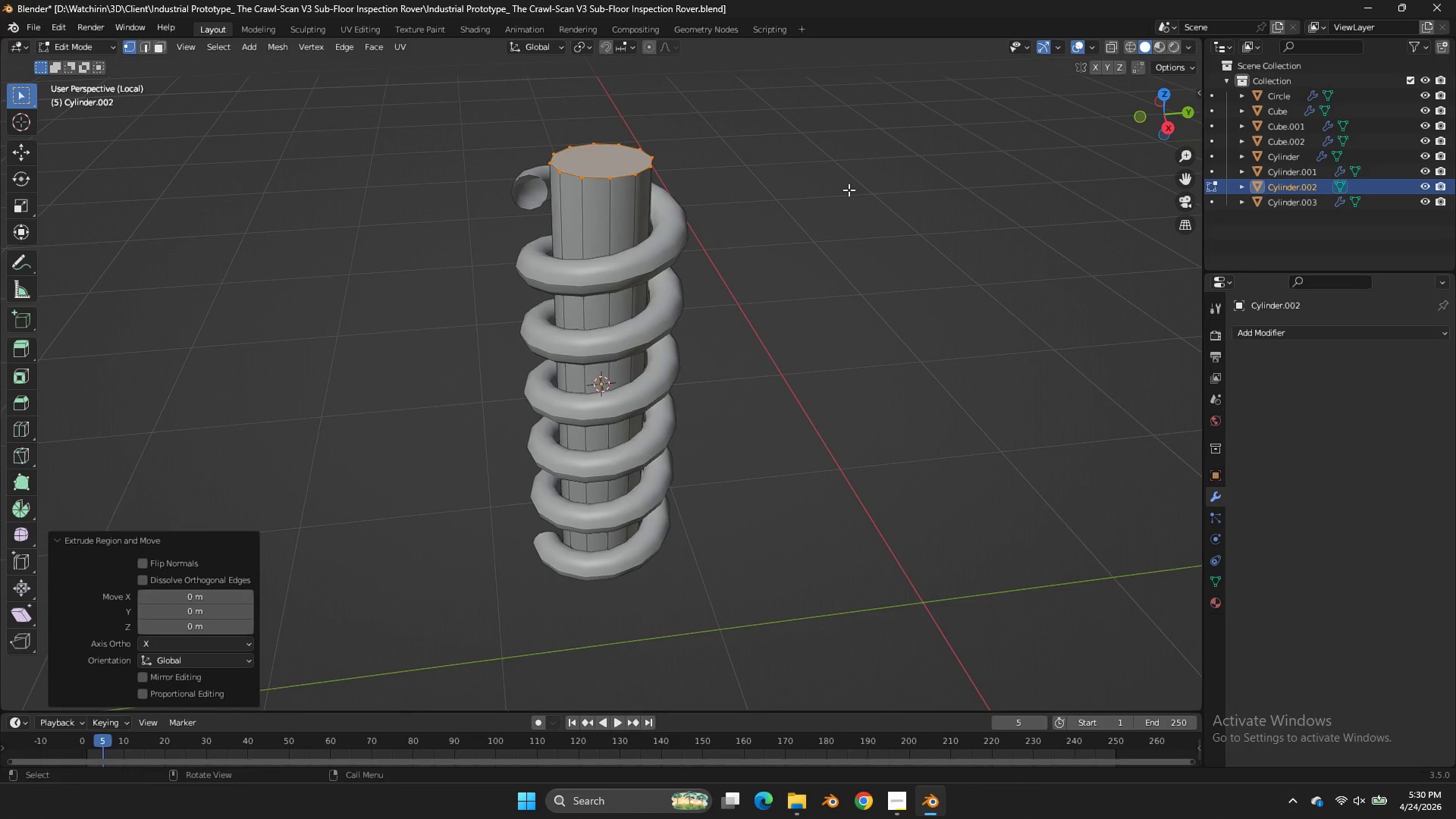 
right_click([849, 190])
 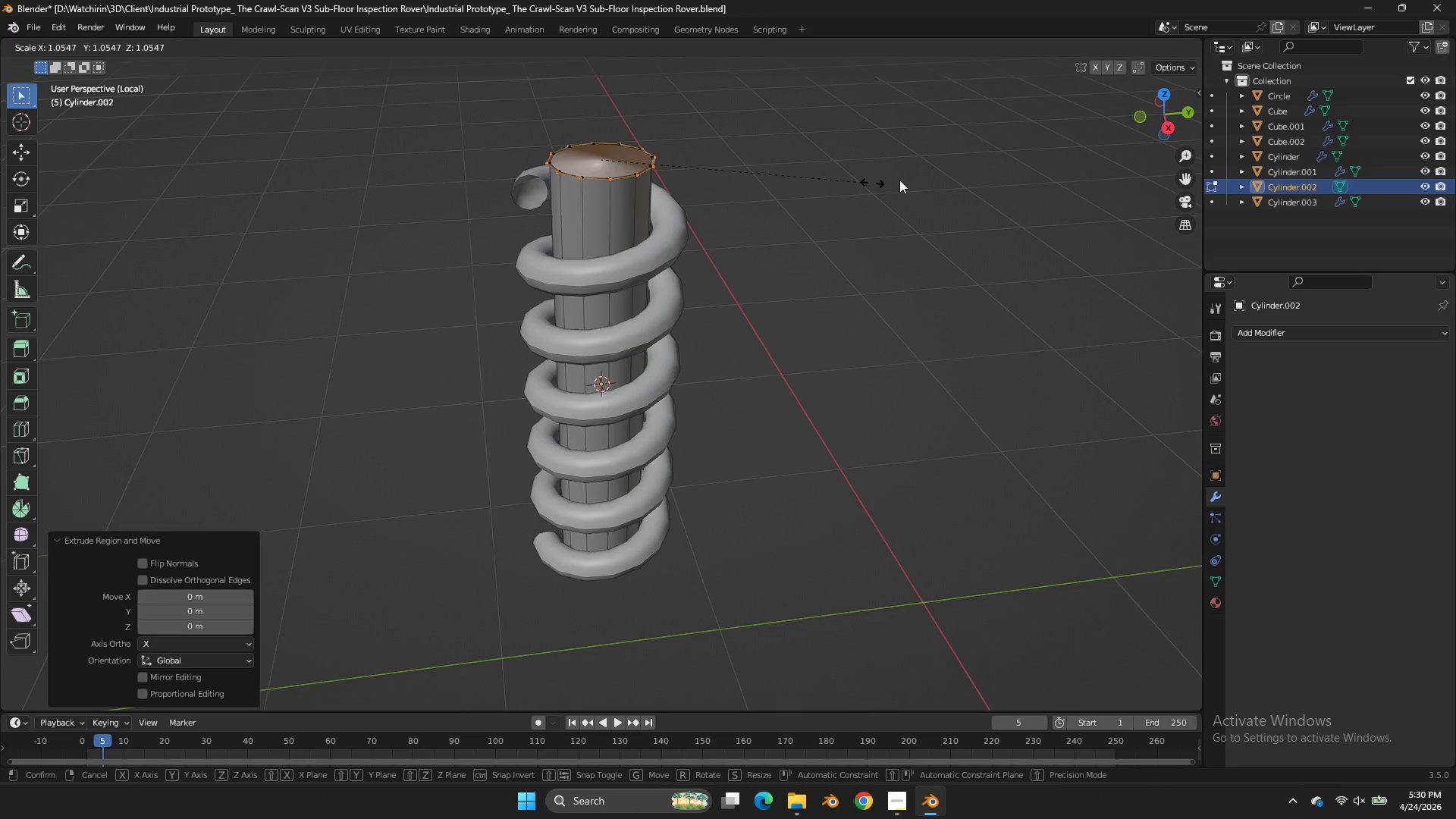 
key(S)
 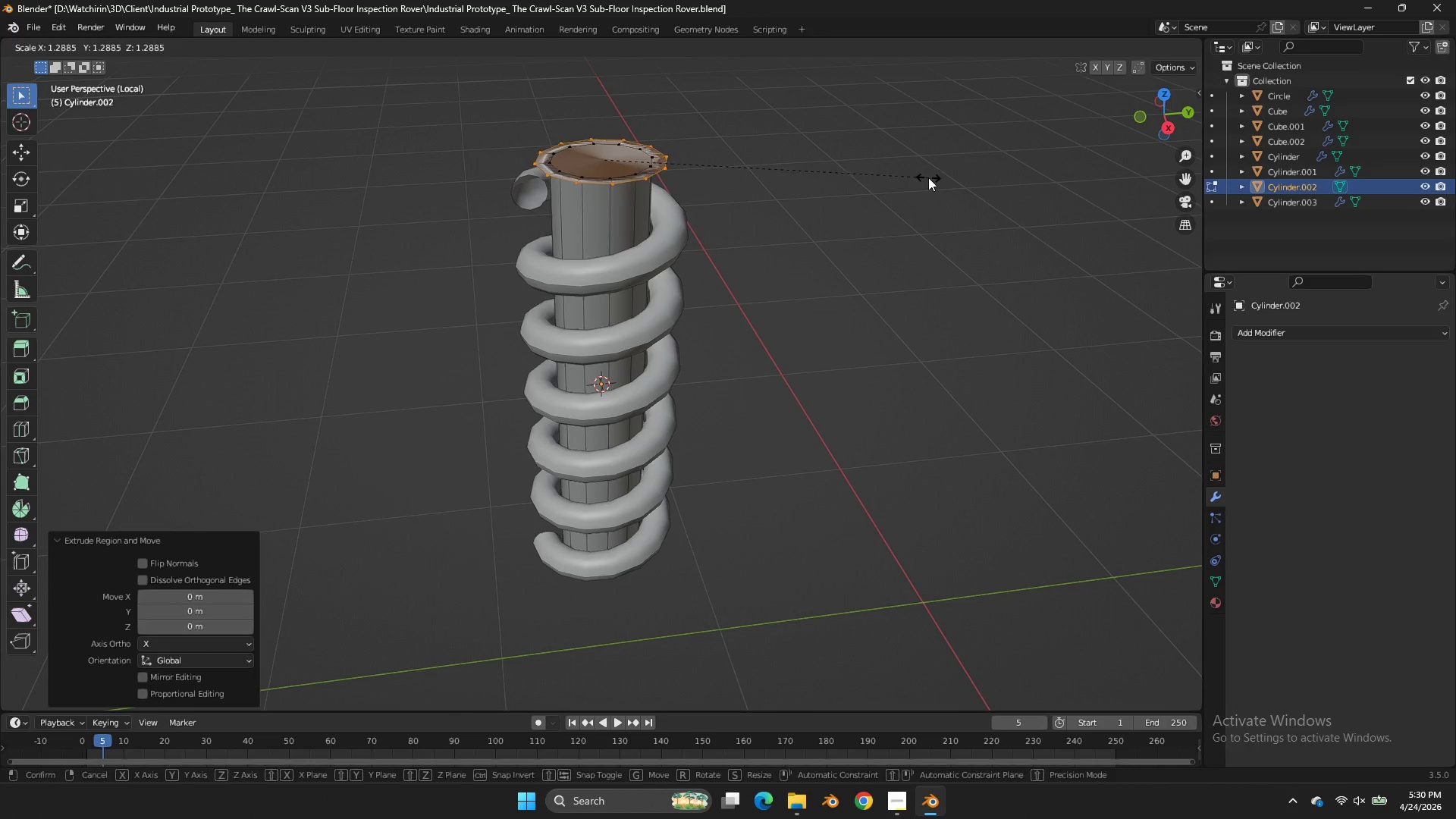 
left_click([928, 177])
 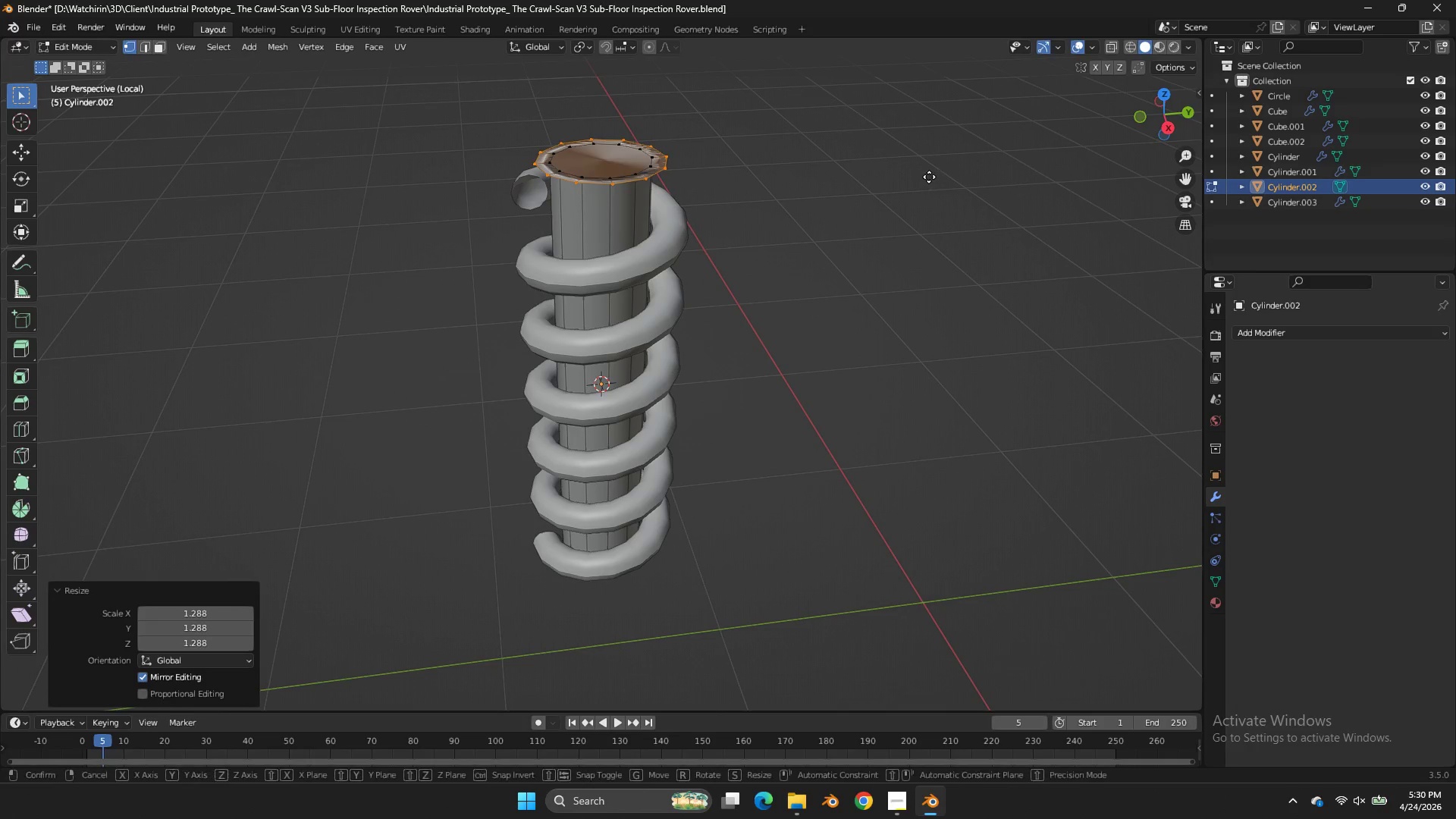 
type(gz)
 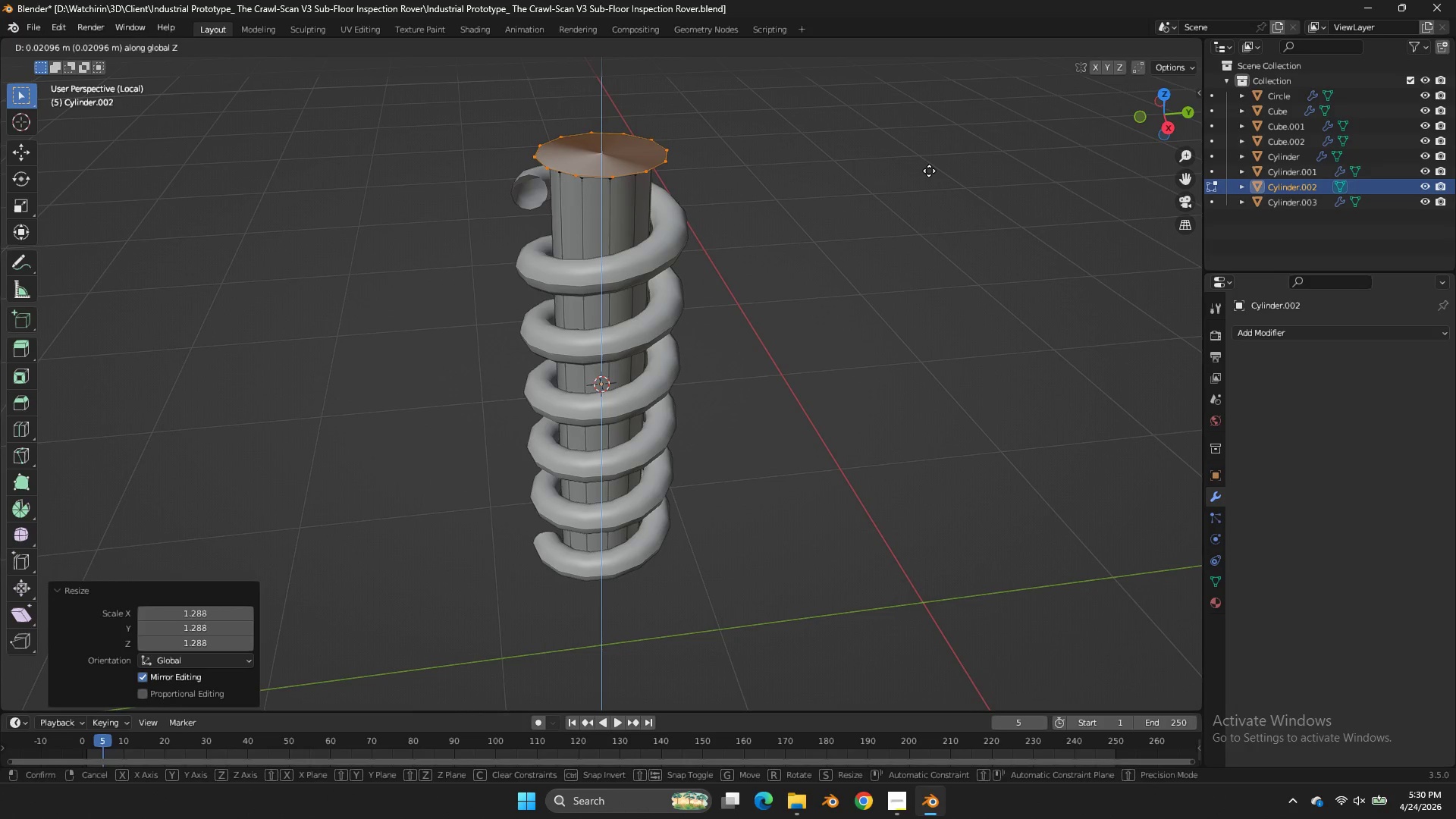 
left_click([929, 171])
 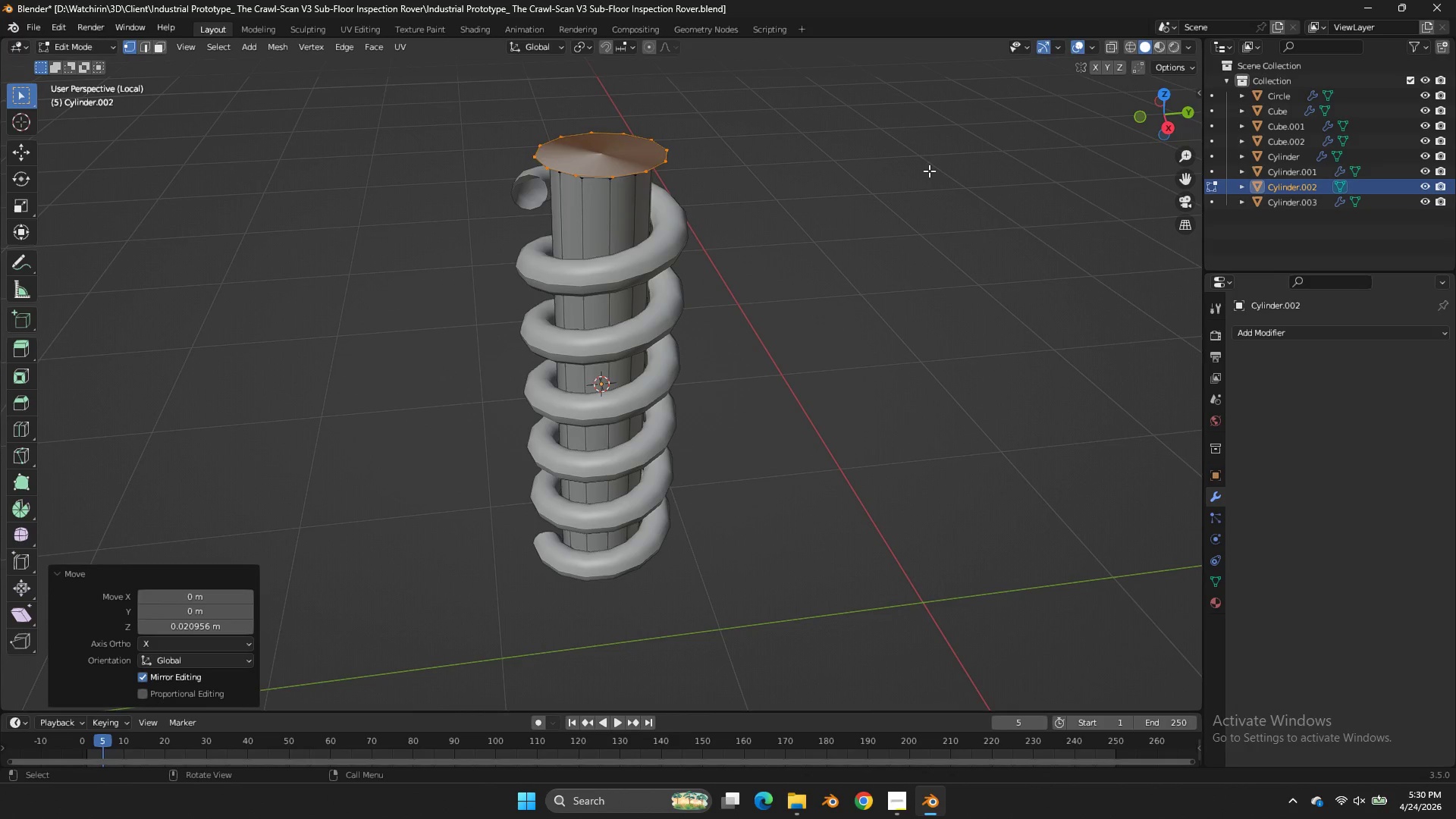 
key(E)
 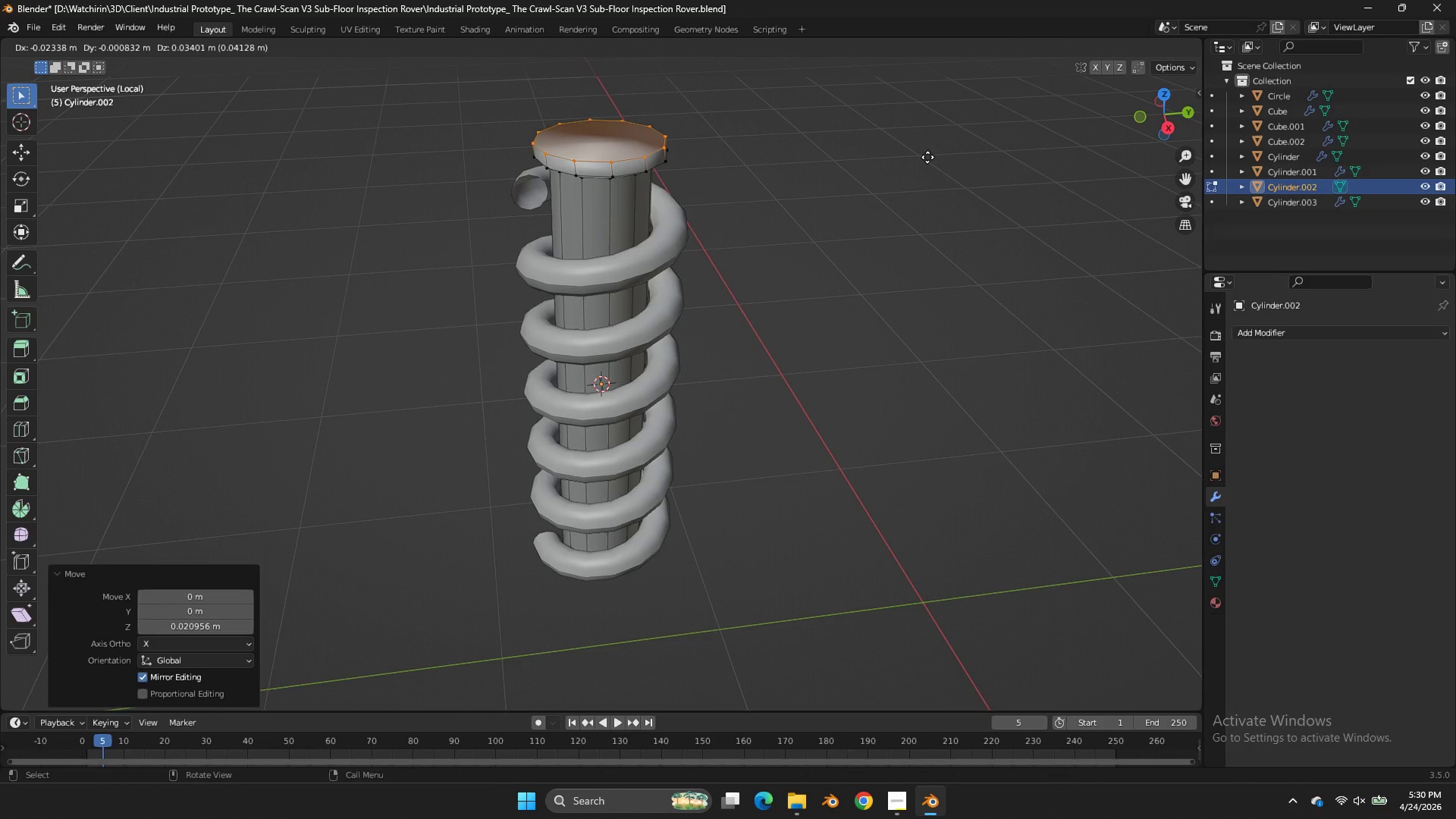 
type(zz)
 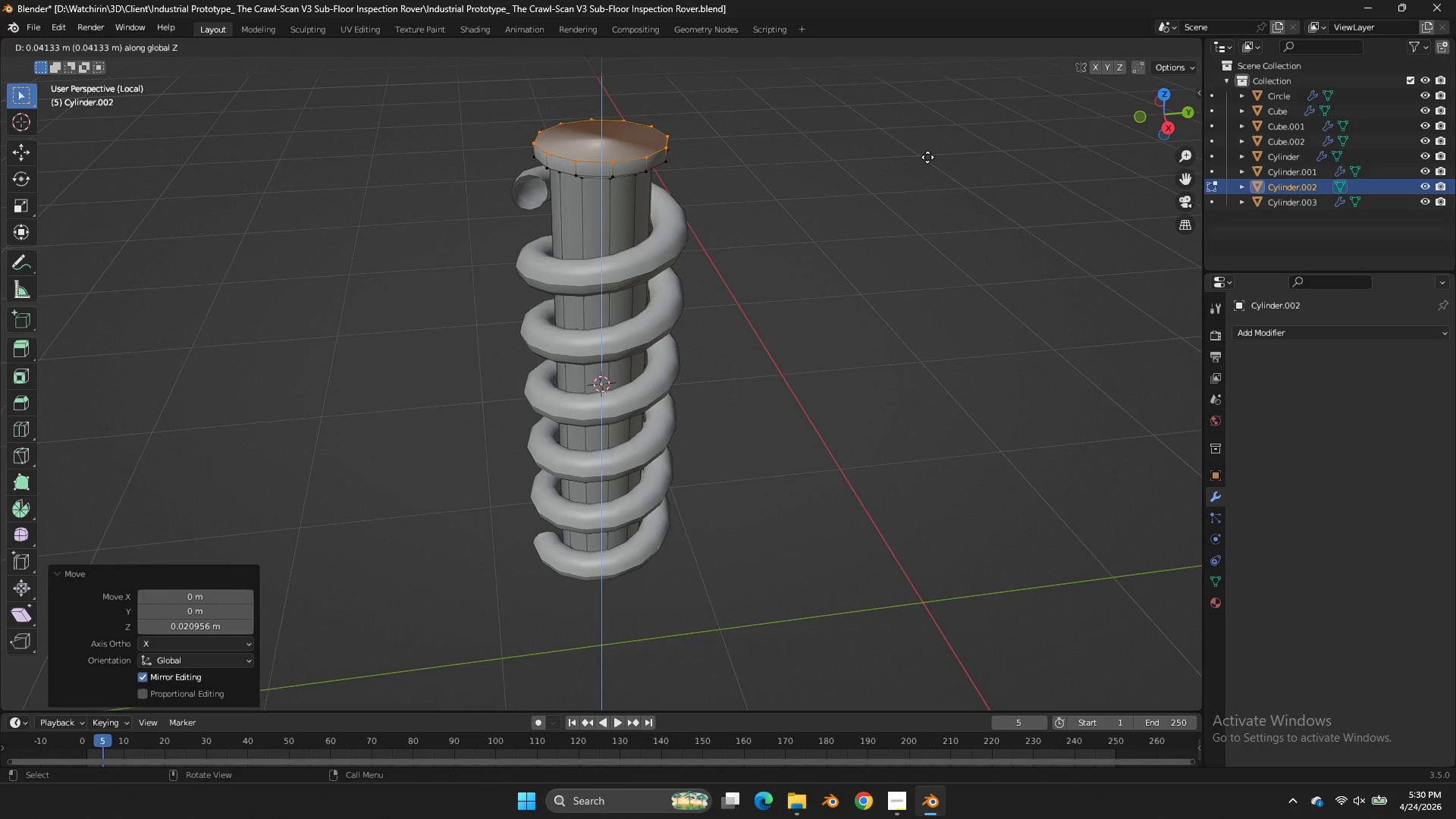 
left_click([927, 157])
 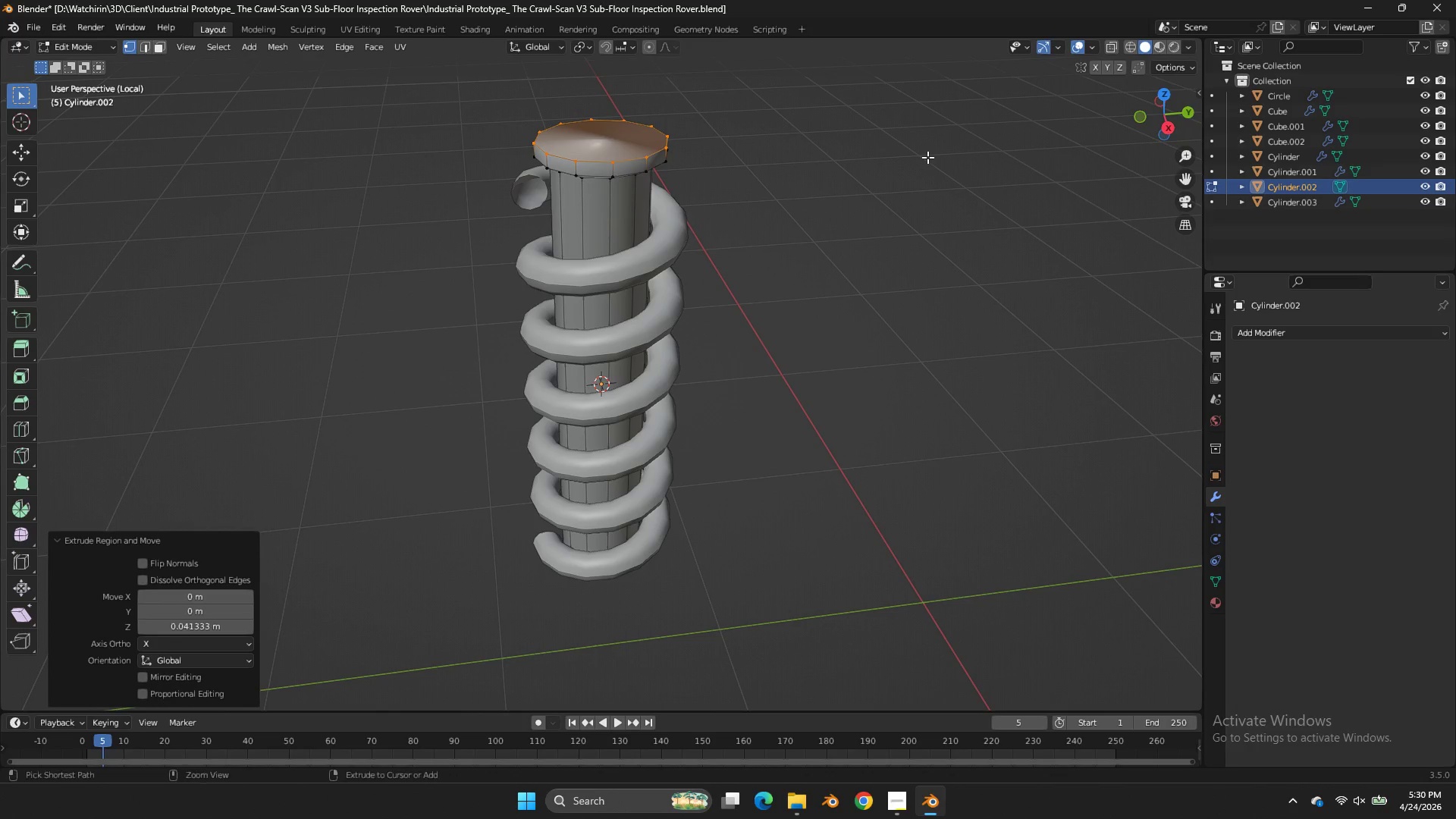 
key(Control+S)
 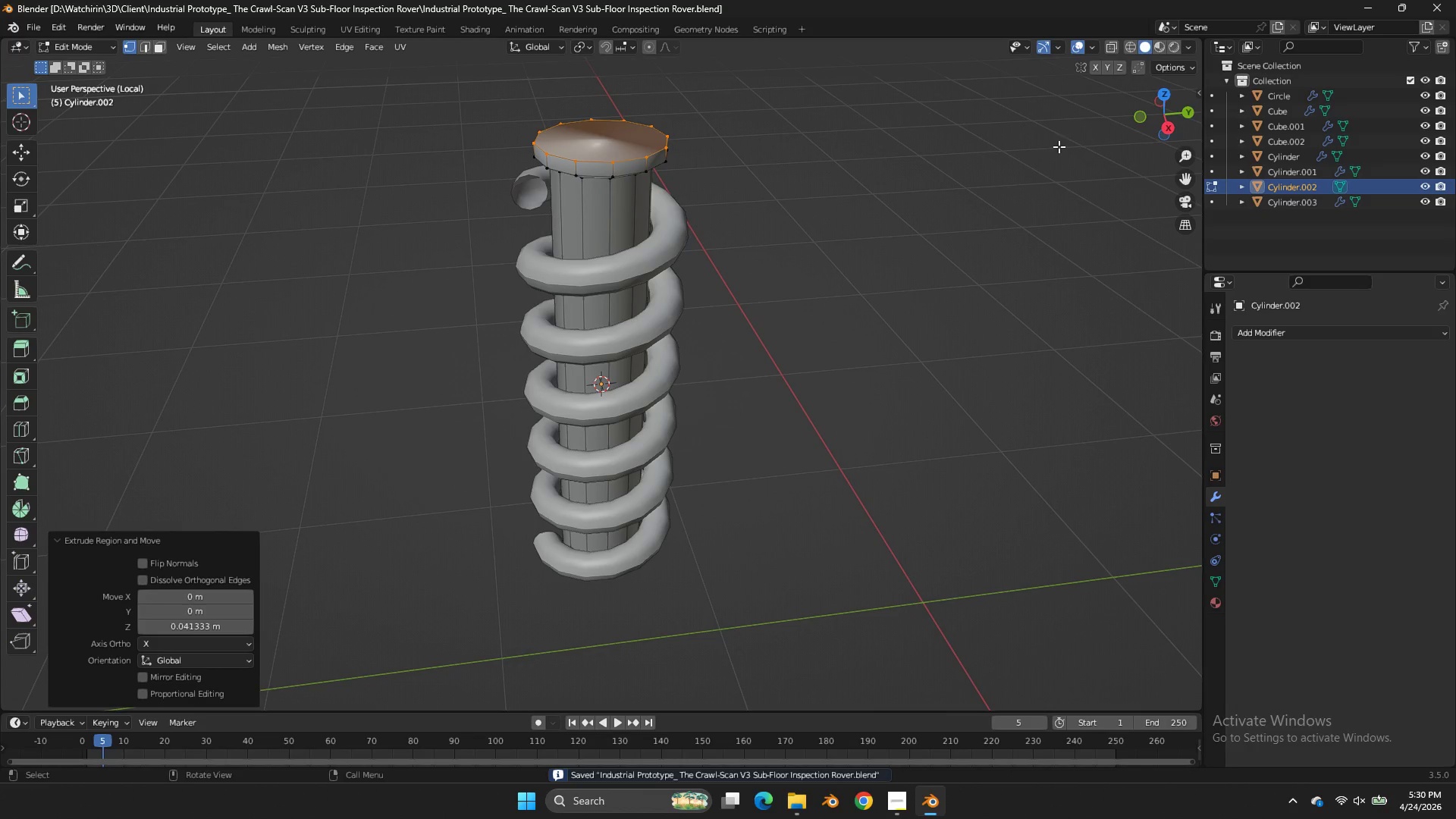 
left_click([1165, 121])
 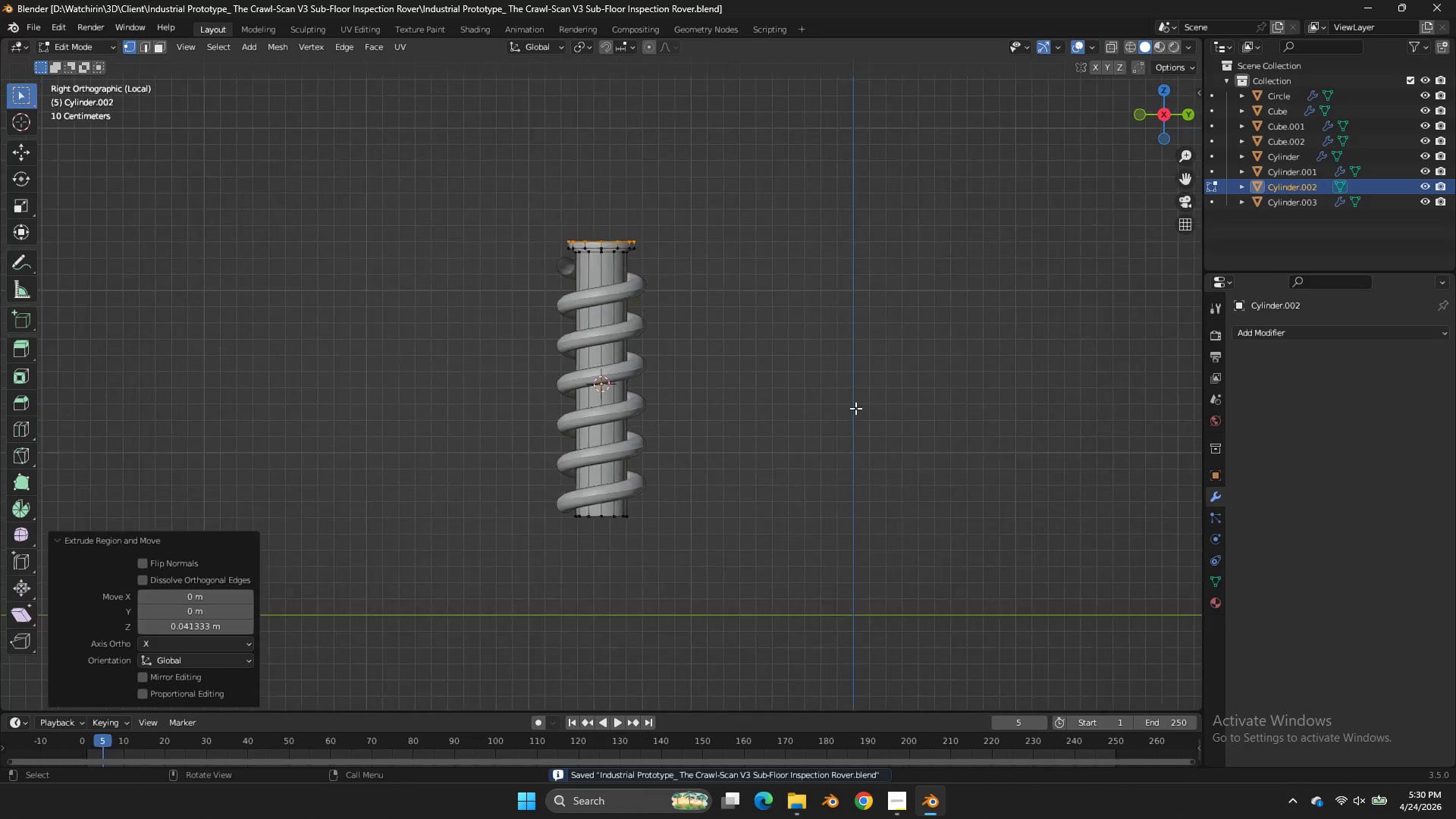 
key(Z)
 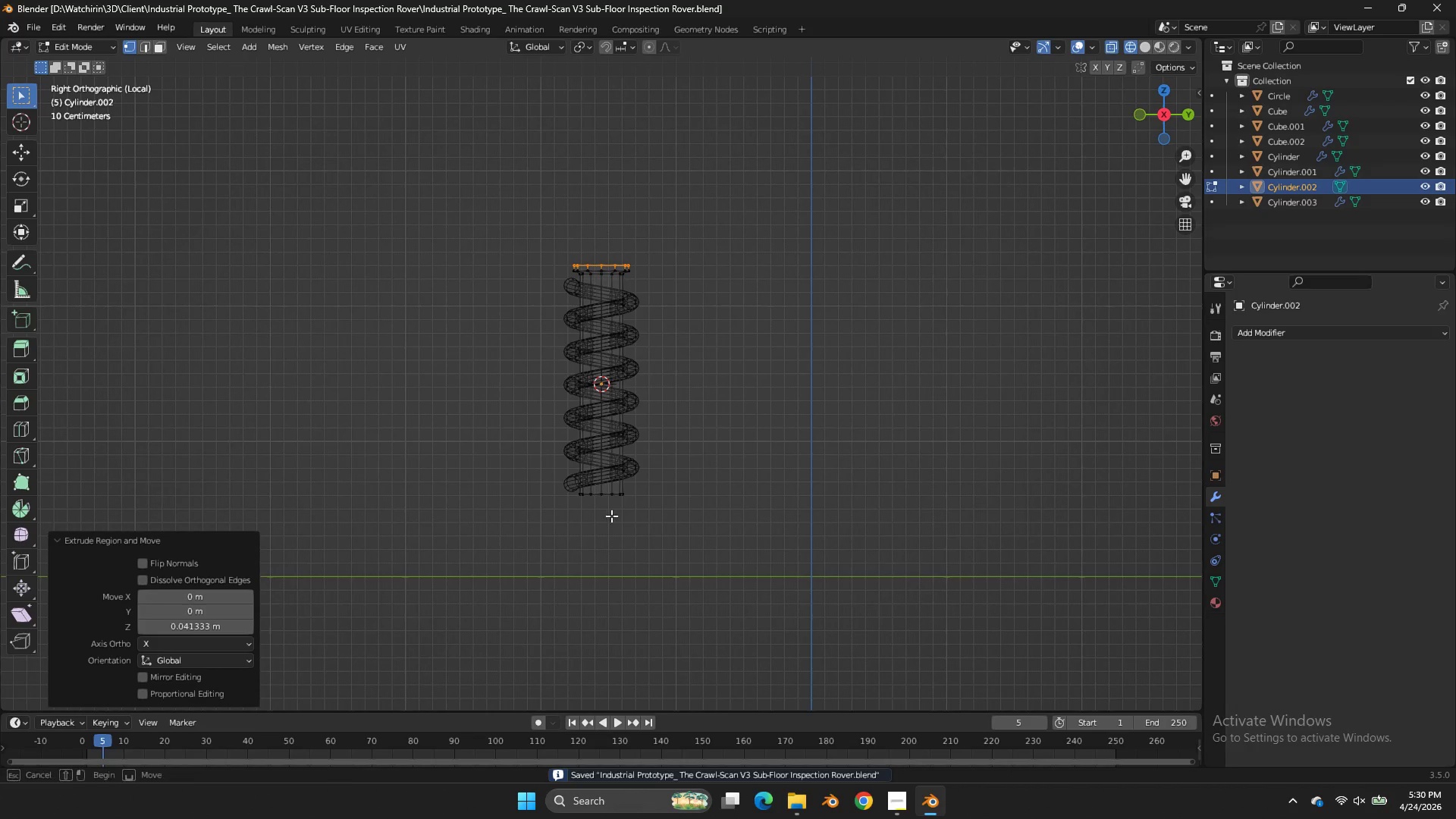 
scroll: coordinate [855, 408], scroll_direction: down, amount: 4.0
 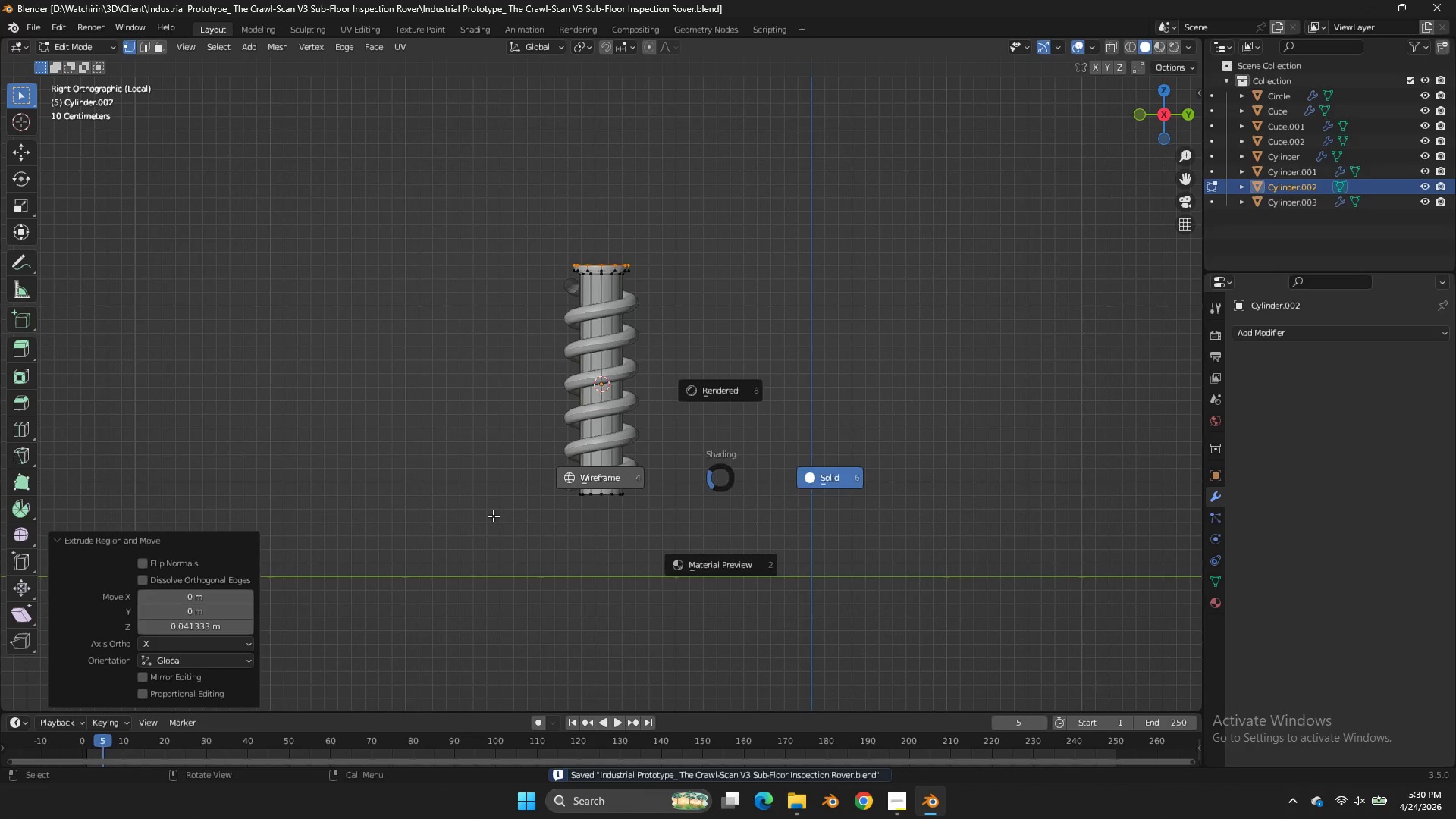 
left_click_drag(start_coordinate=[697, 480], to_coordinate=[501, 541])
 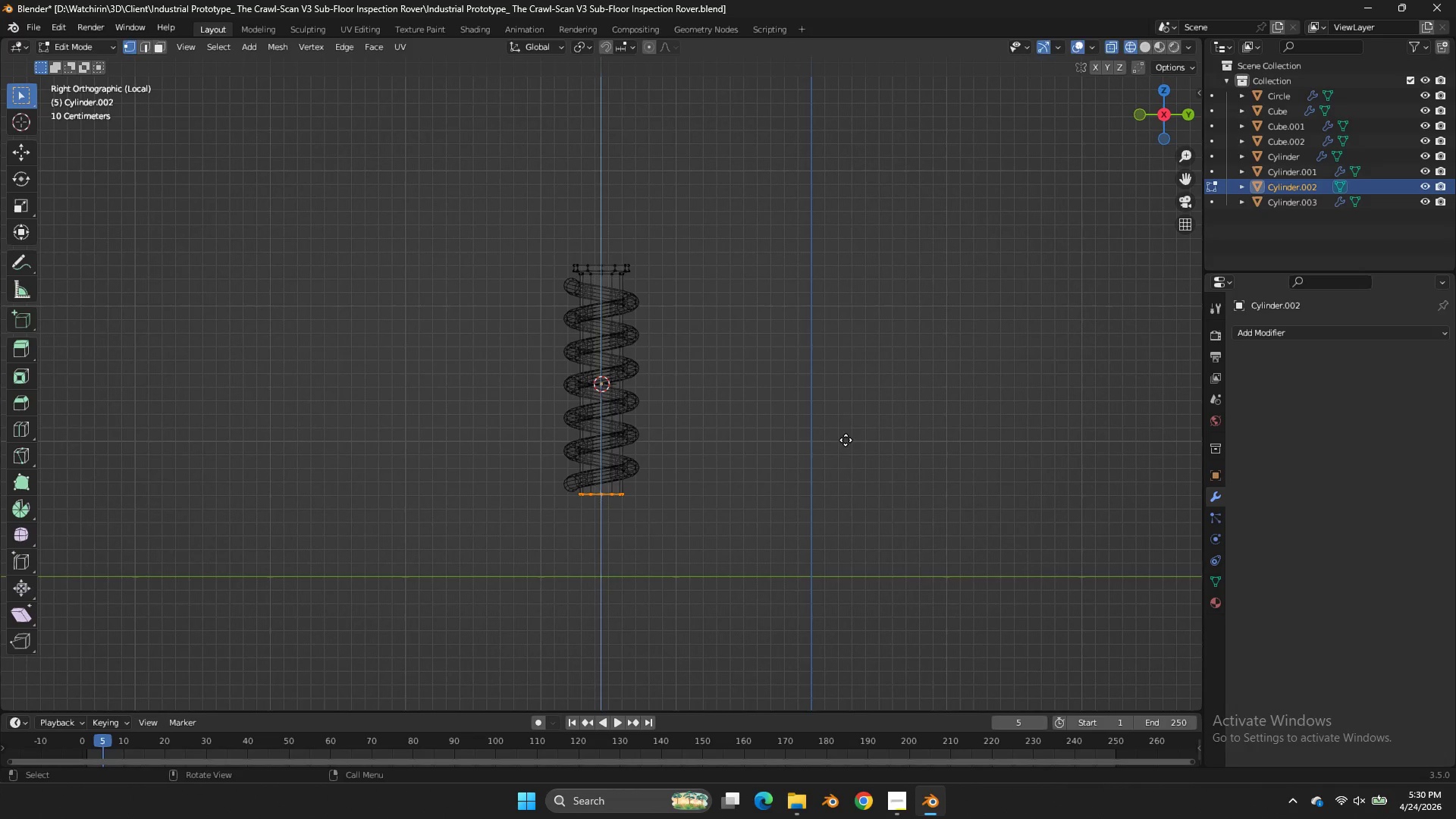 
key(E)
 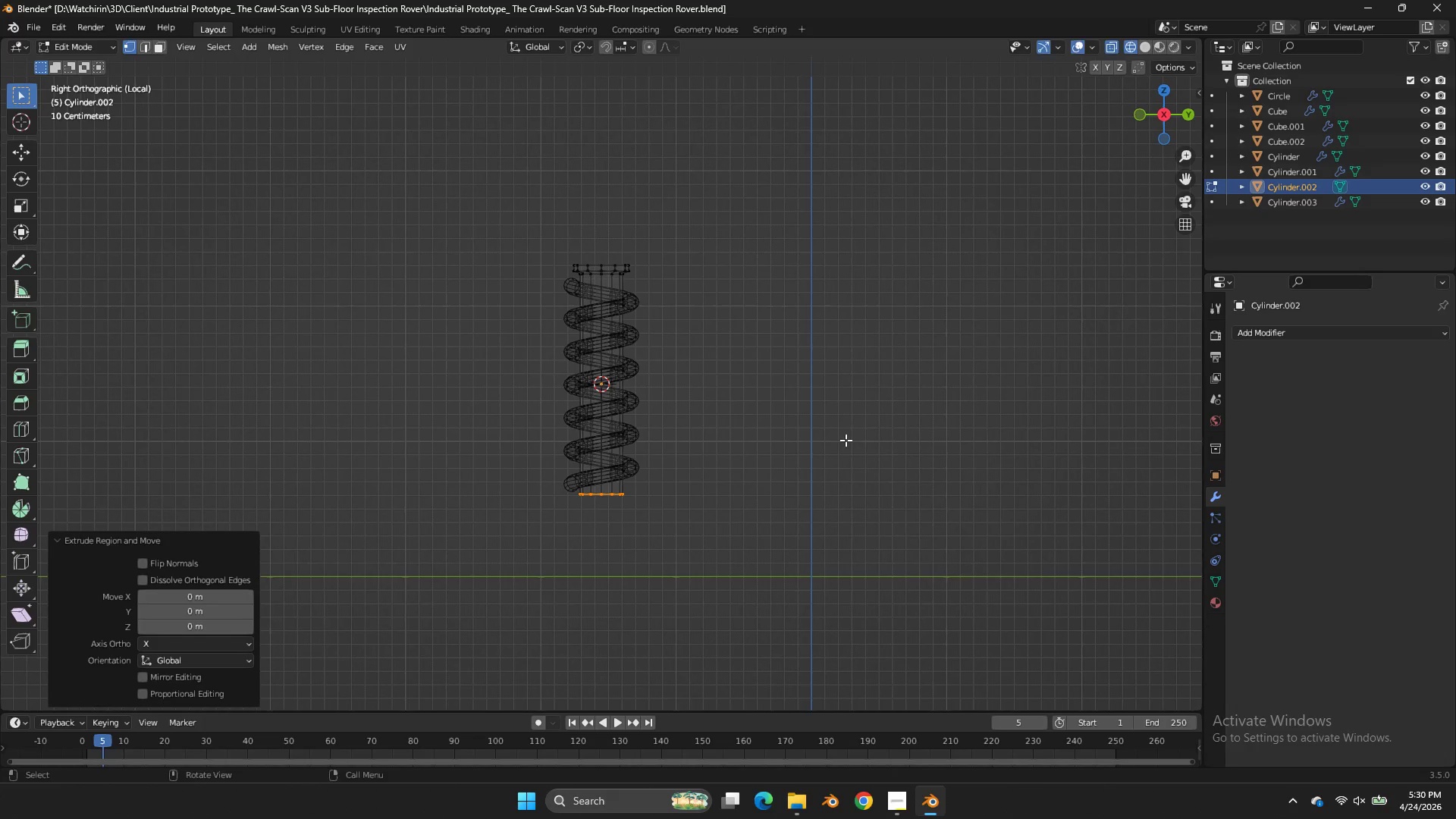 
right_click([846, 440])
 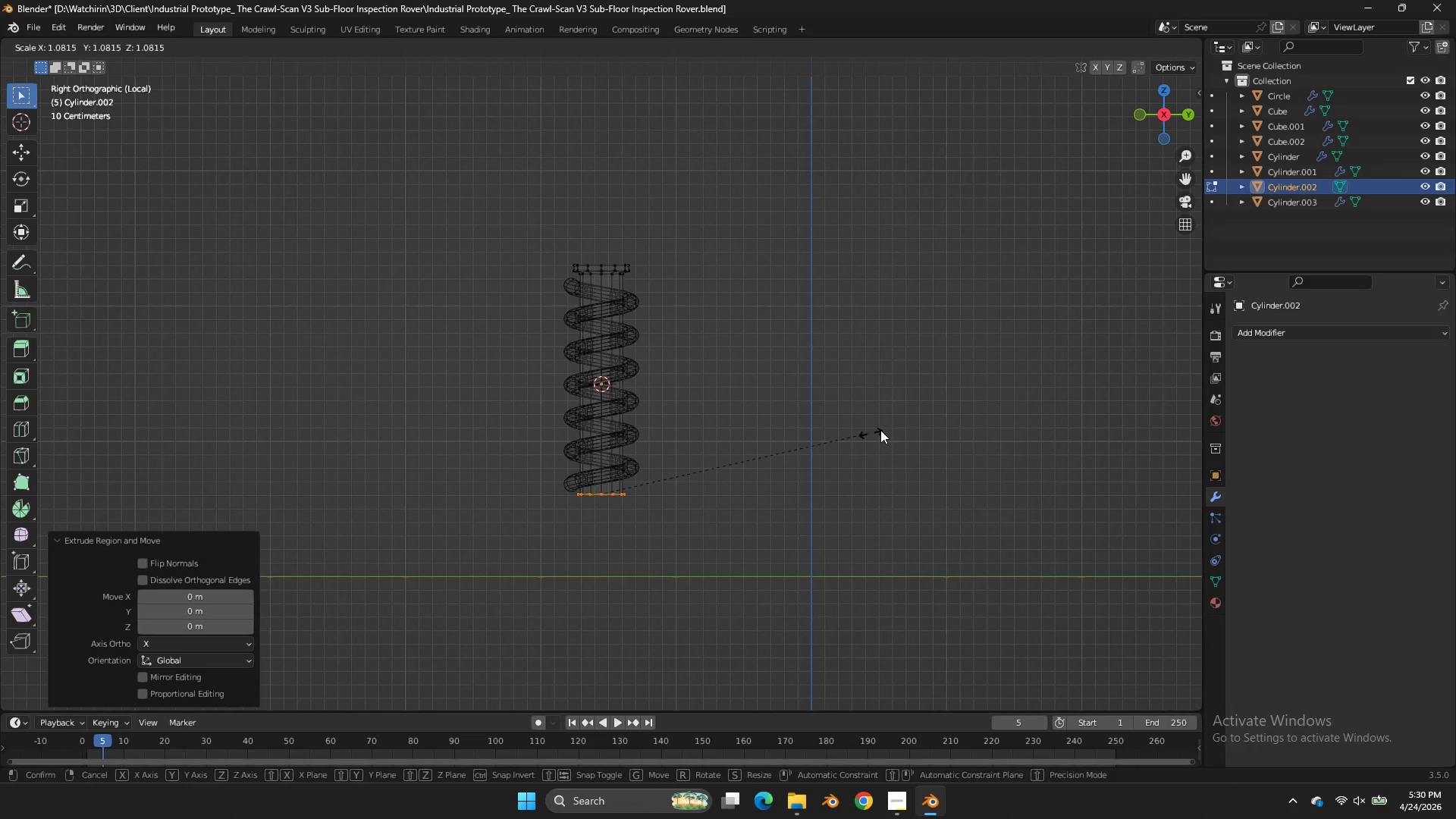 
key(S)
 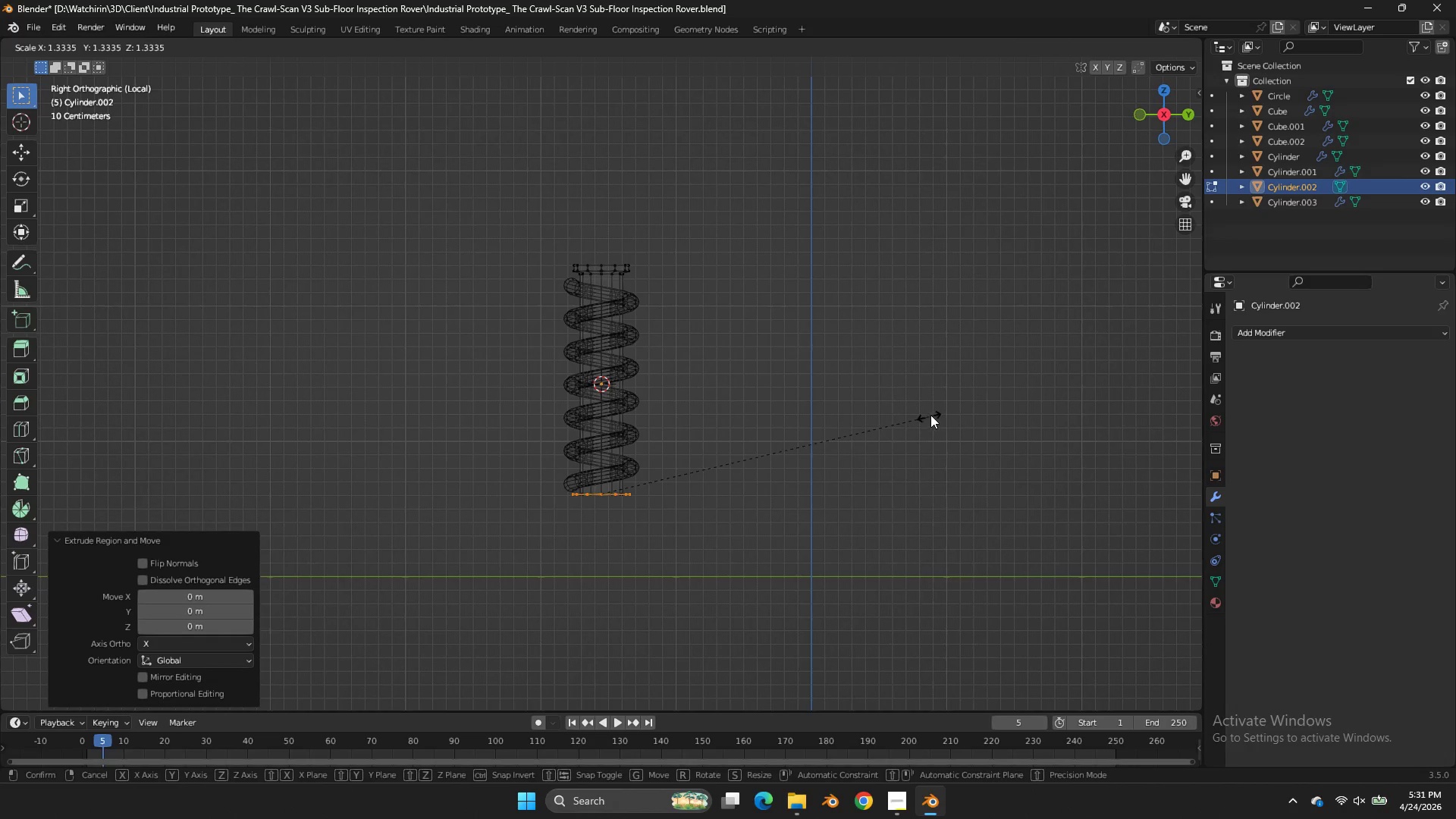 
left_click([962, 410])
 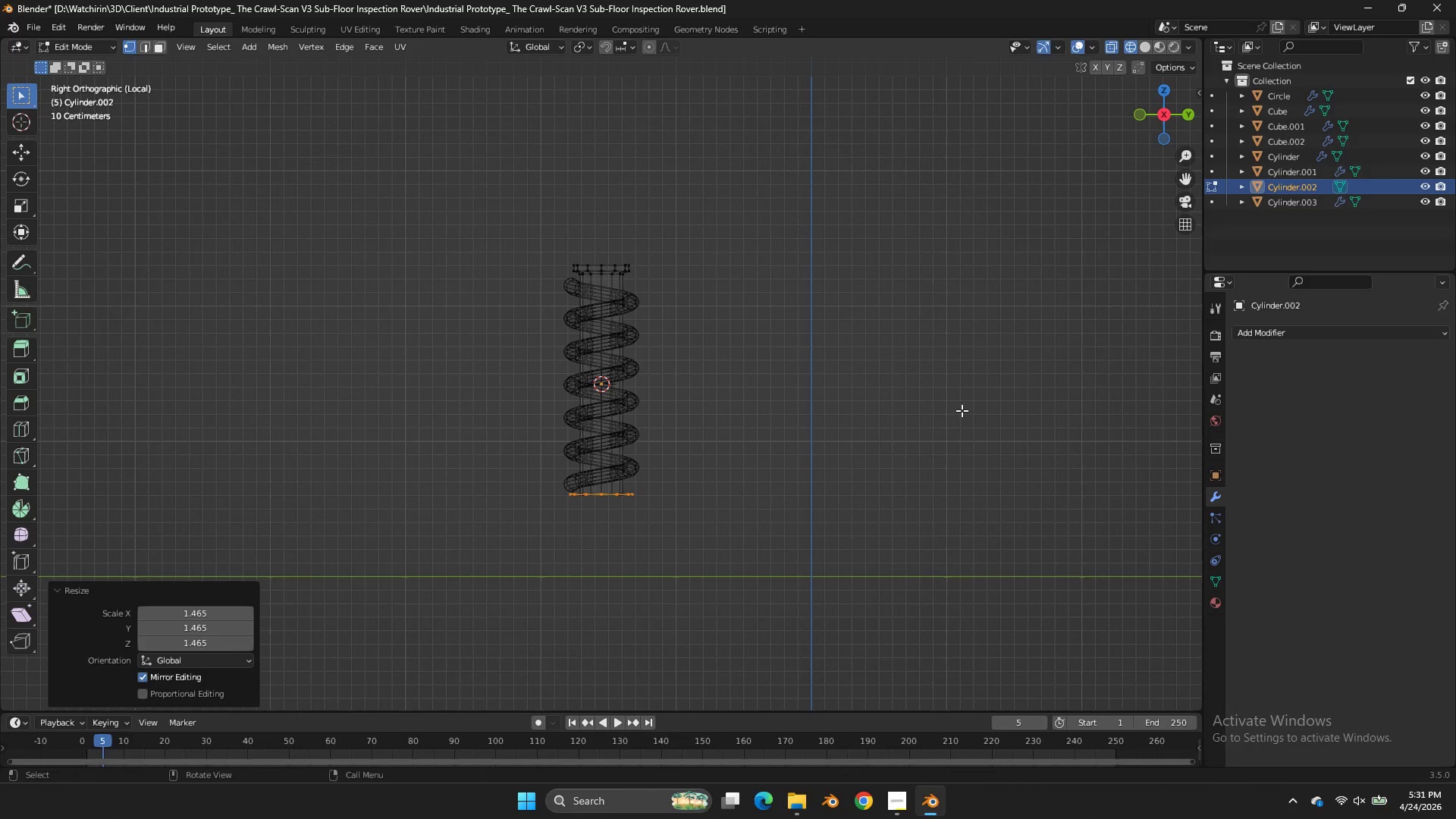 
type(gz)
 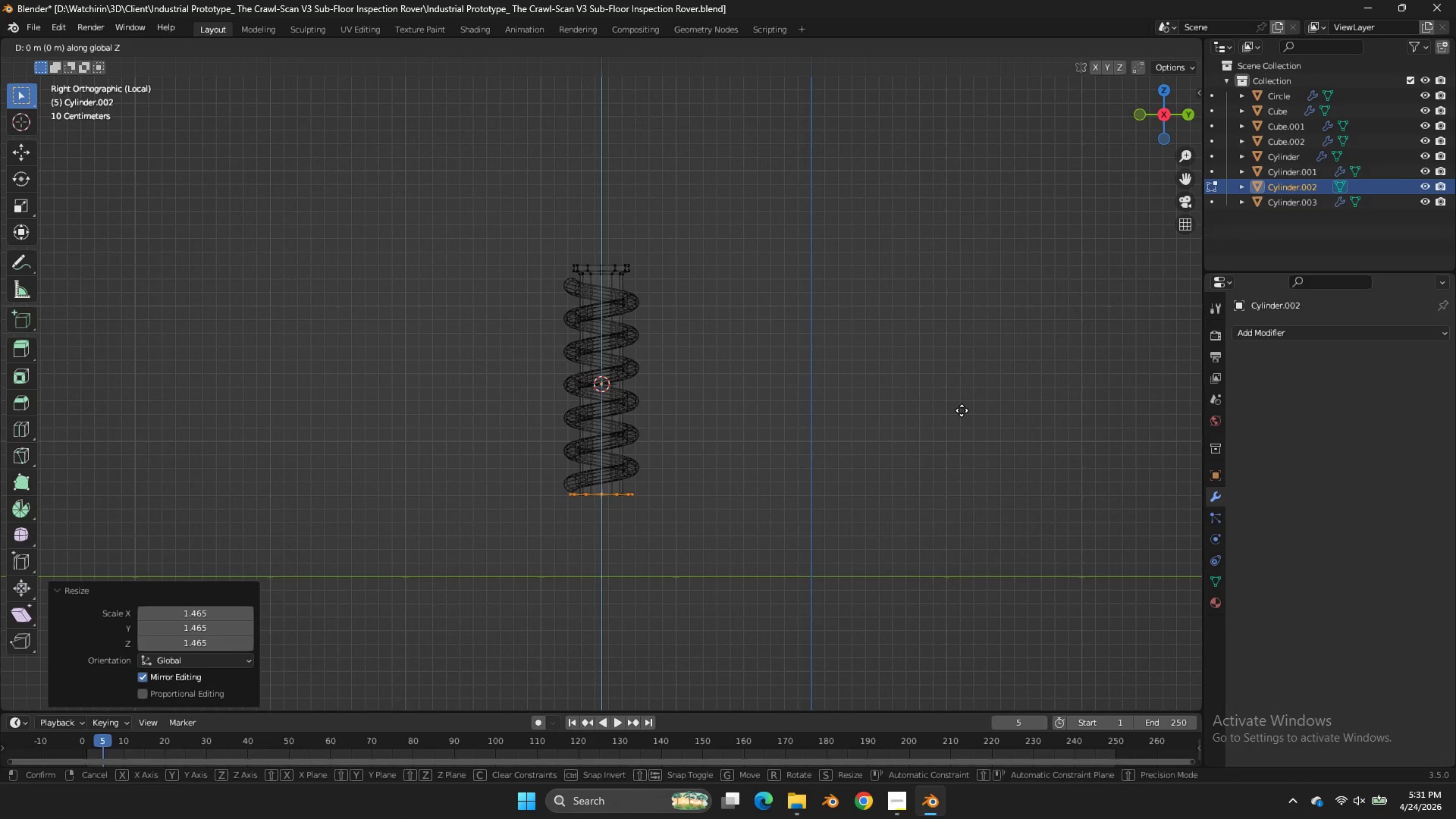 
hold_key(key=ShiftLeft, duration=0.55)
left_click([963, 416])
 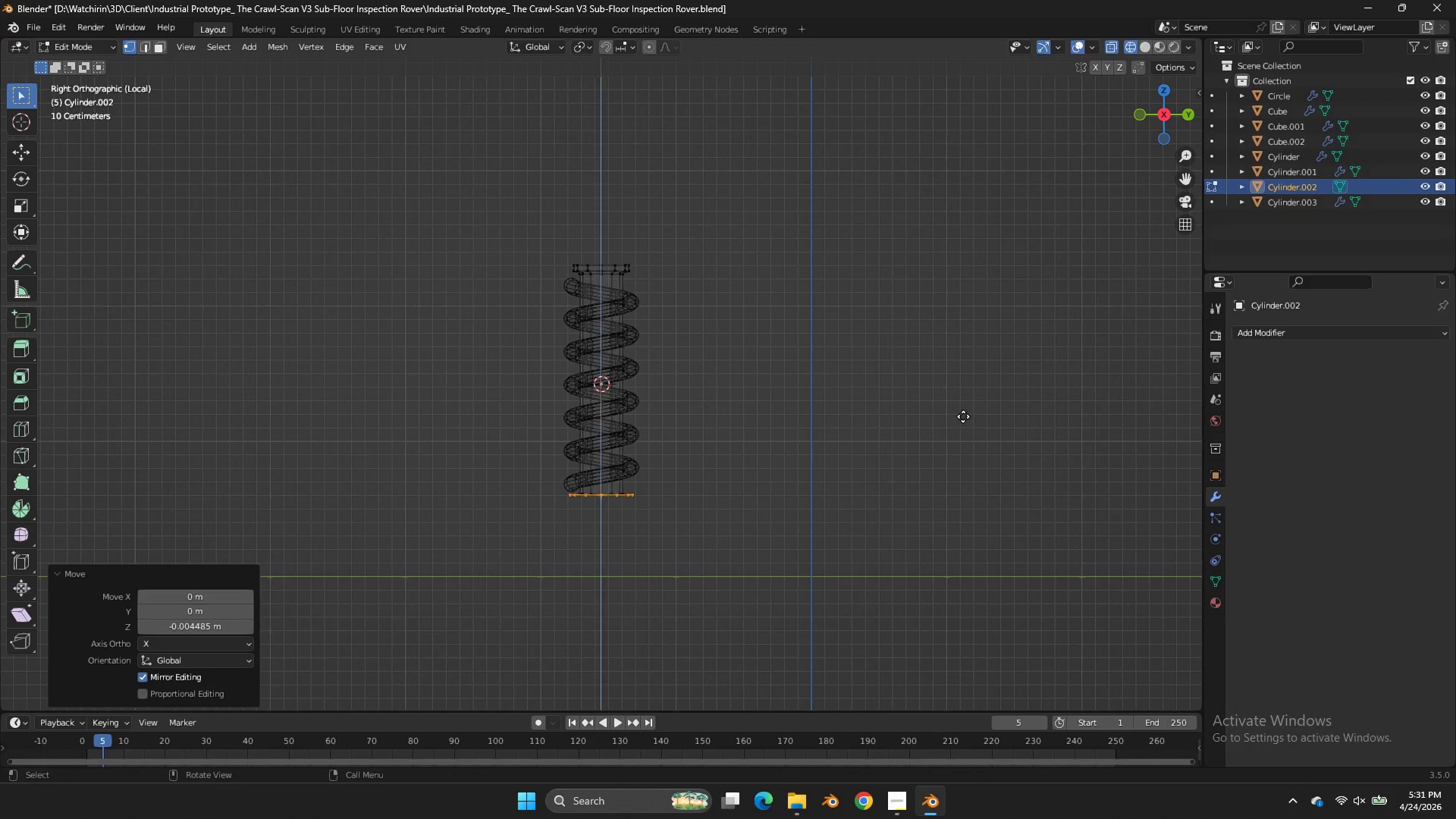 
key(E)
 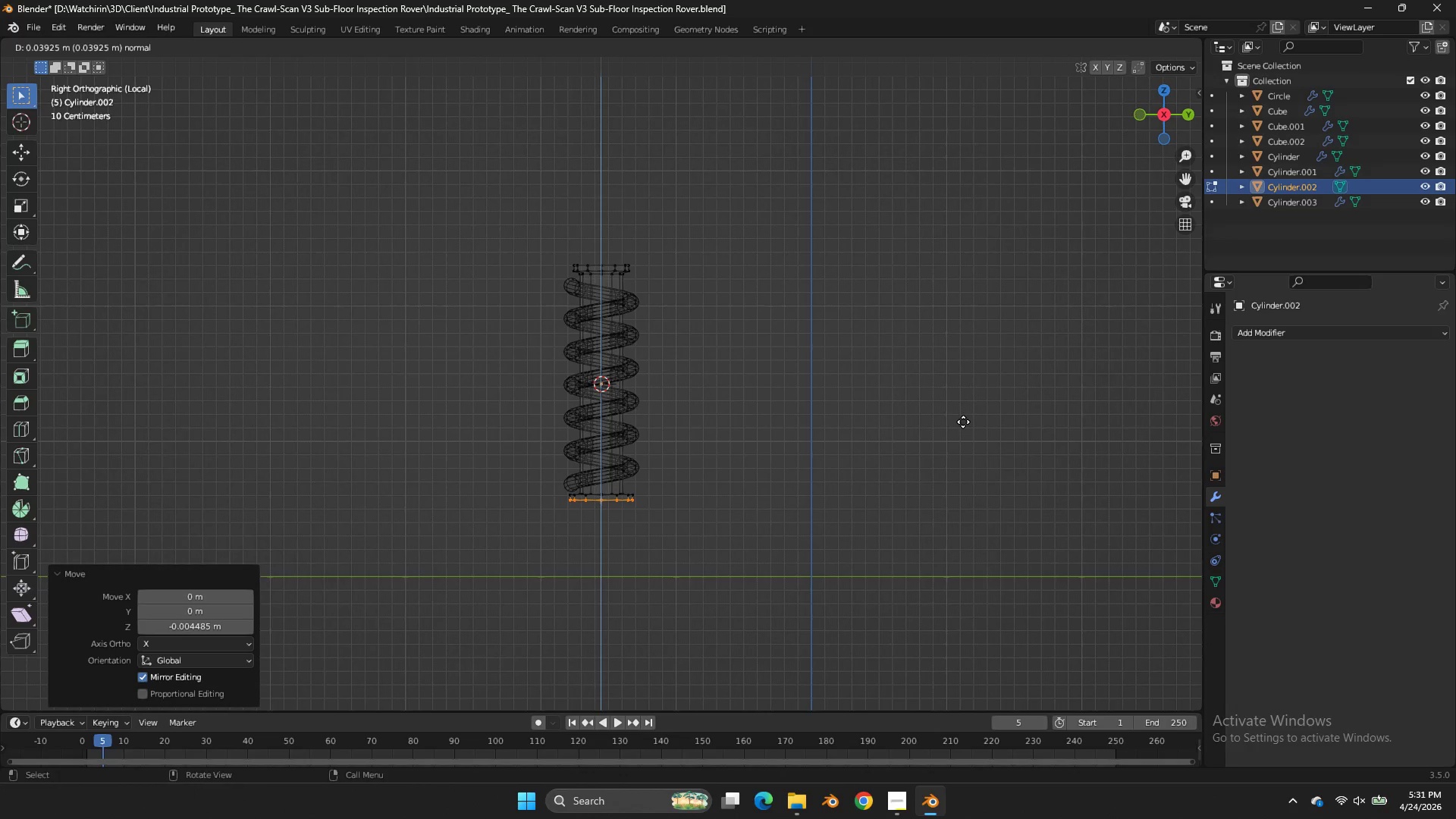 
left_click([963, 422])
 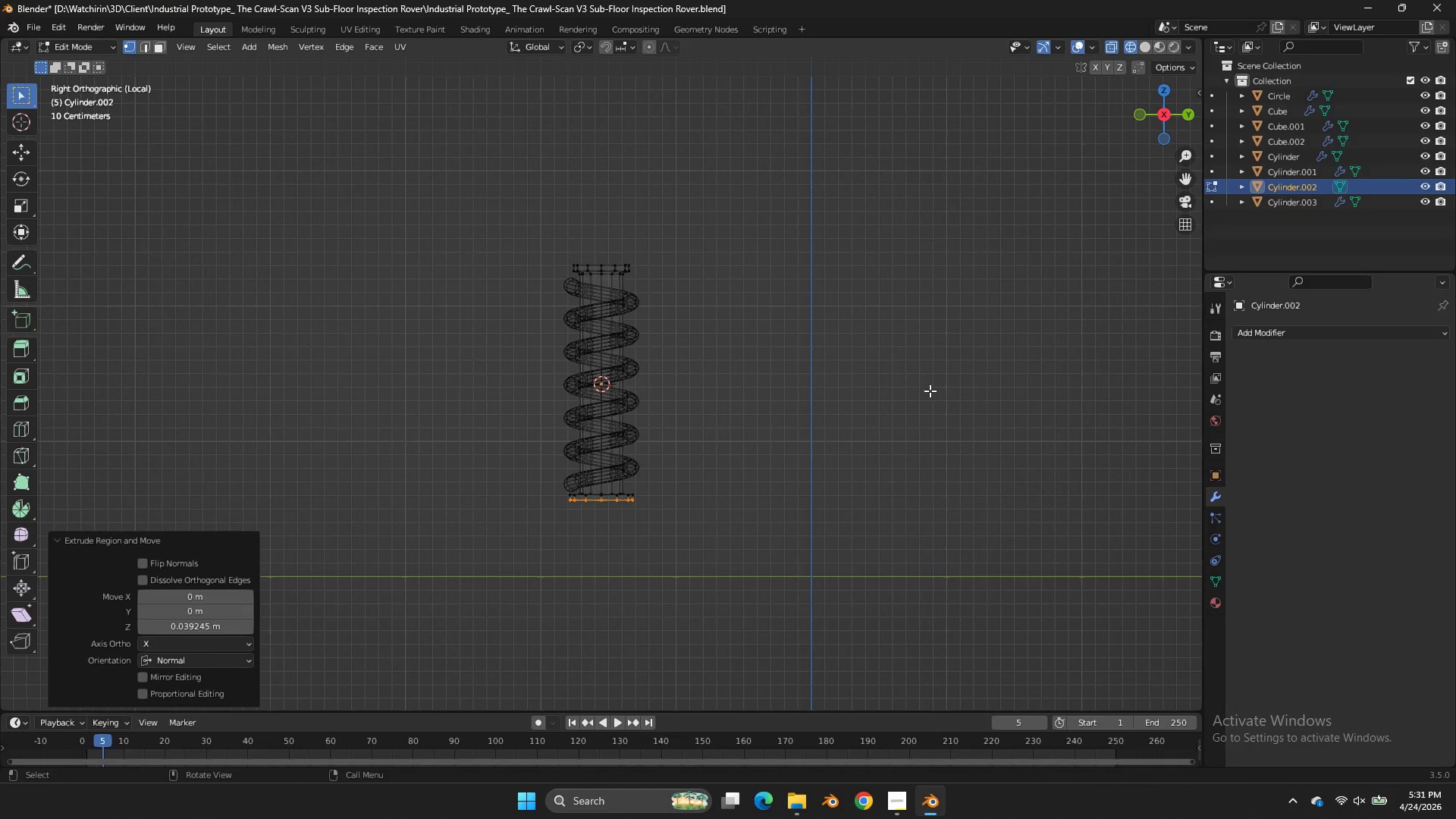 
type(es)
 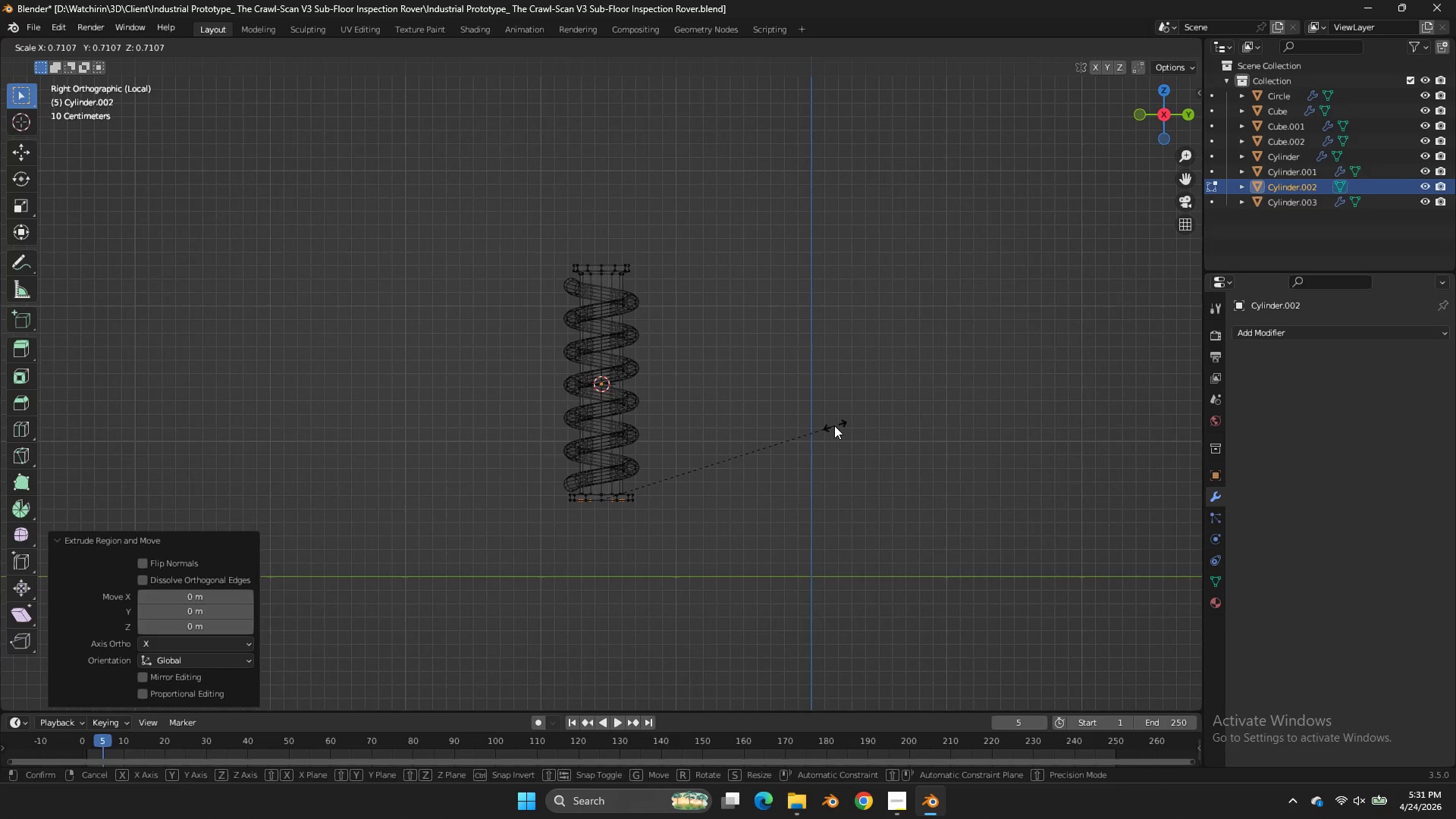 
left_click([817, 425])
 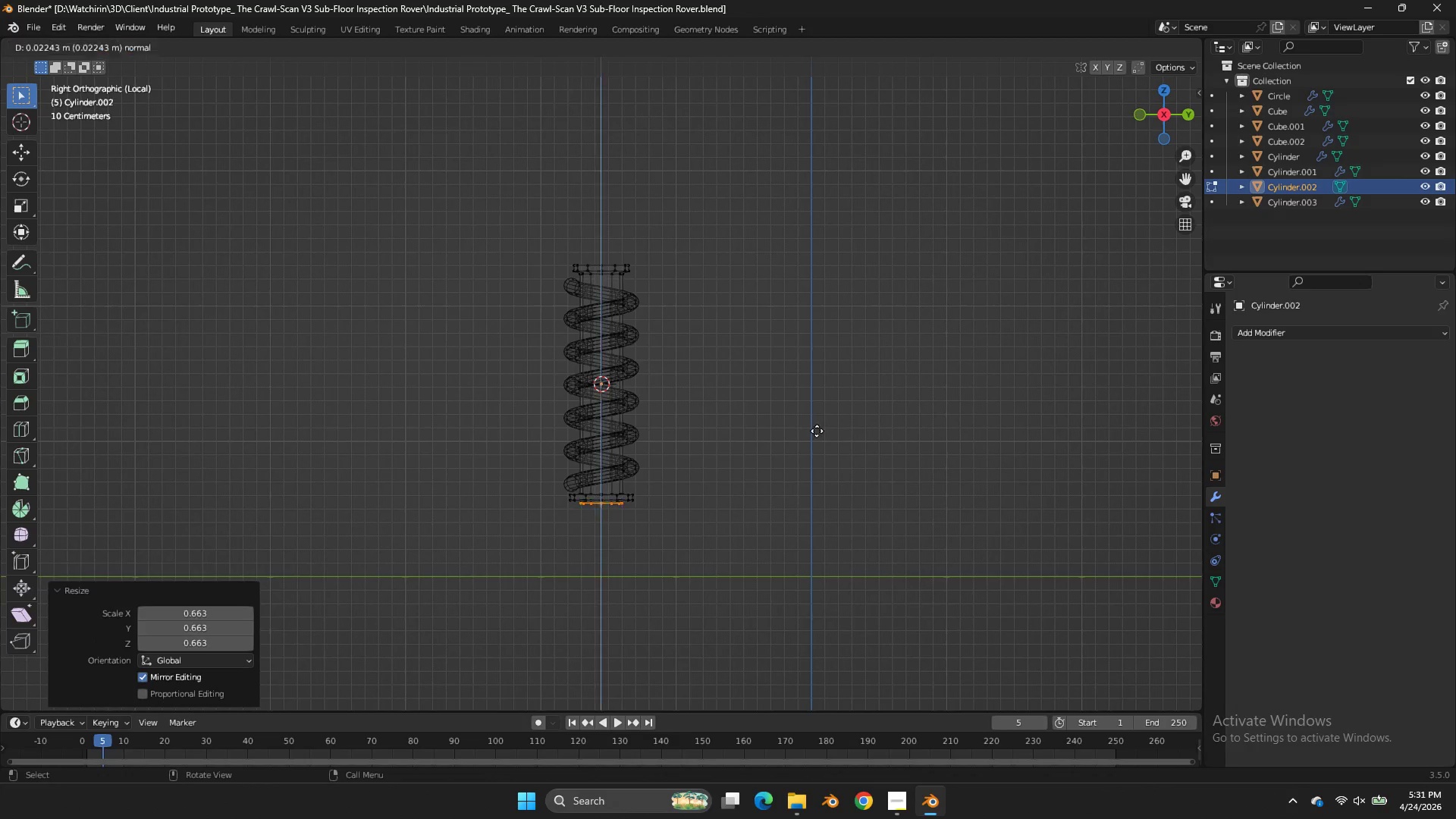 
type(es)
 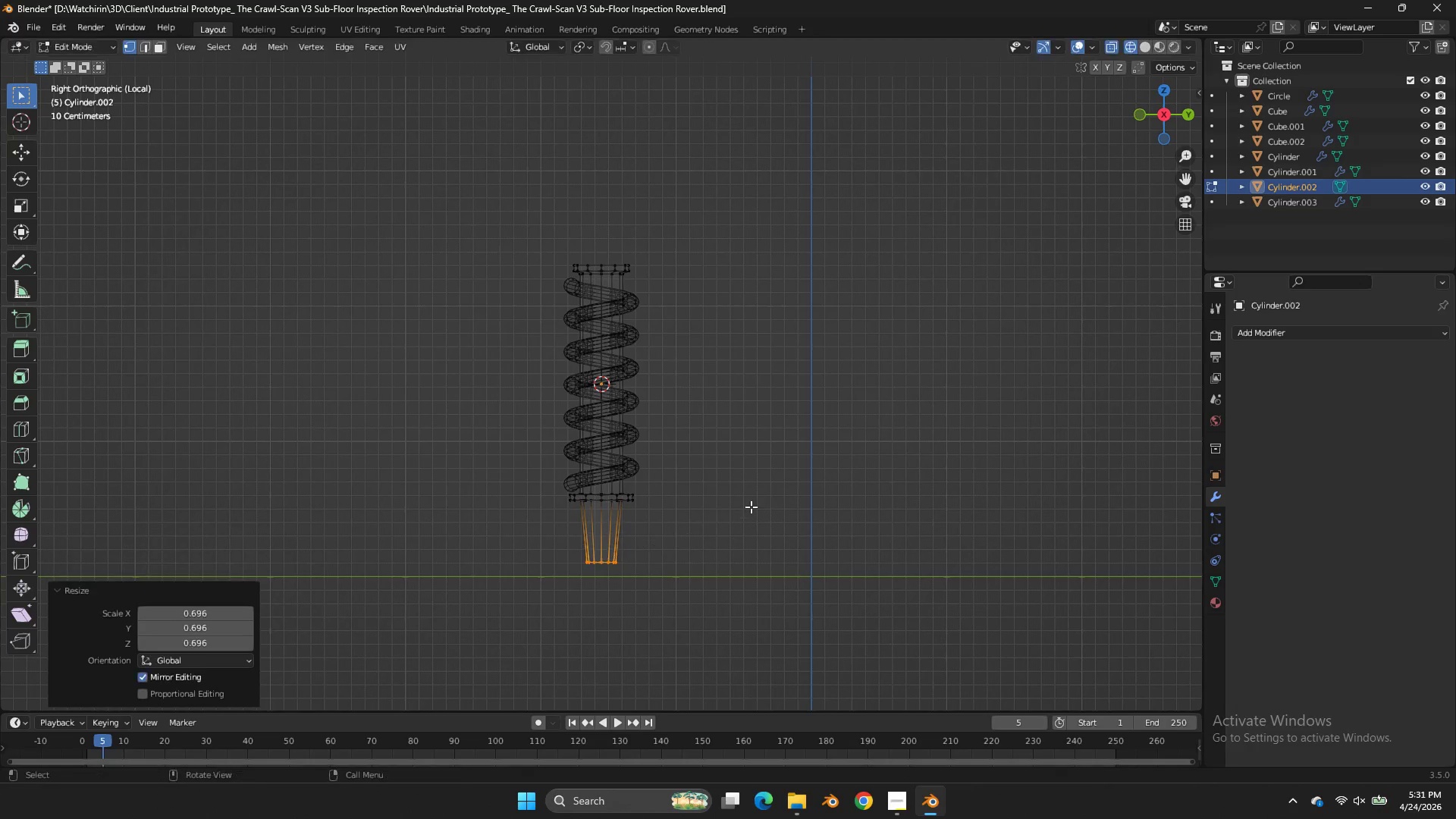 
left_click([751, 507])
 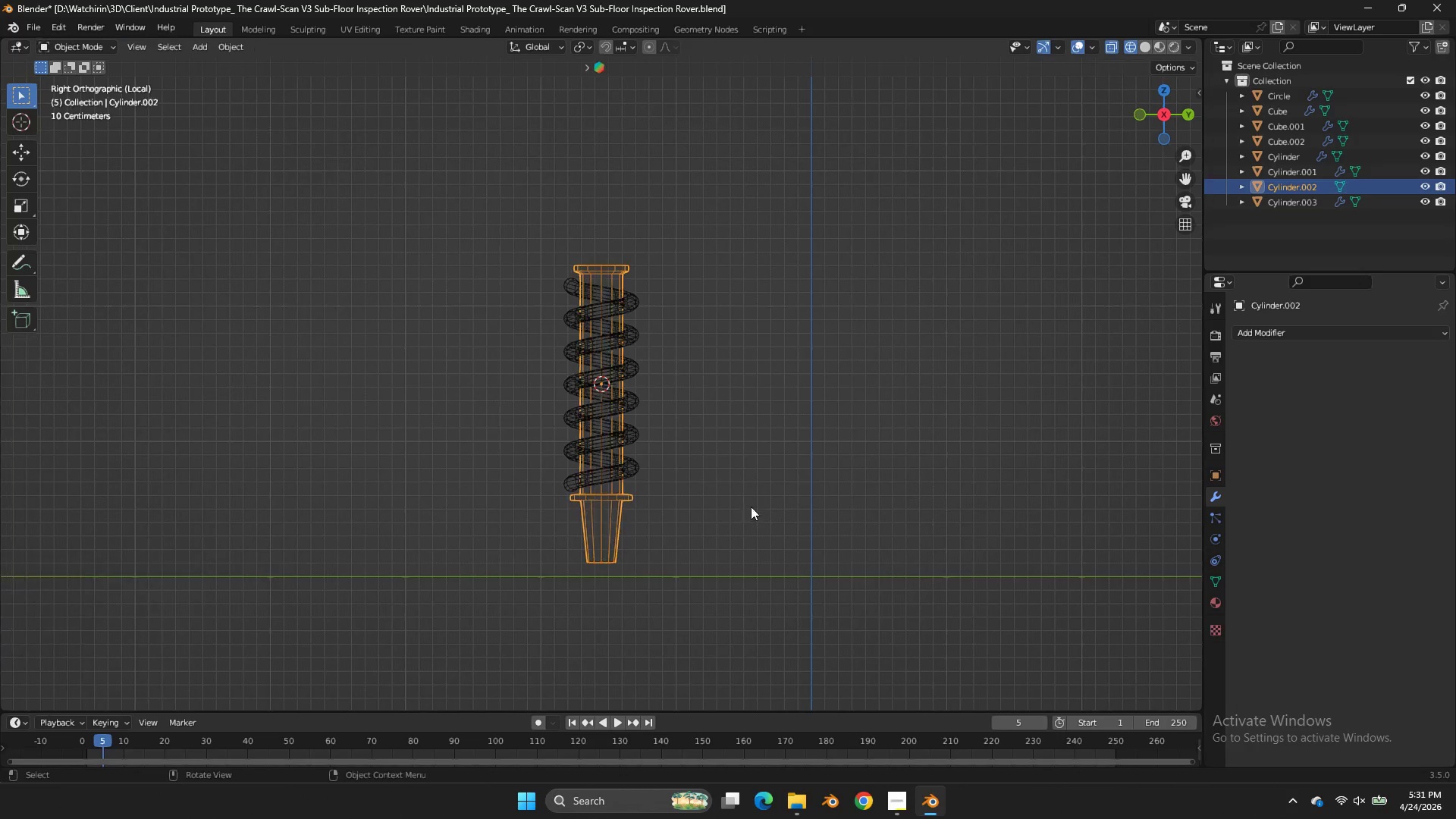 
key(Tab)
 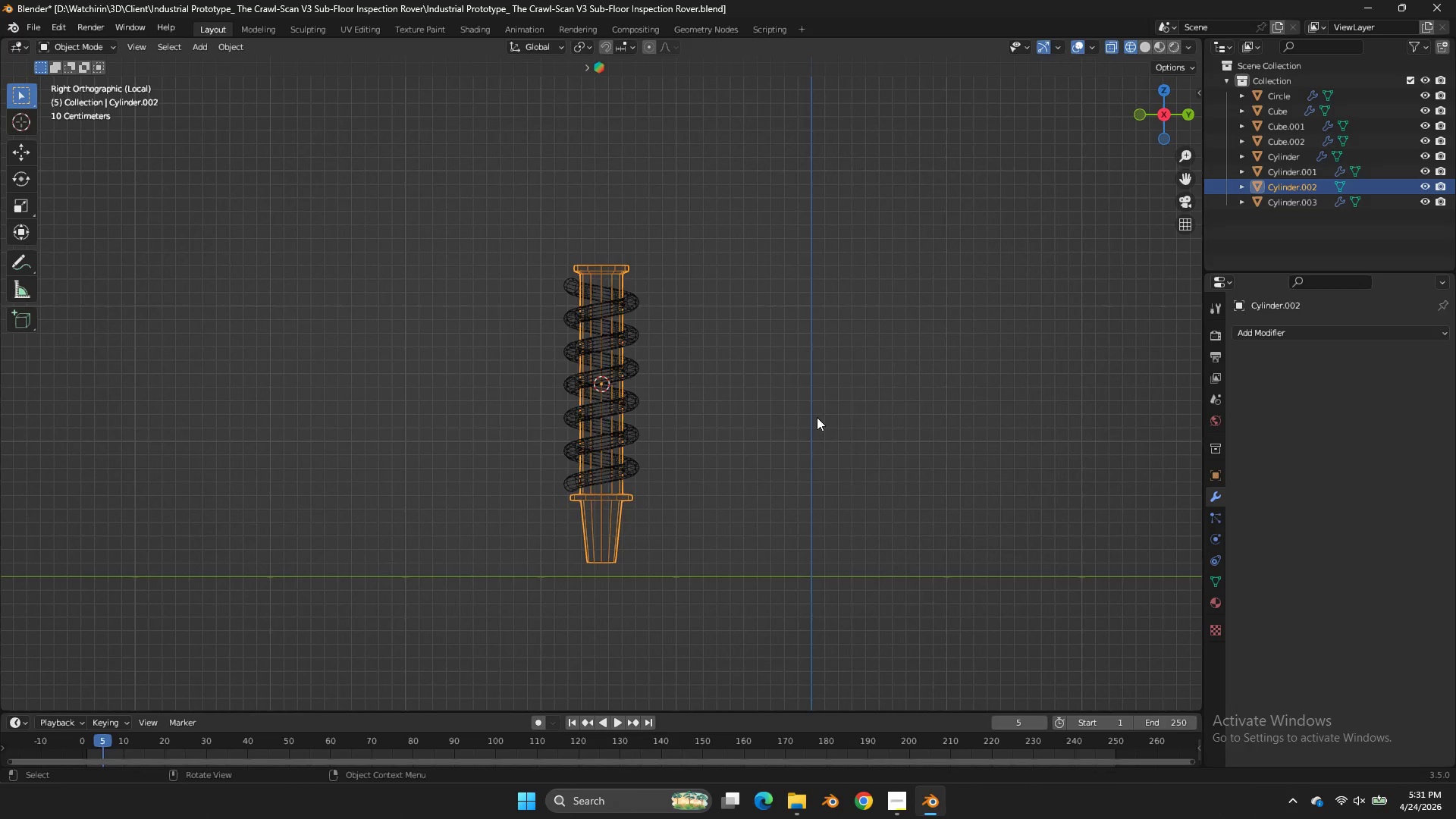 
key(Z)
 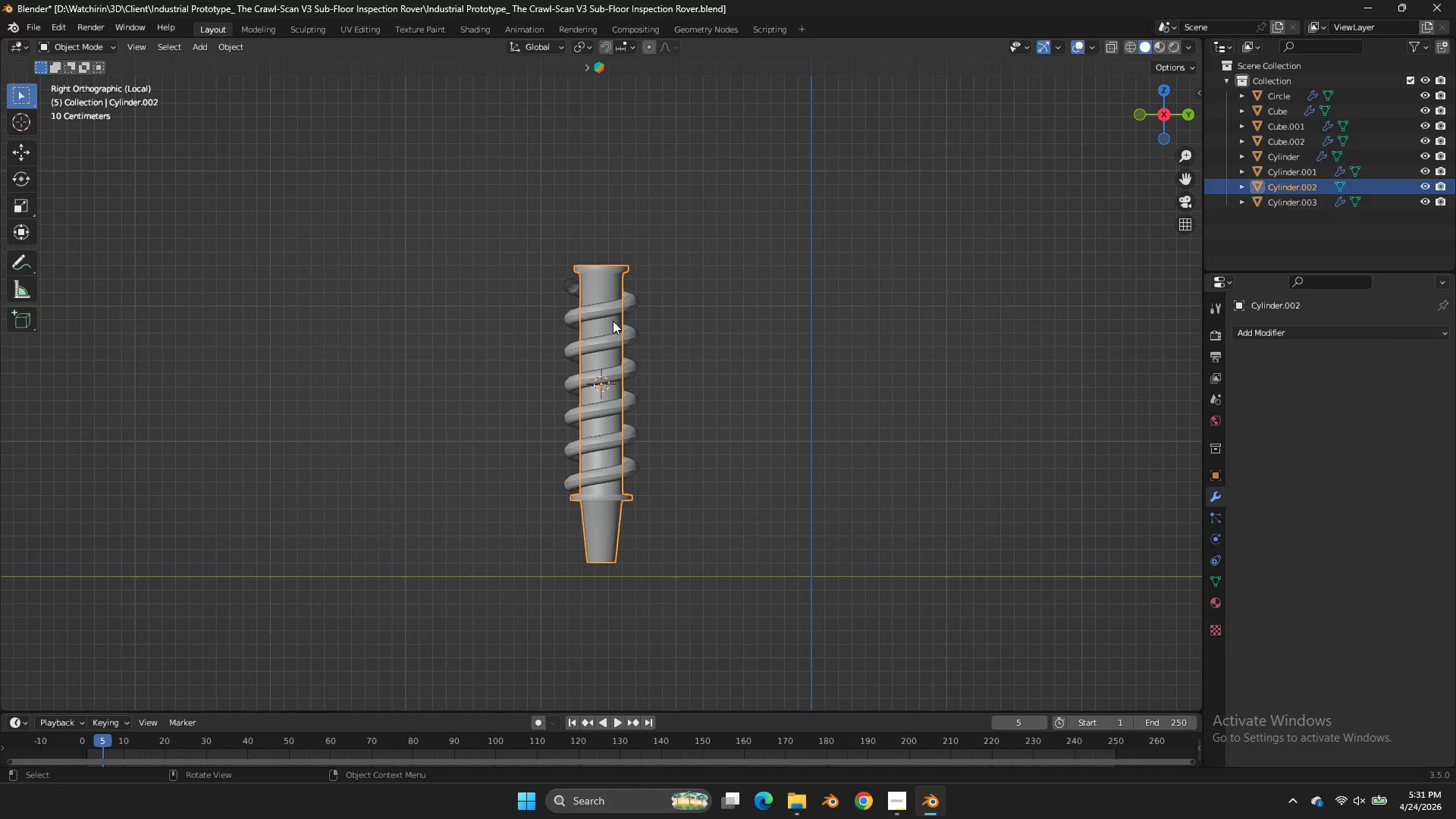 
left_click([618, 310])
 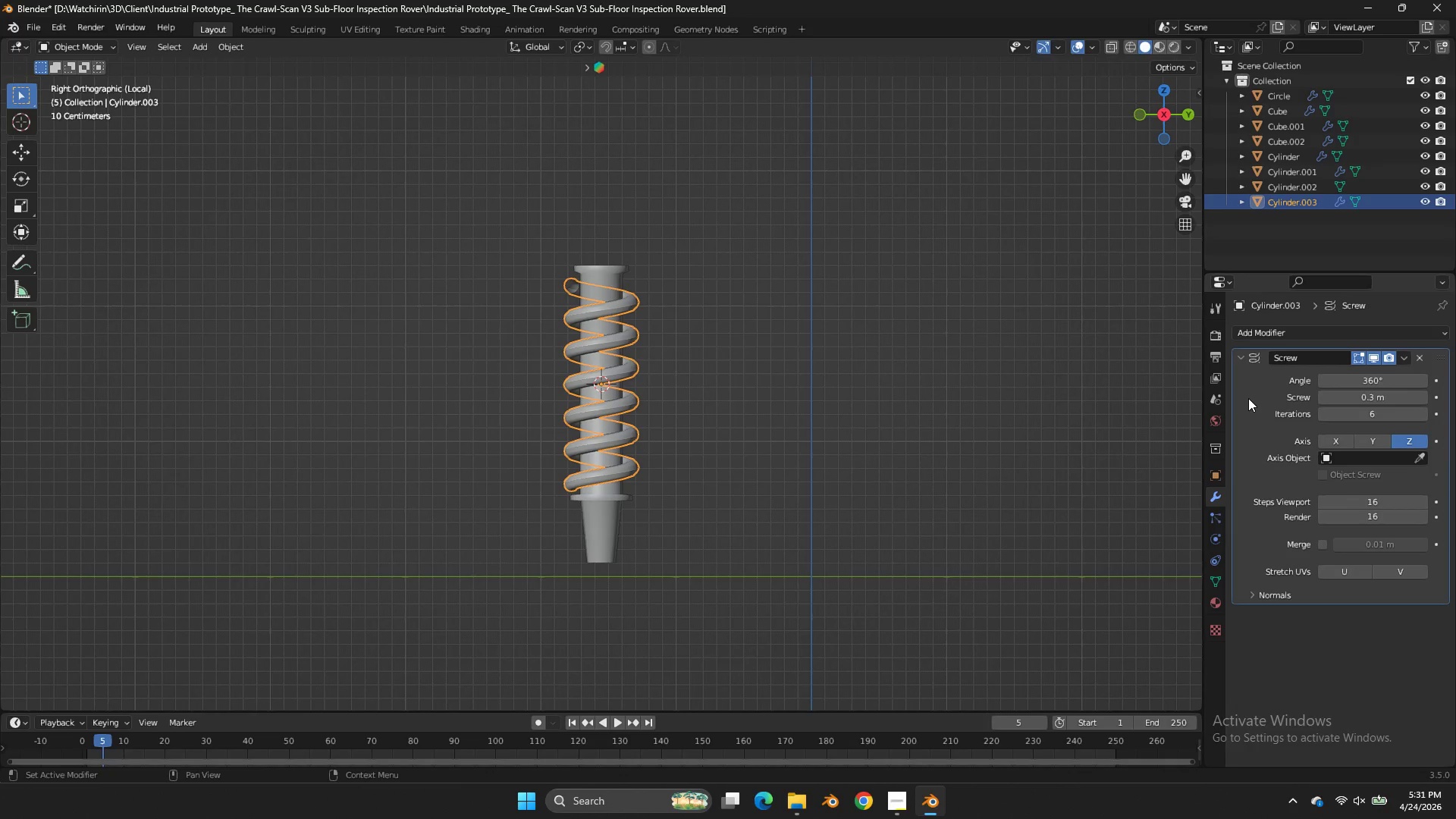 
key(Control+A)
 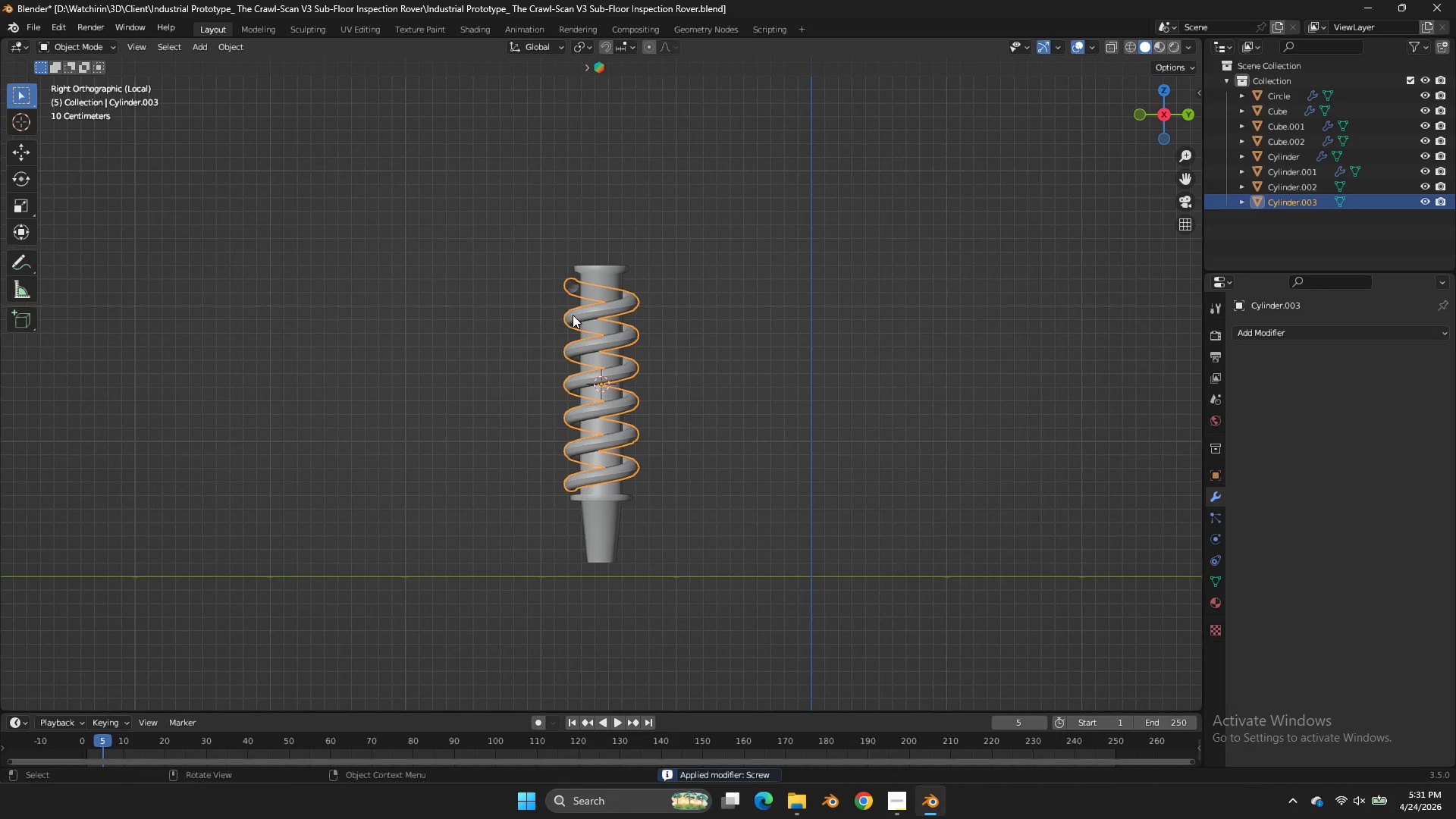 
key(Tab)
 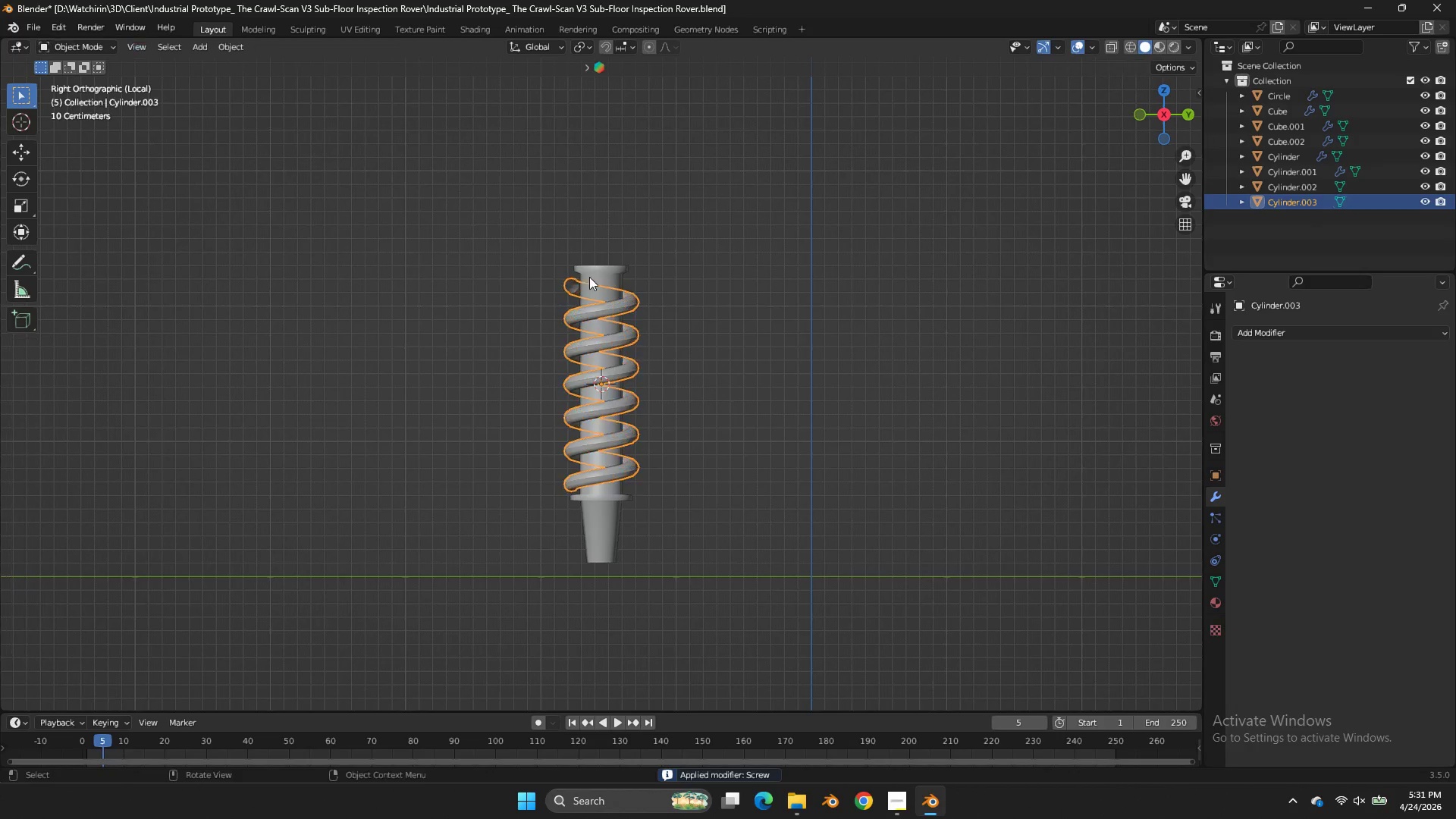 
key(Tab)
 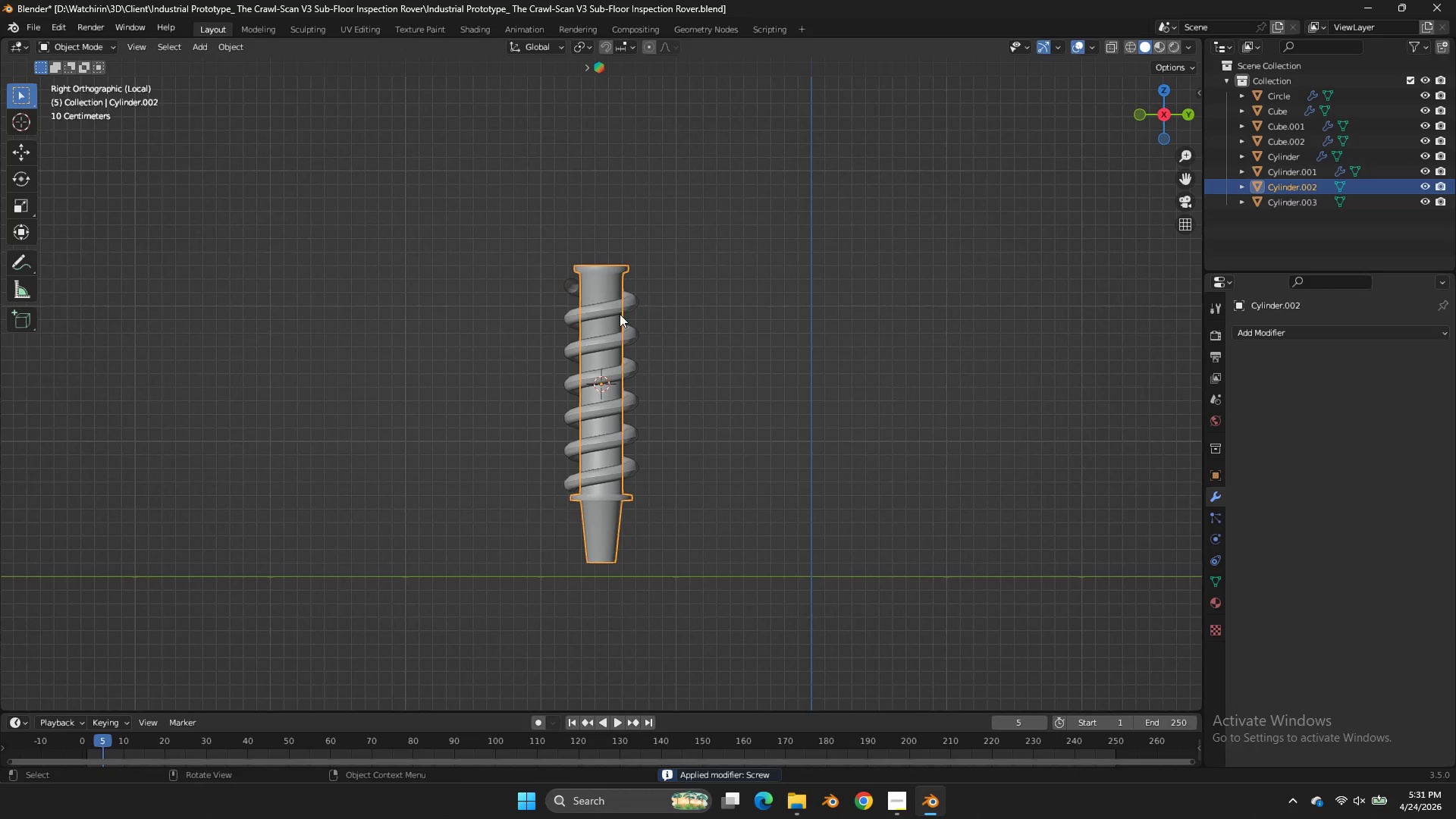 
double_click([620, 314])
 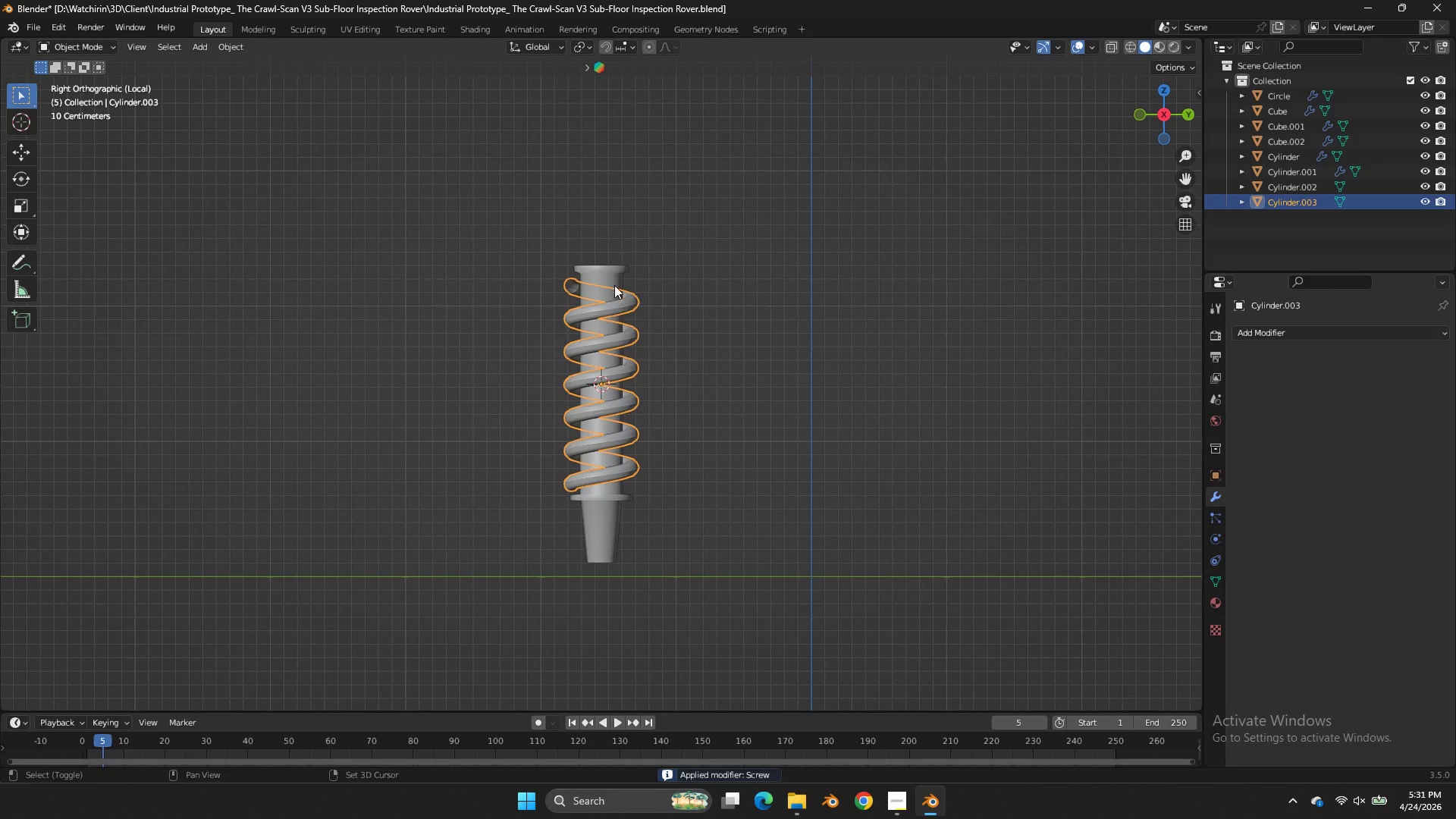 
hold_key(key=ShiftLeft, duration=0.36)
triple_click([614, 285])
 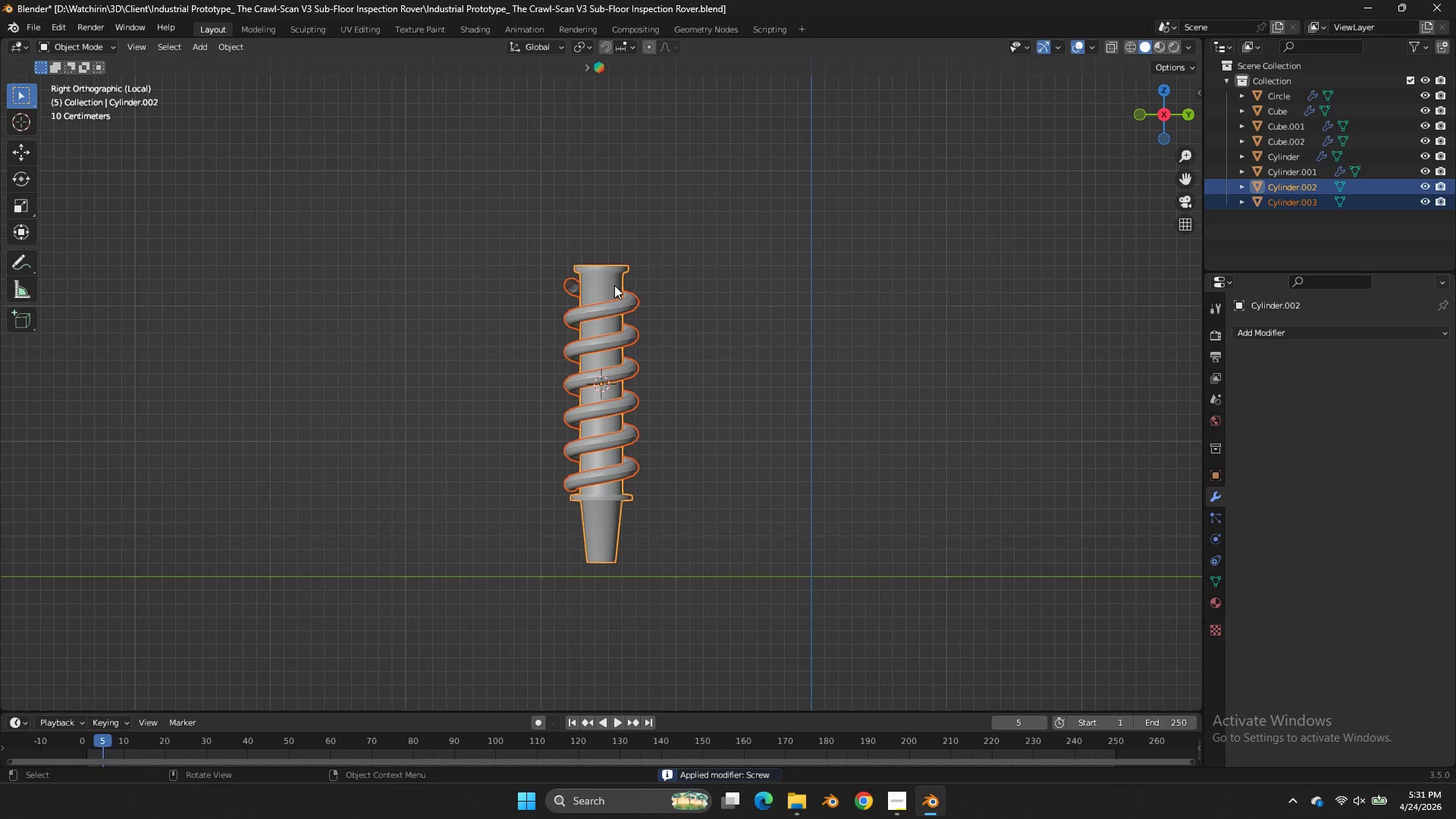 
key(Control+P)
 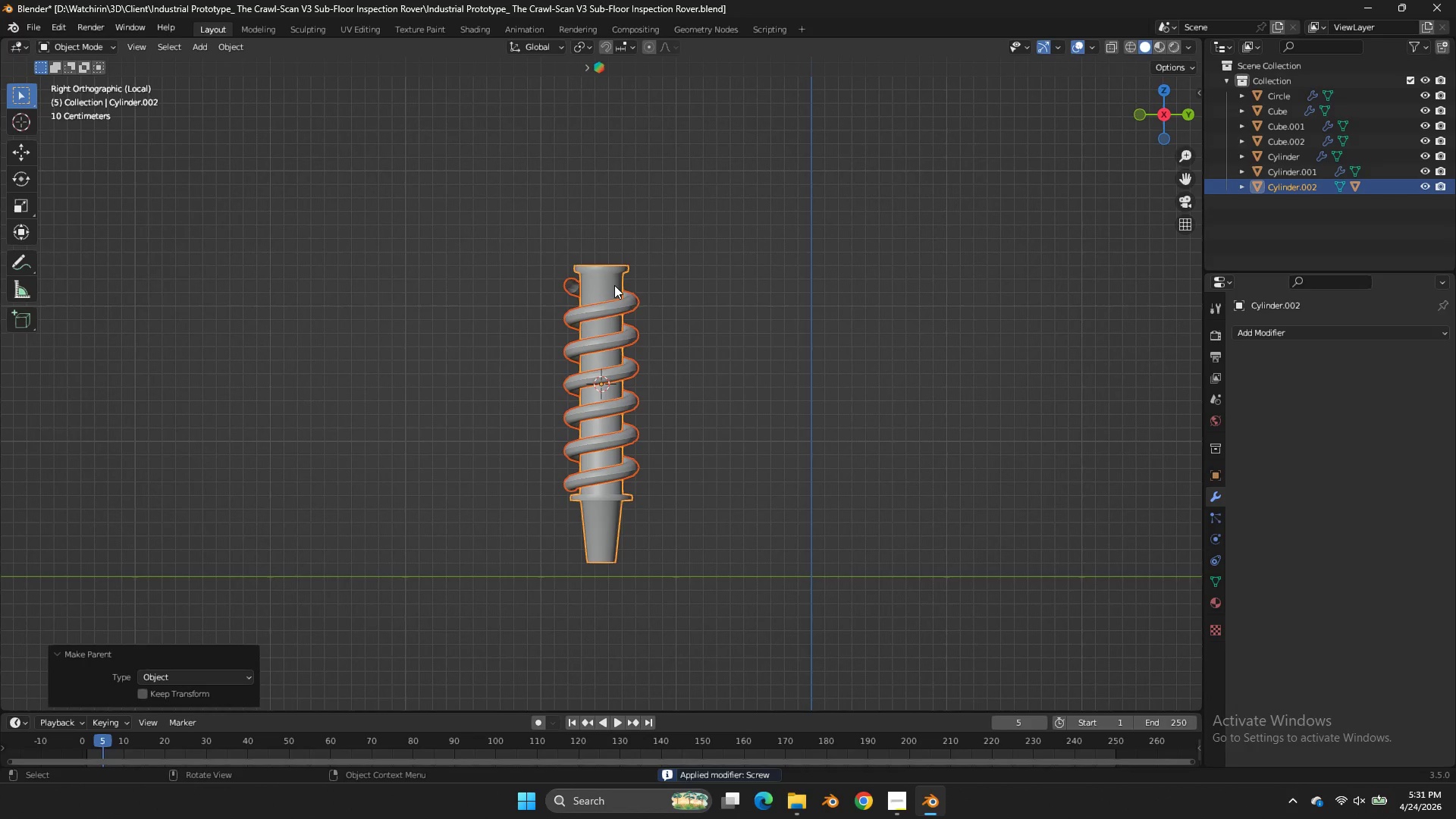 
double_click([614, 281])
 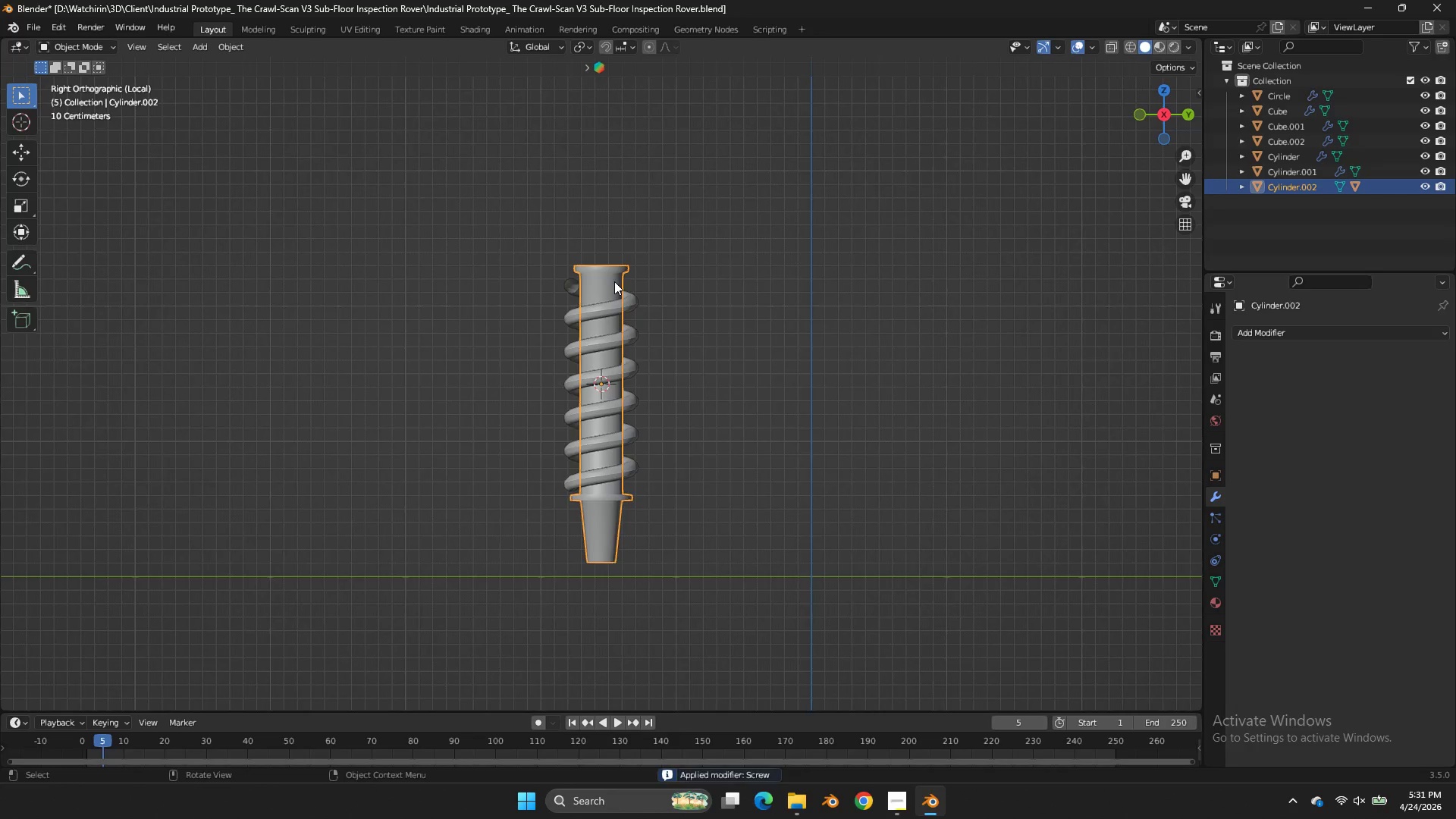 
key(NumpadDivide)
 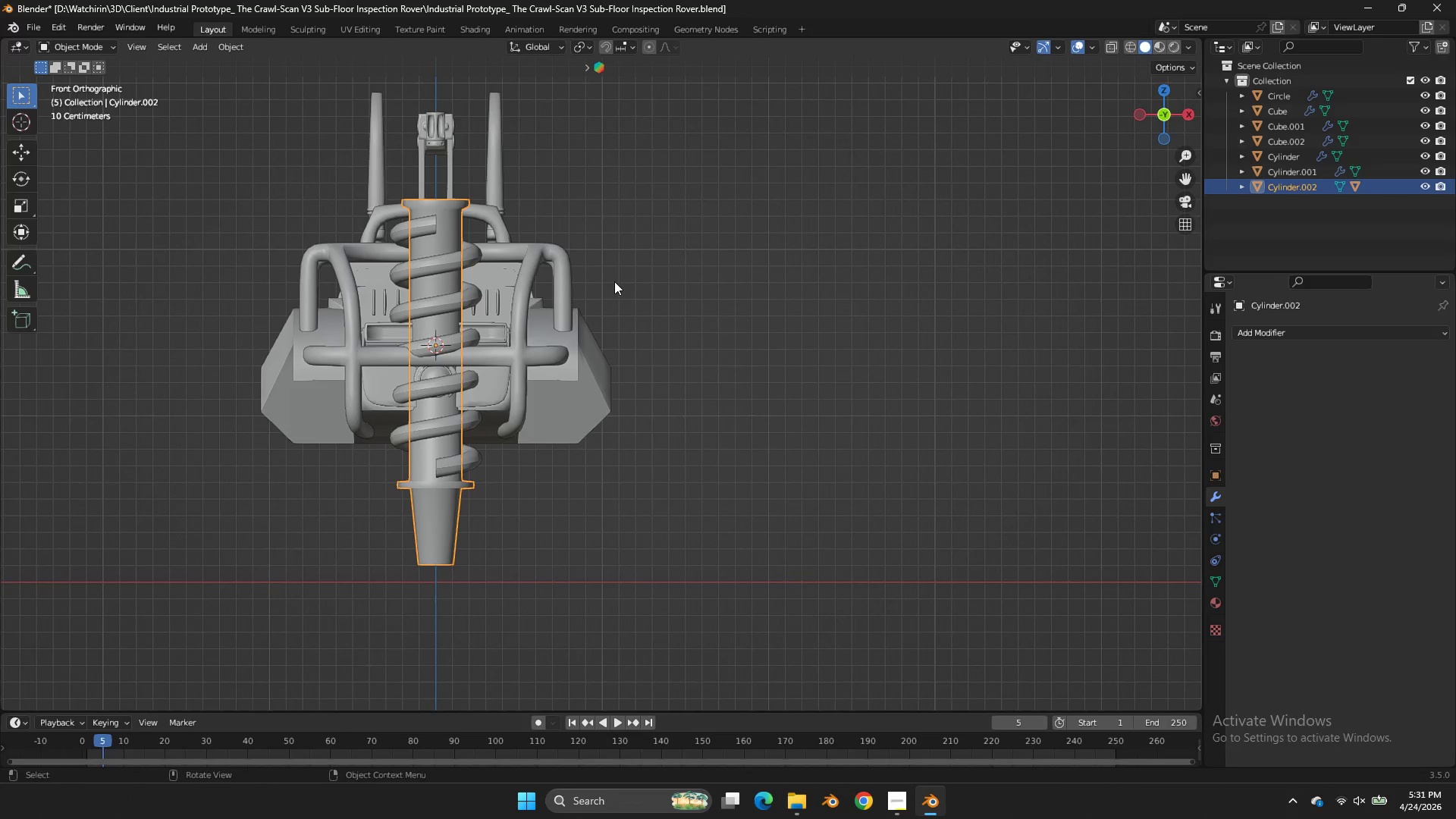 
key(S)
 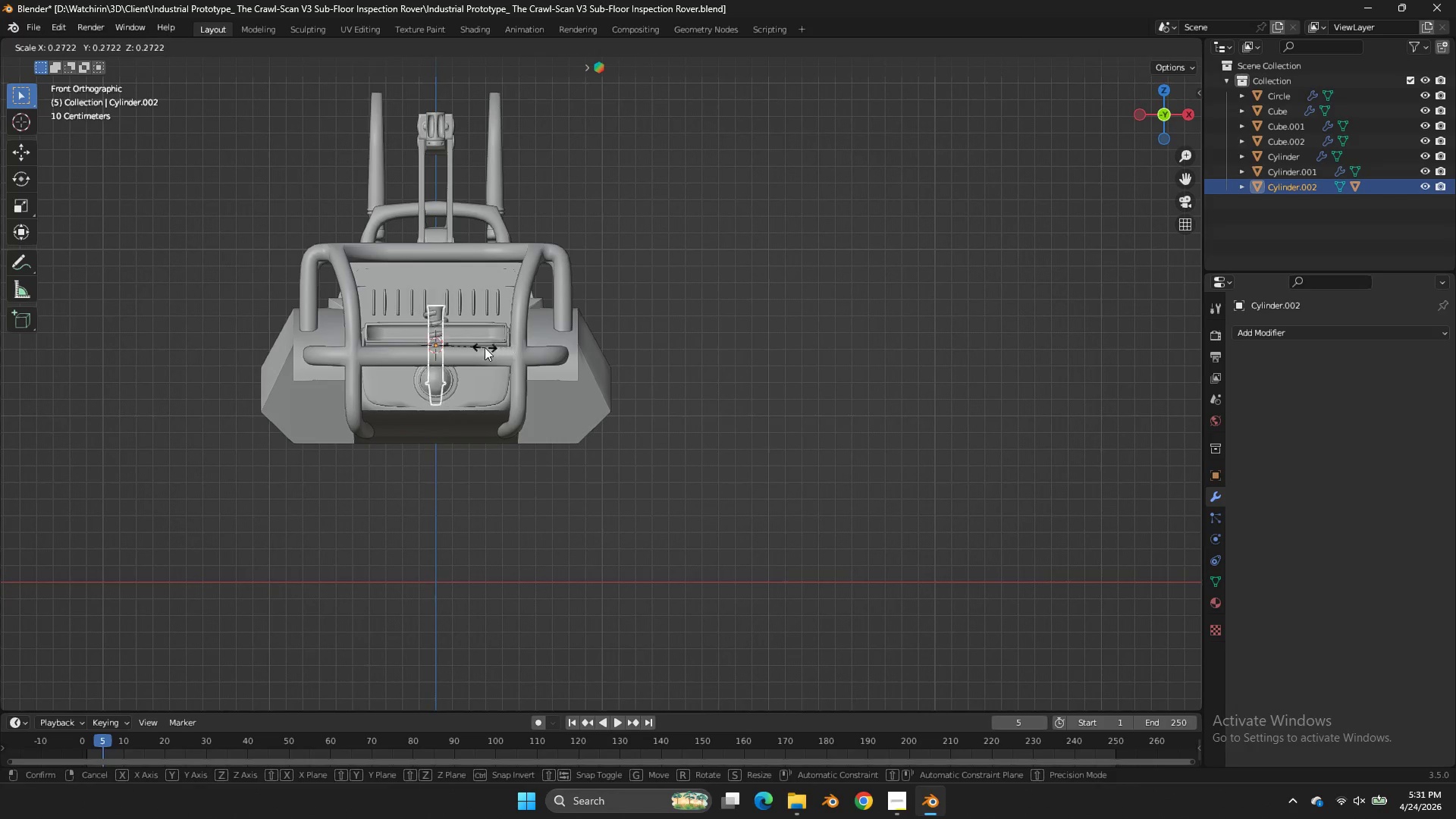 
left_click([485, 347])
 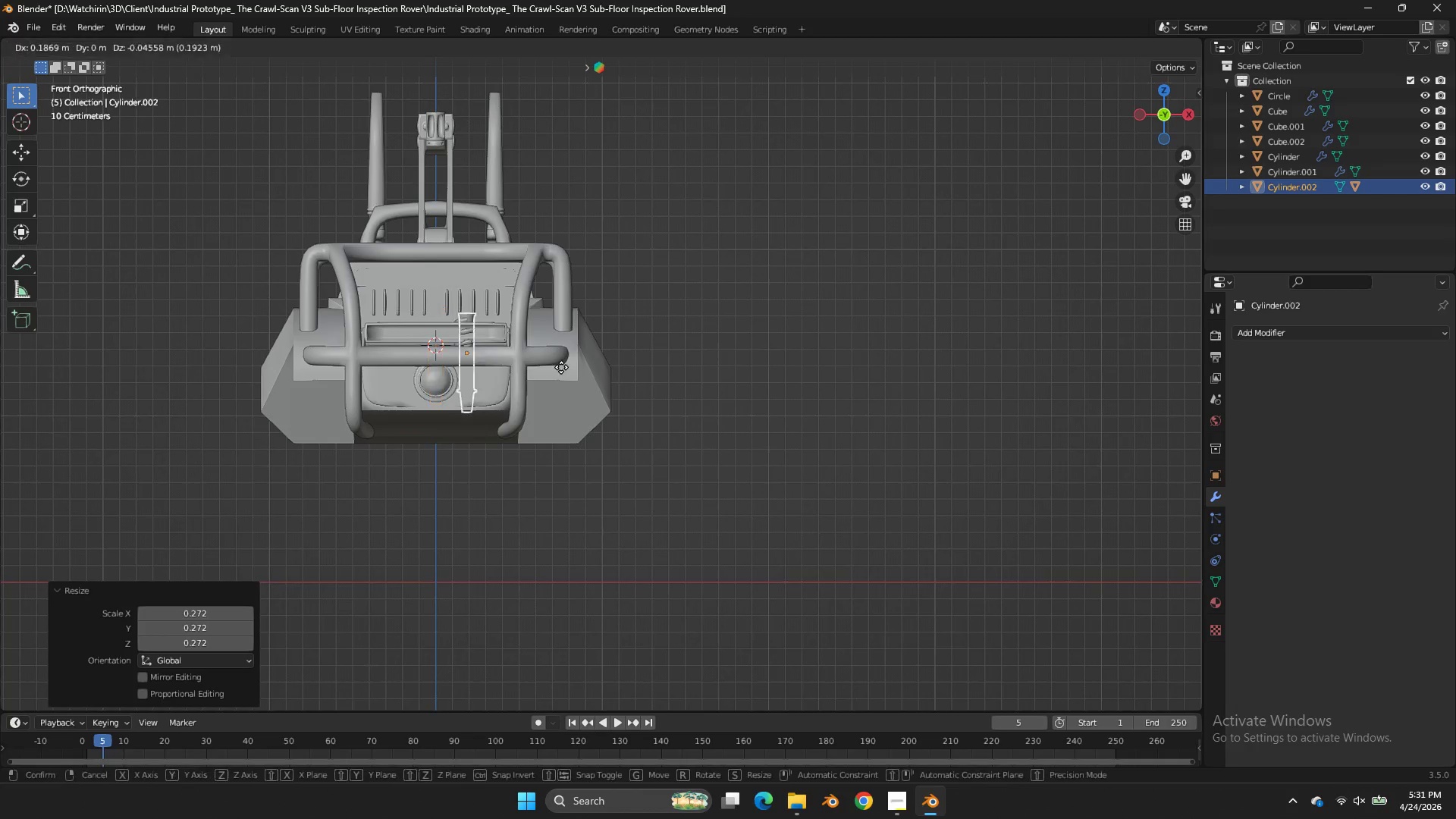 
type(gr)
 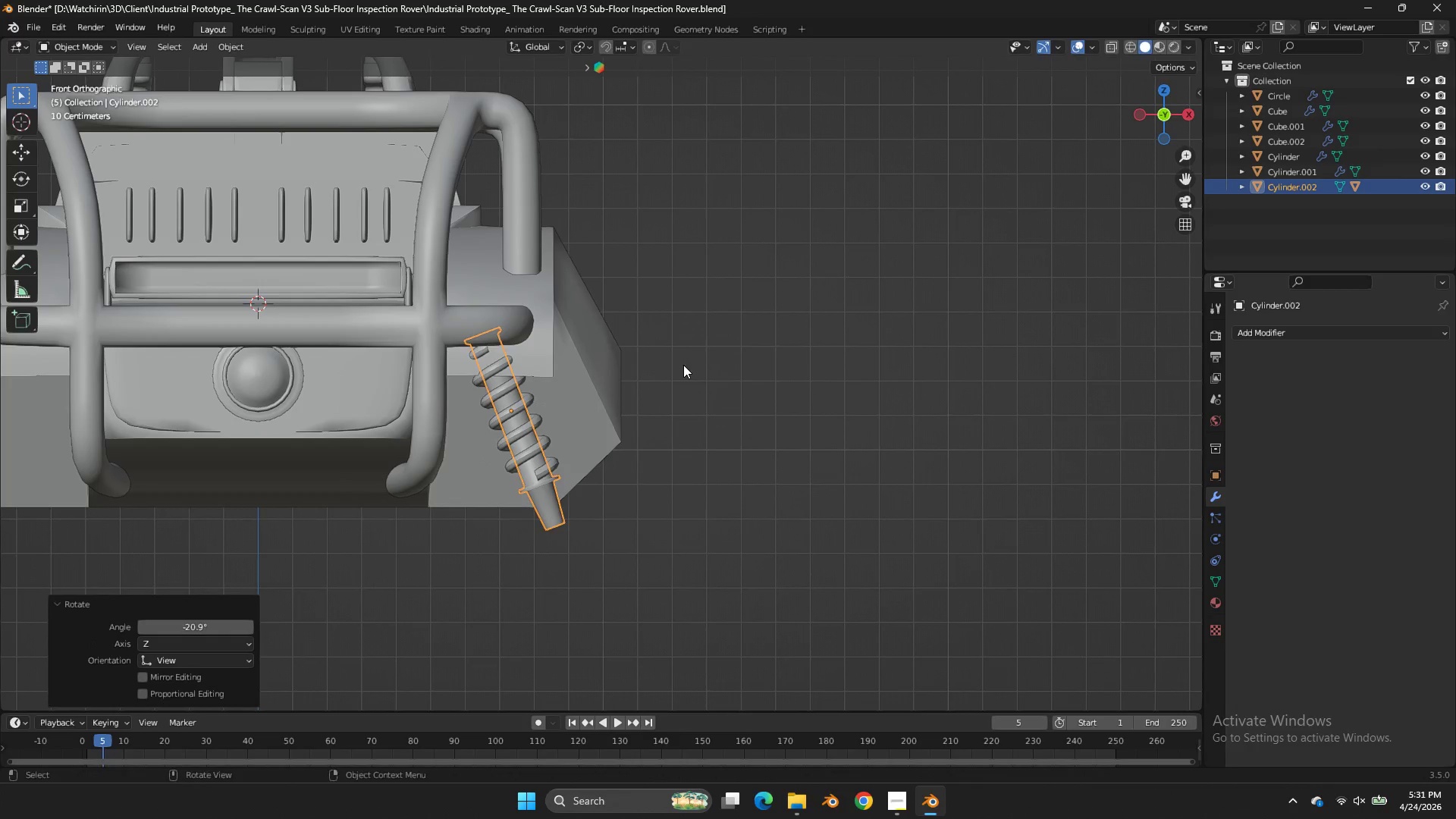 
scroll: coordinate [661, 424], scroll_direction: up, amount: 4.0
 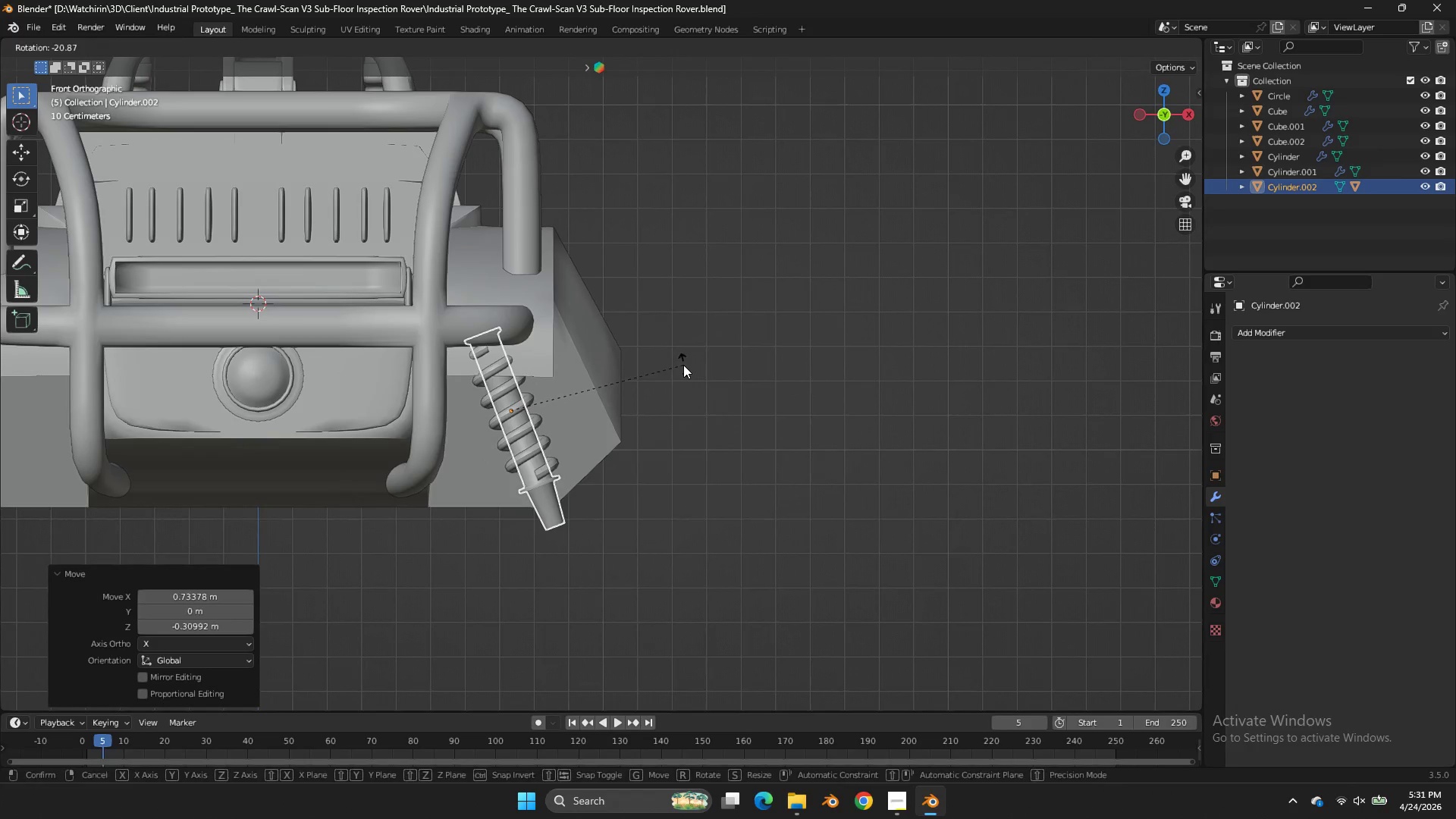 
left_click([683, 365])
 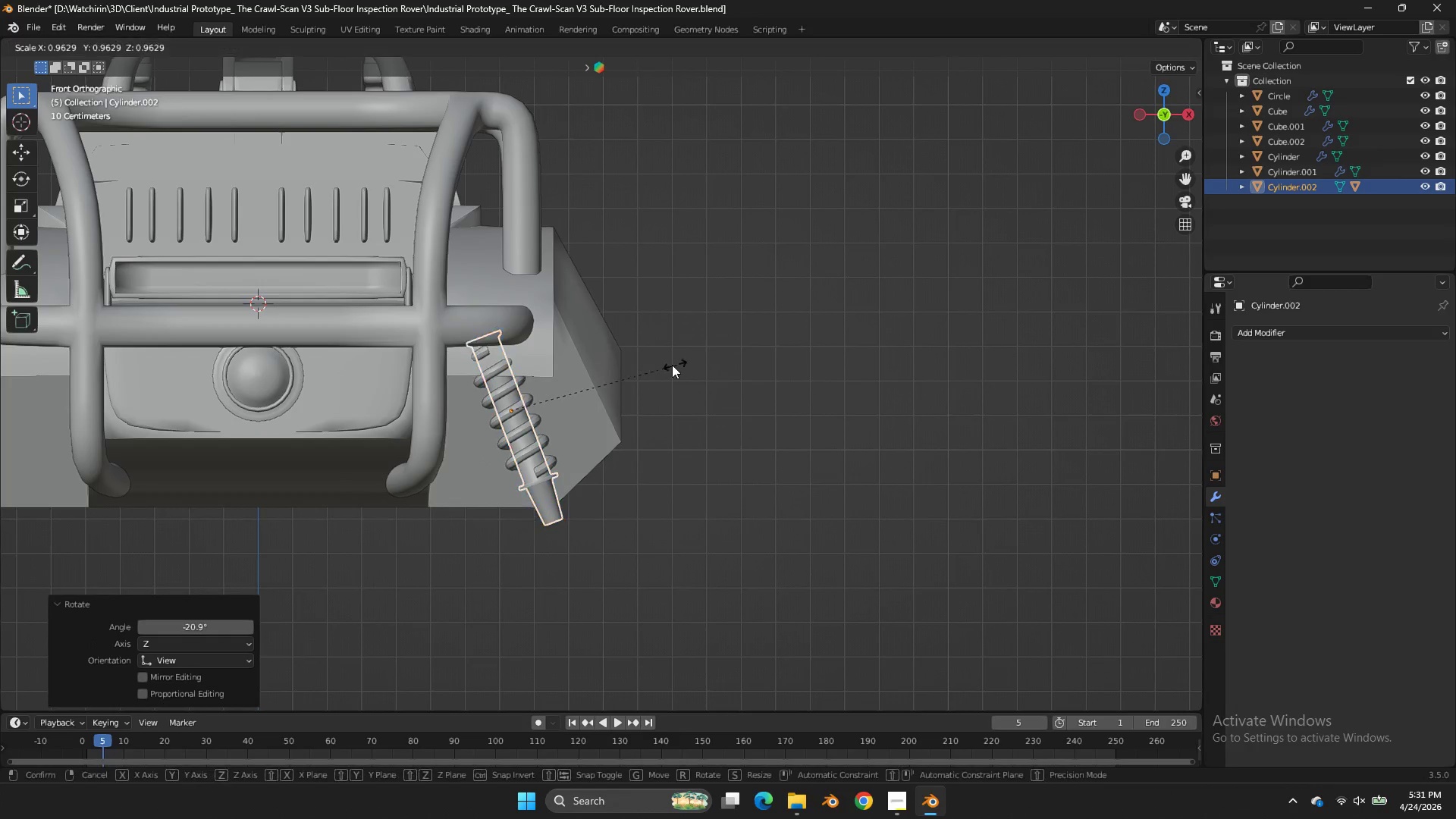 
key(S)
 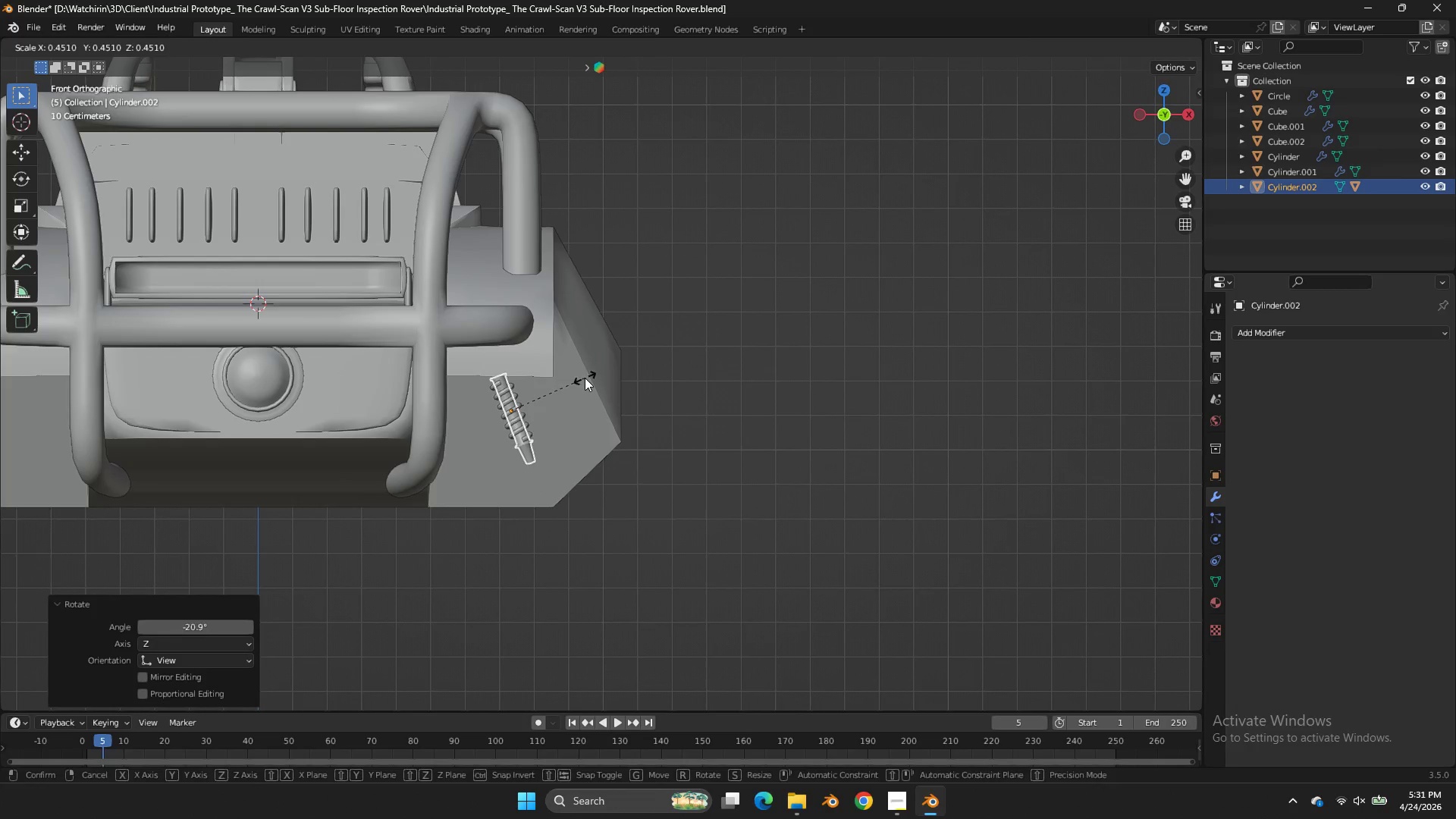 
left_click([585, 378])
 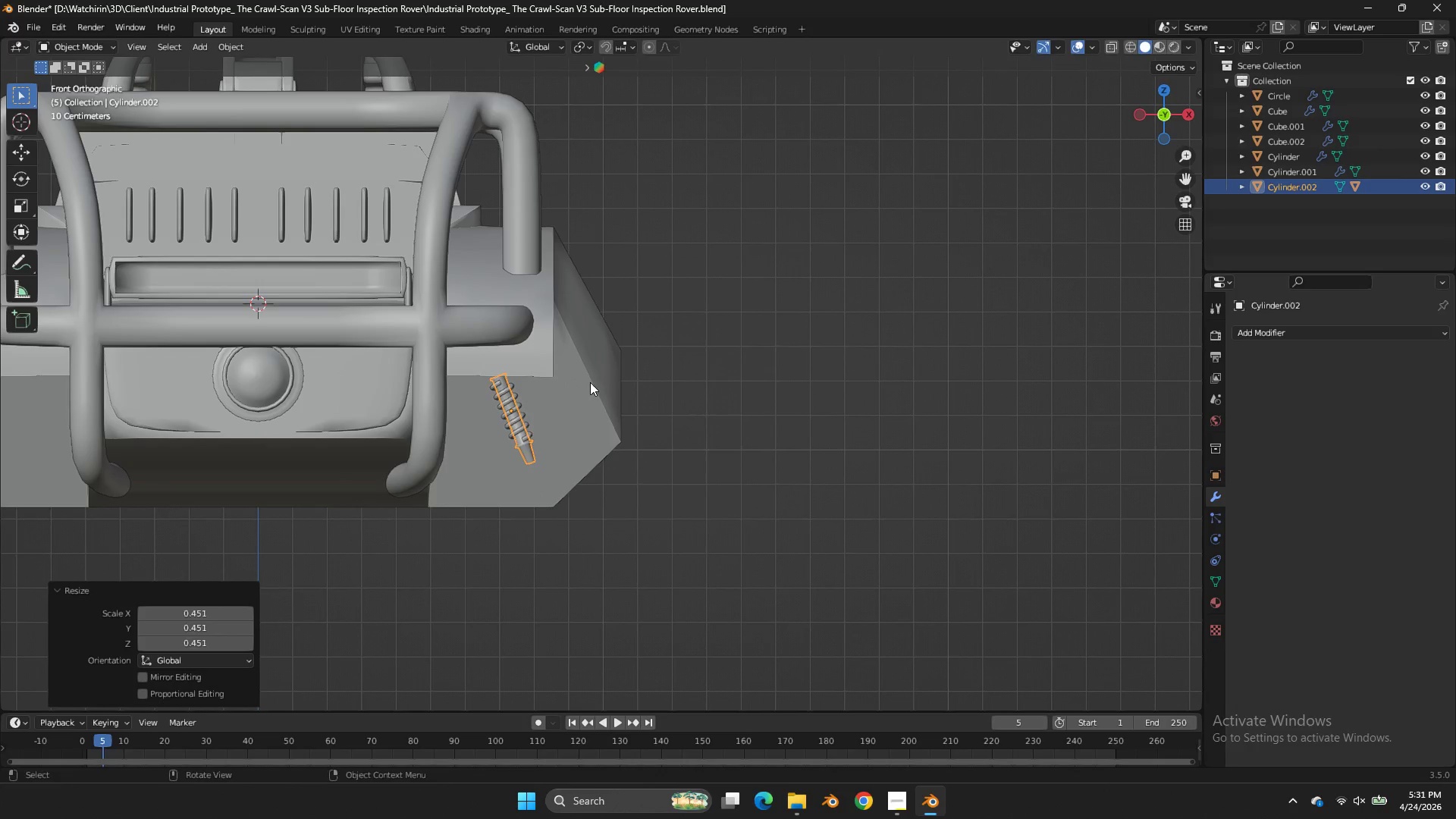 
key(R)
 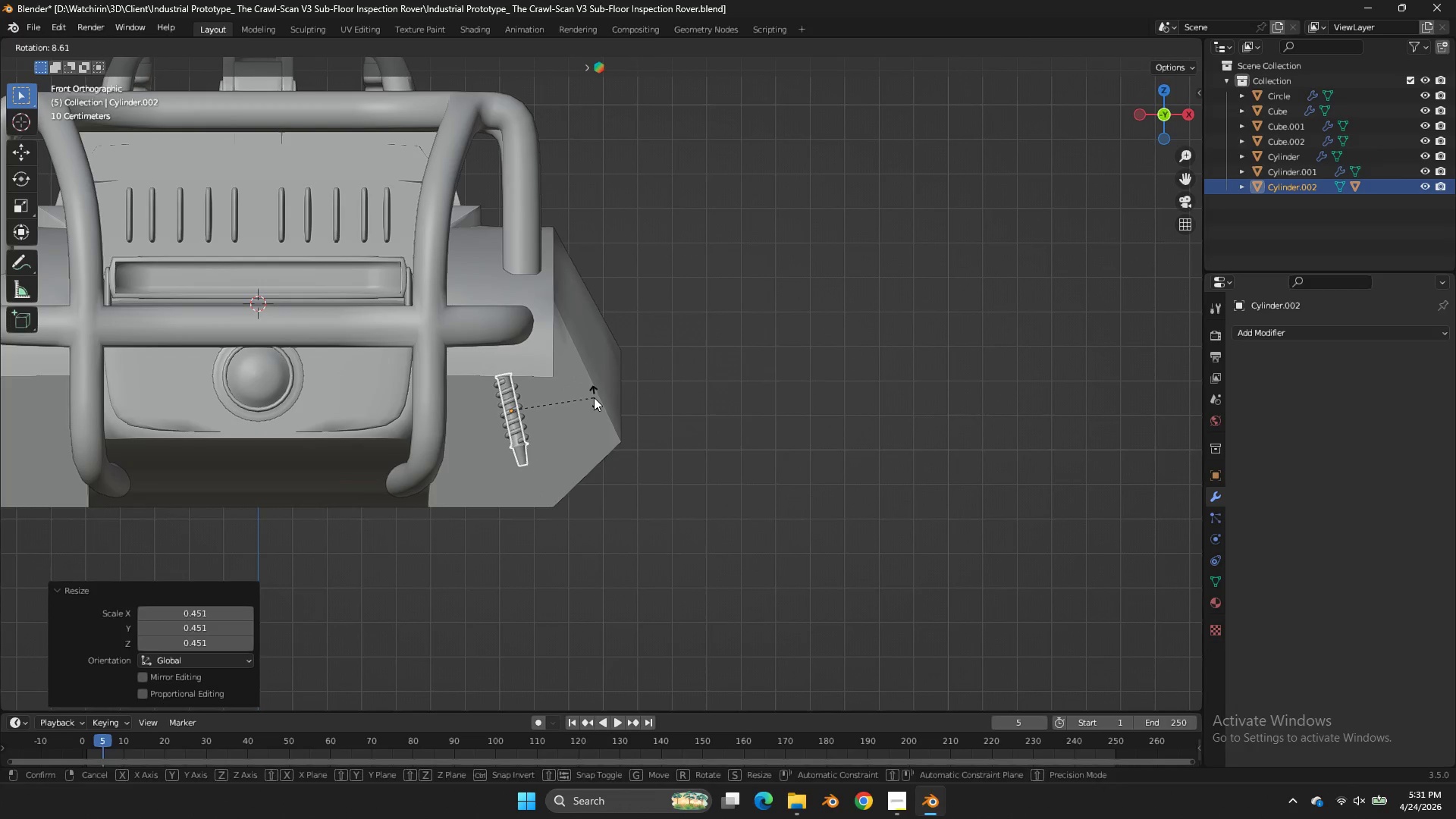 
left_click([594, 397])
 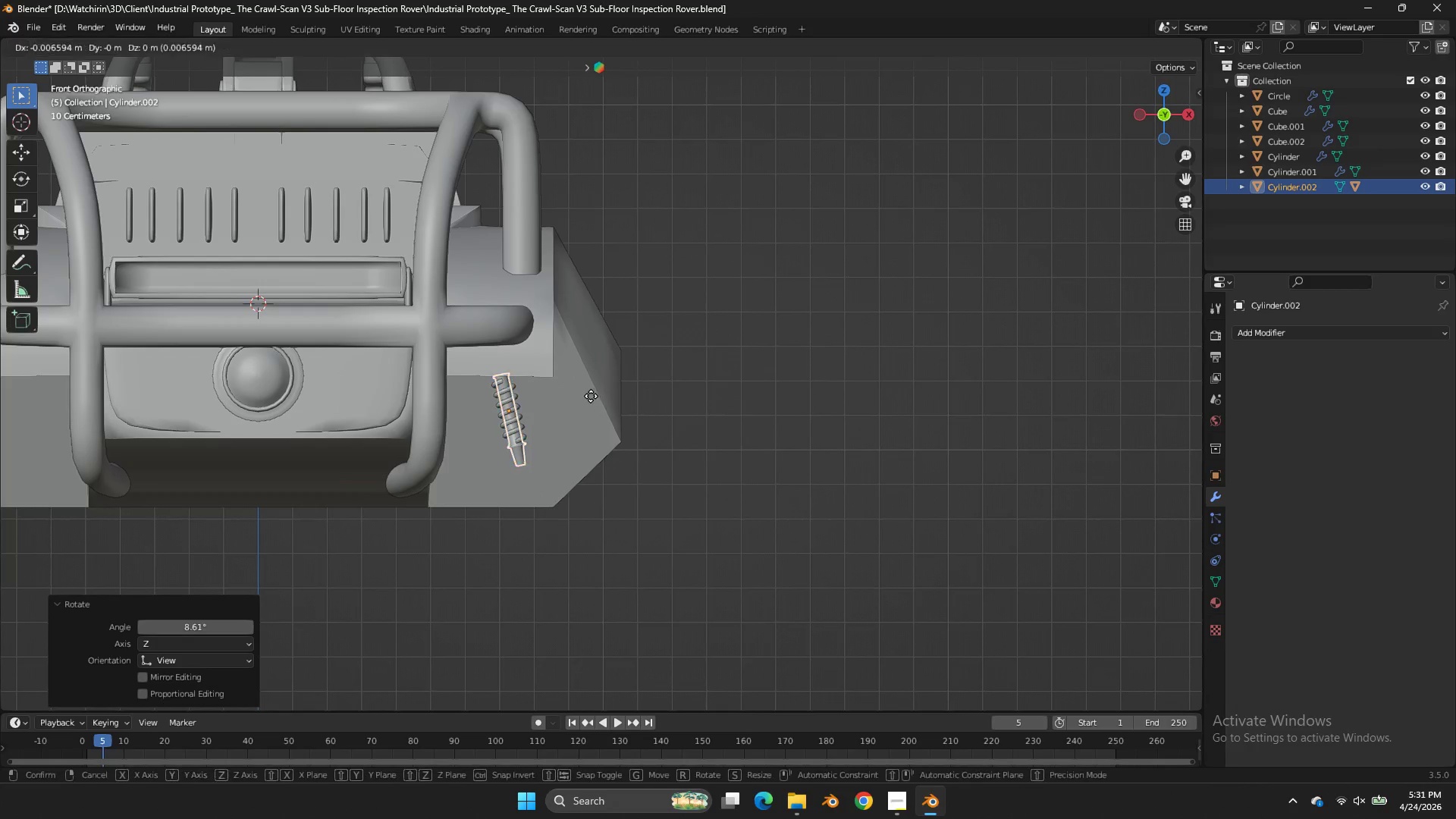 
key(G)
 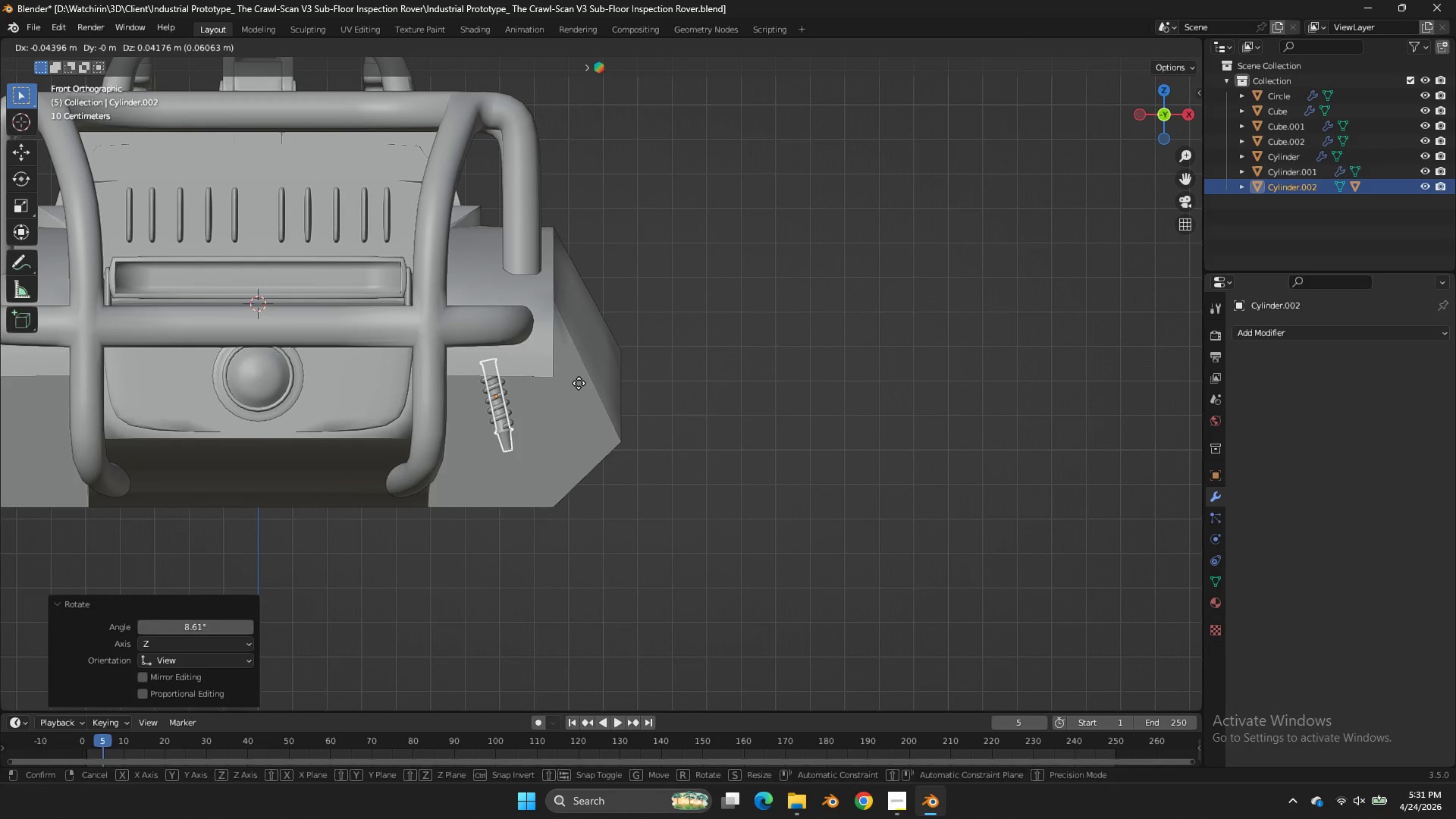 
left_click([579, 383])
 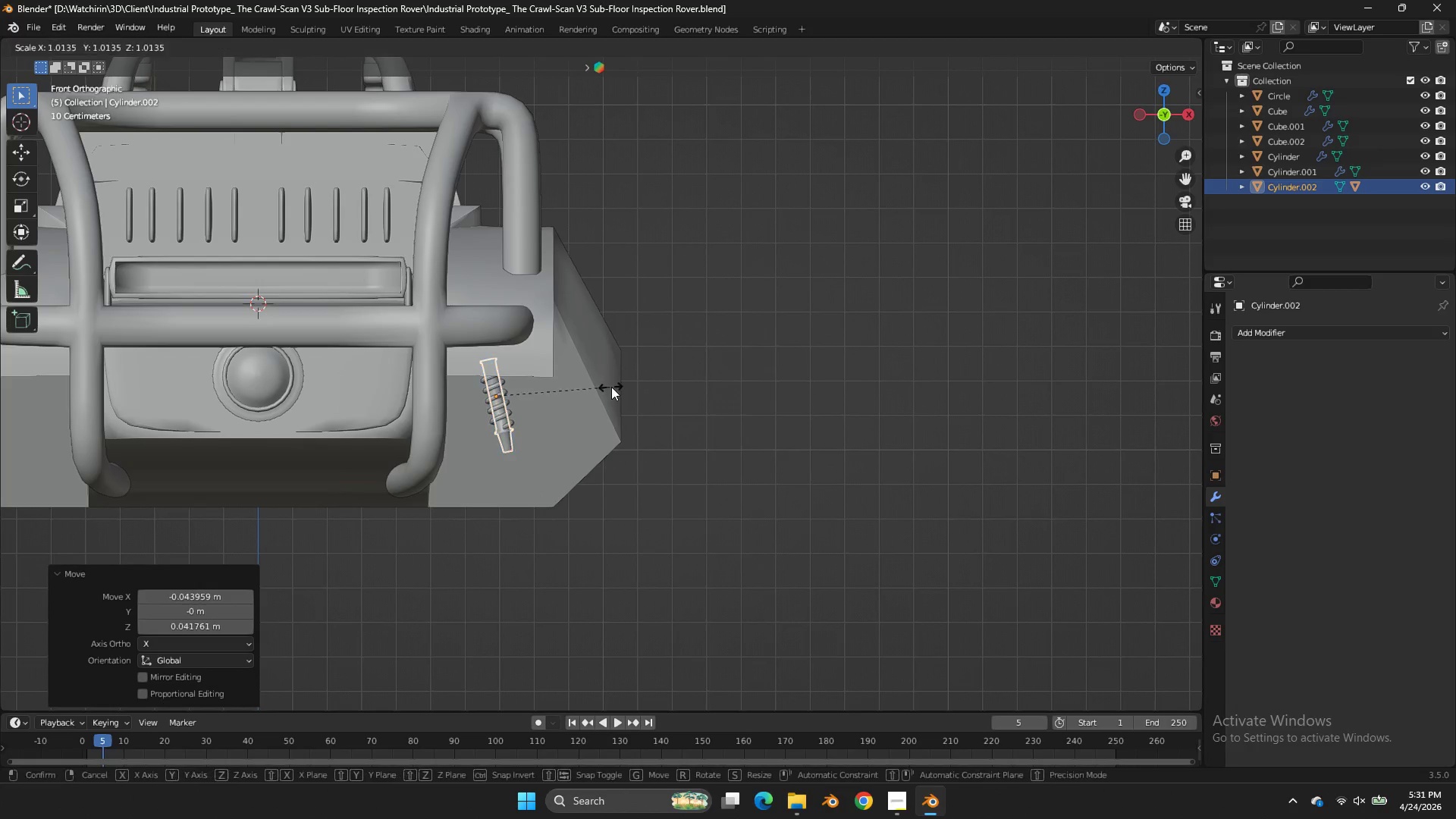 
key(S)
 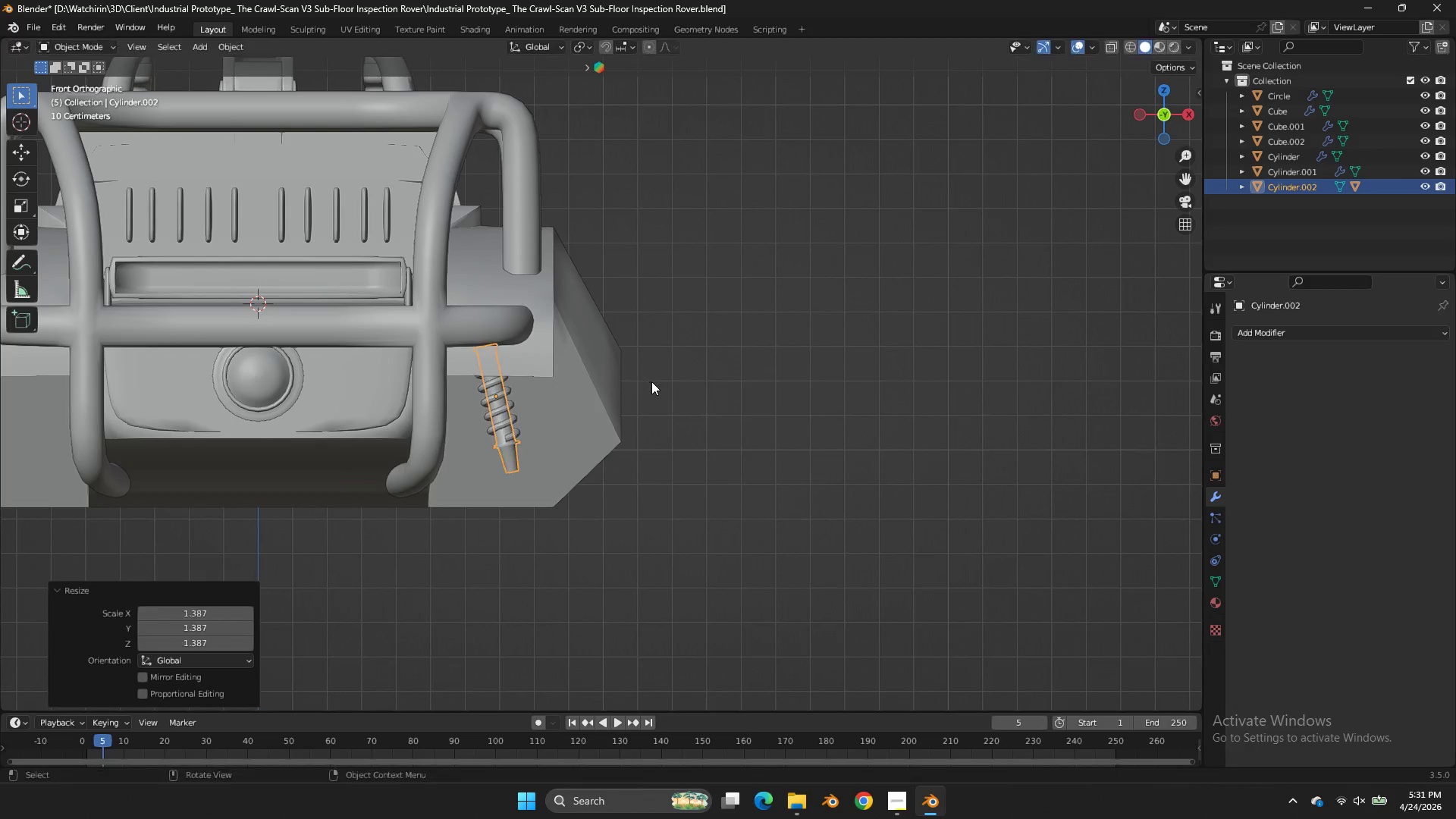 
left_click([651, 381])
 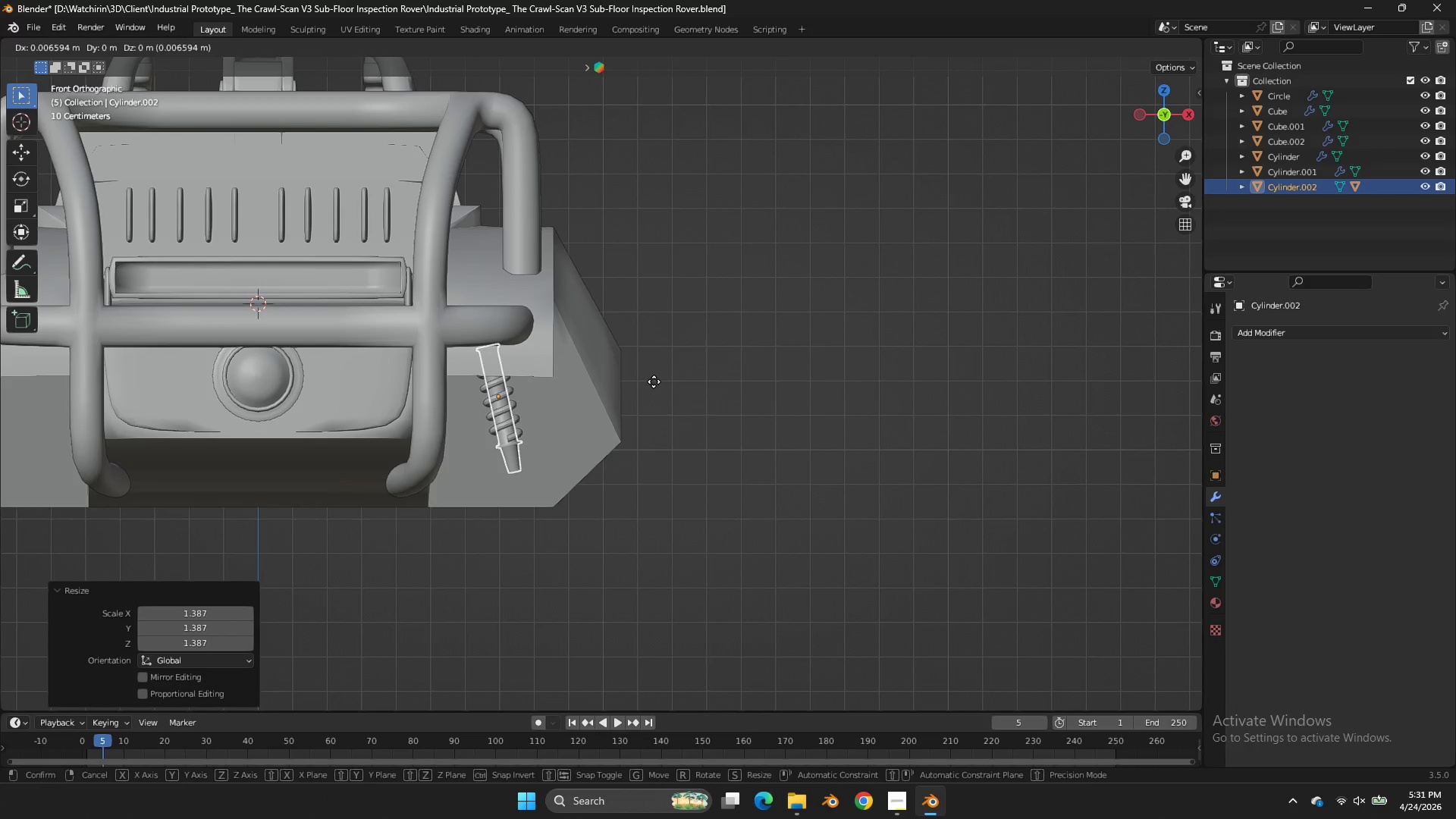 
key(G)
 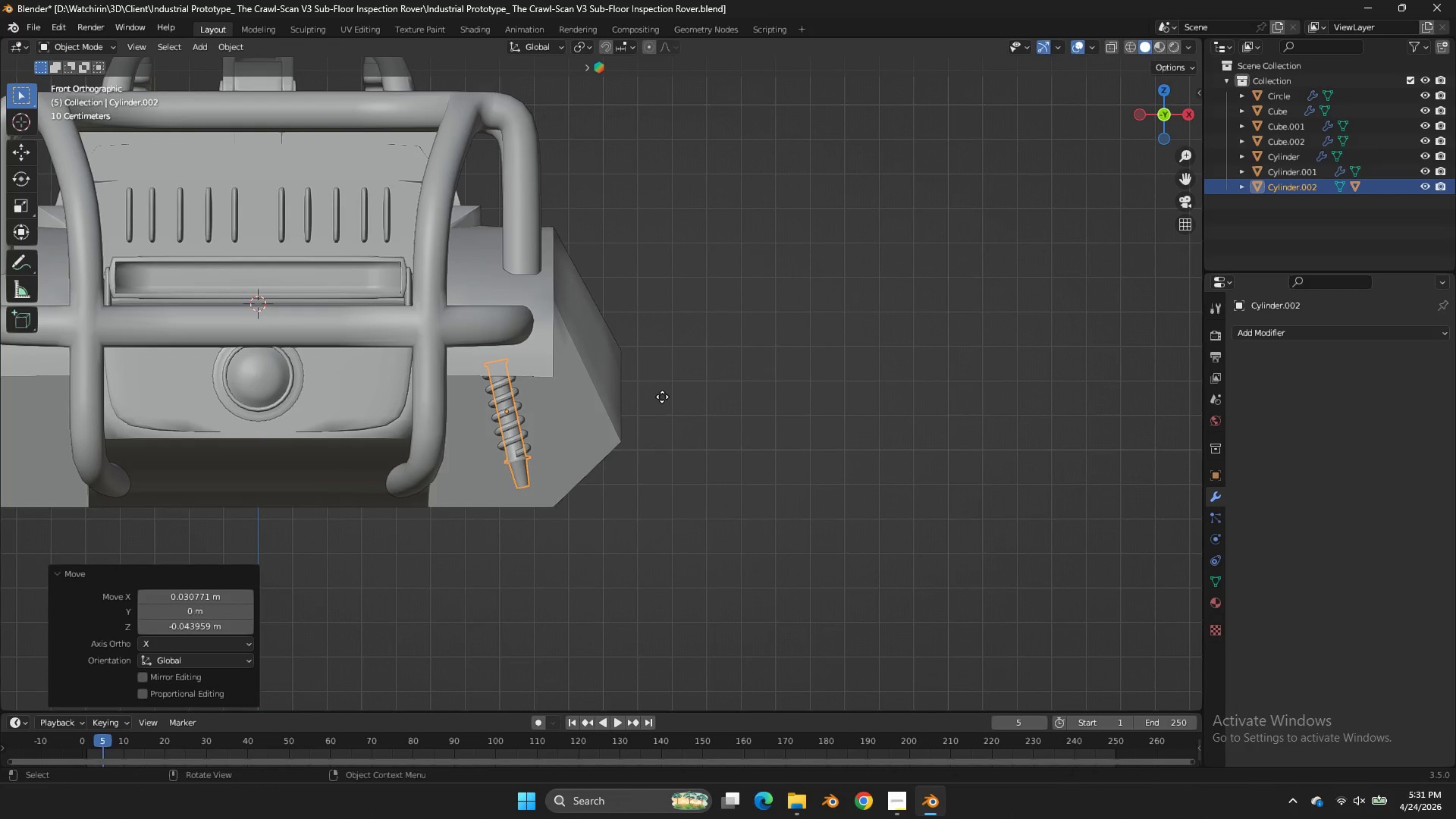 
left_click([662, 397])
 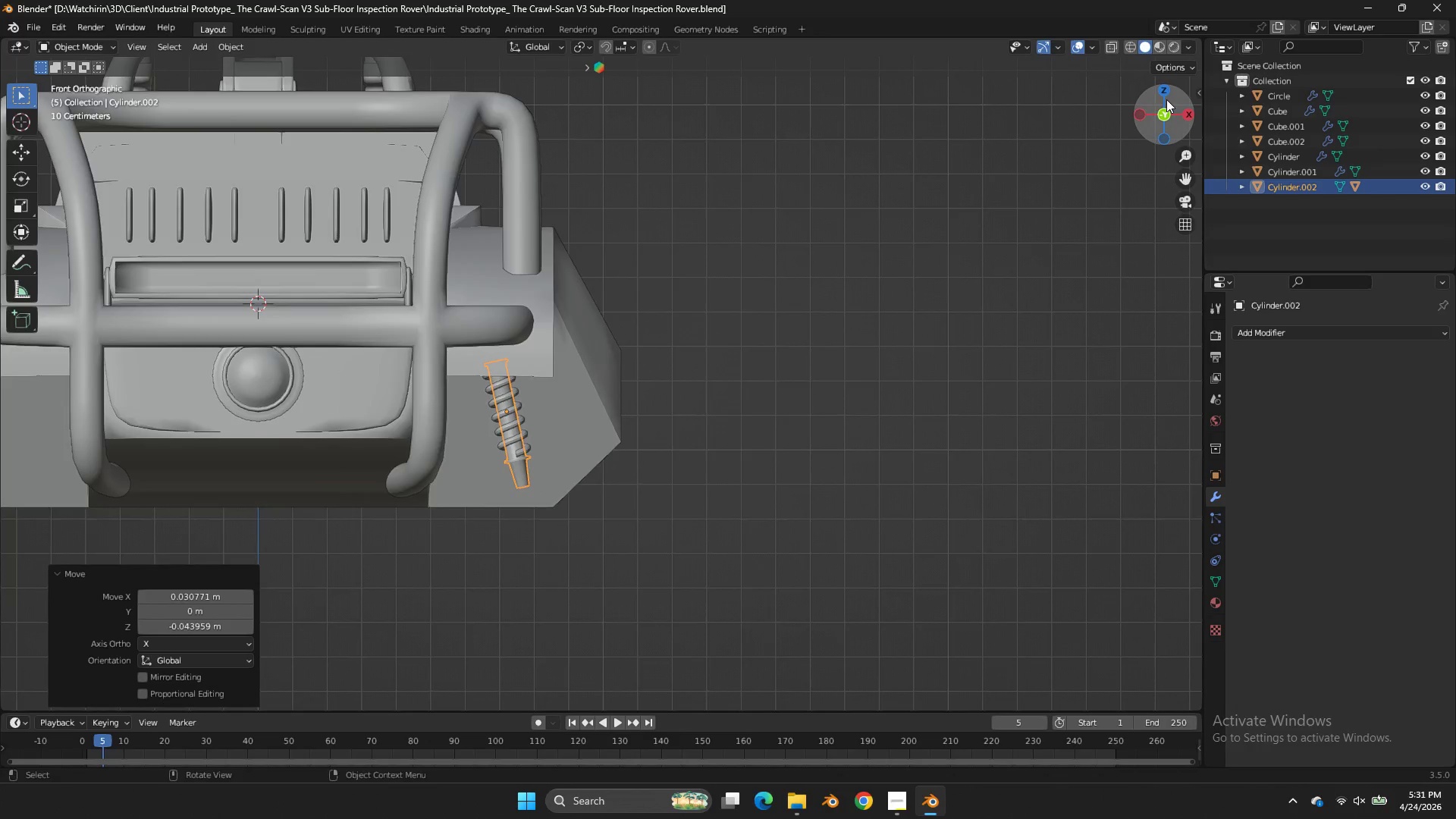 
left_click_drag(start_coordinate=[1162, 102], to_coordinate=[989, 124])
 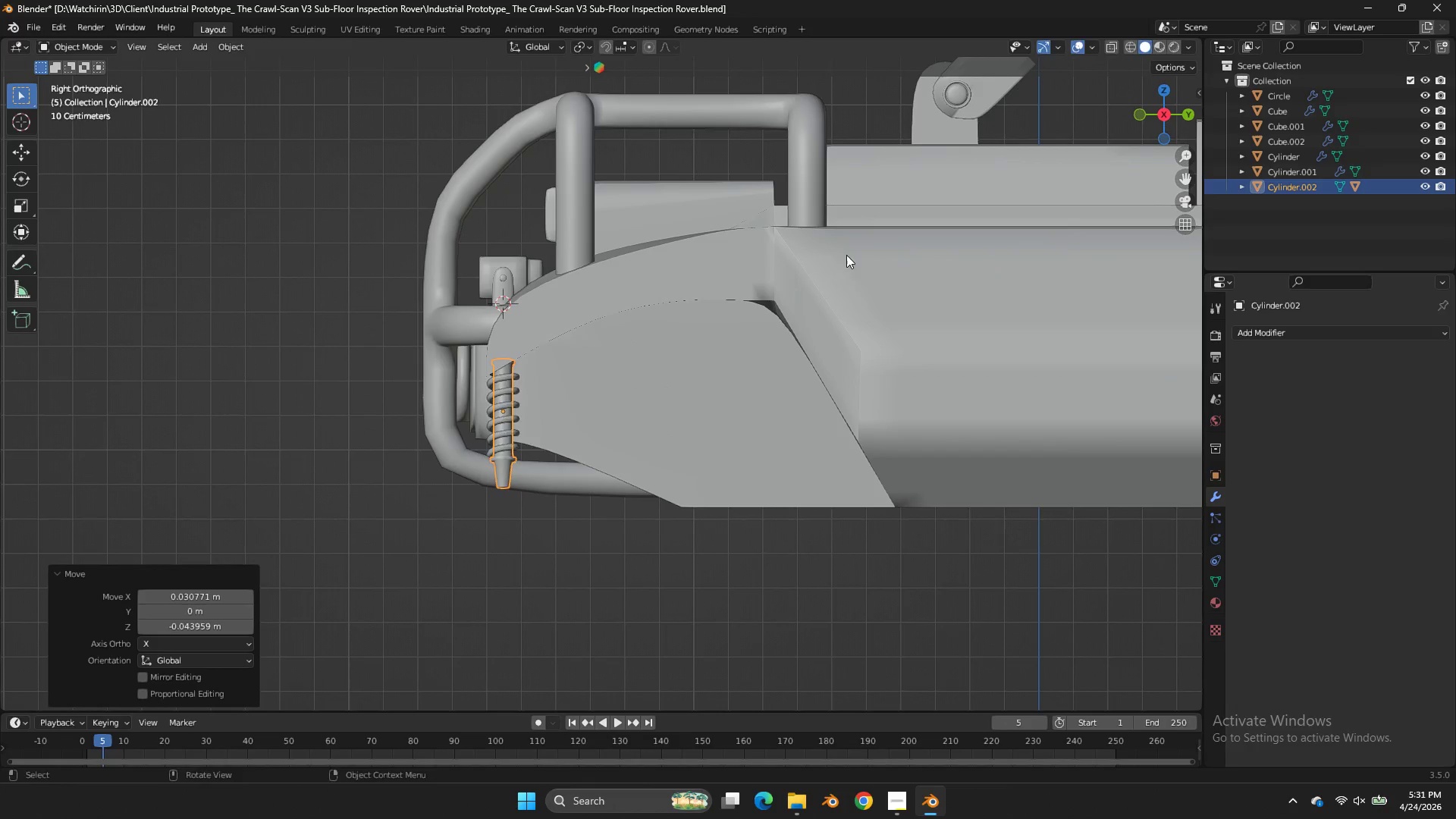 
key(G)
 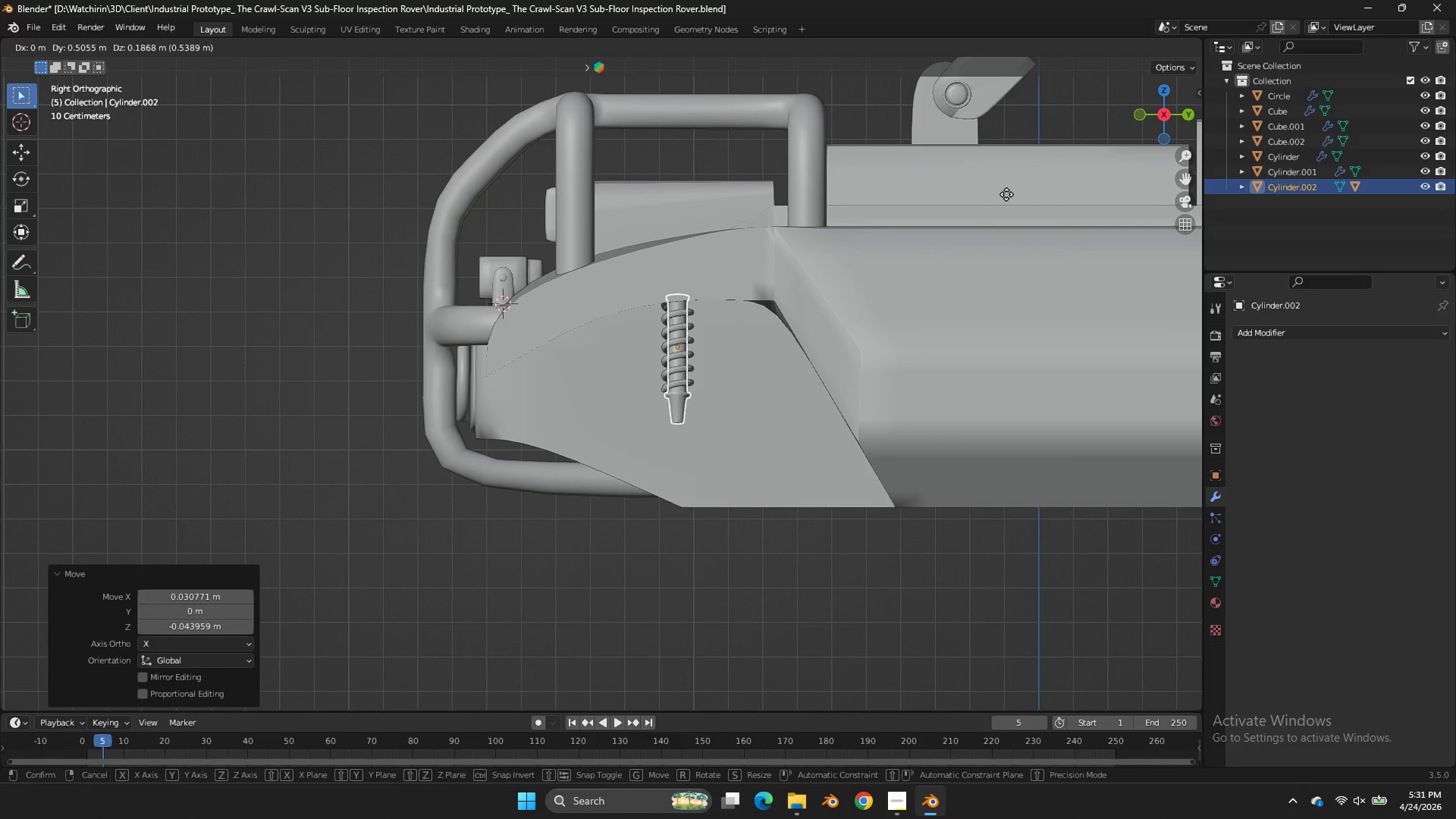 
left_click([1006, 194])
 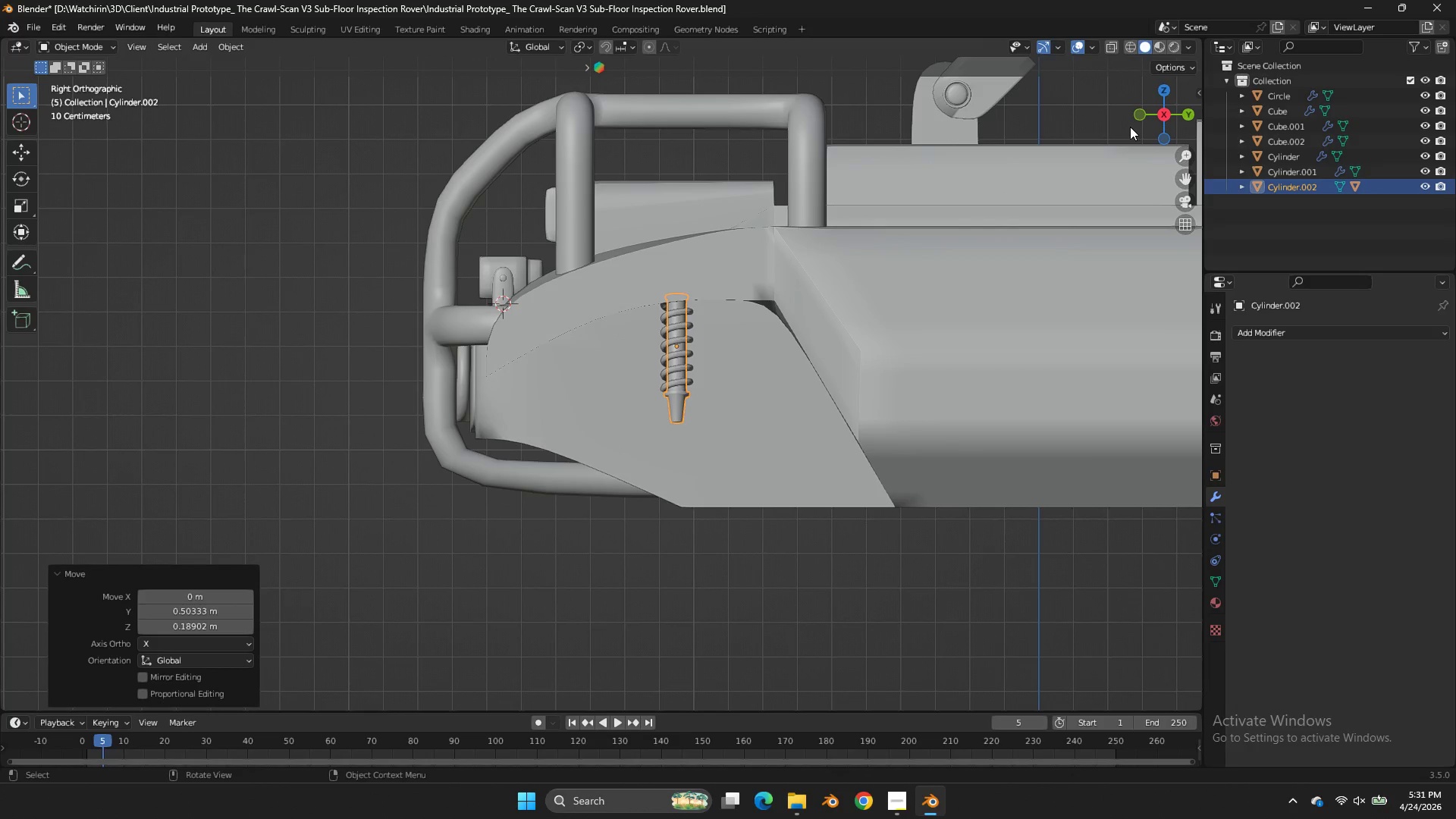 
left_click([1139, 114])
 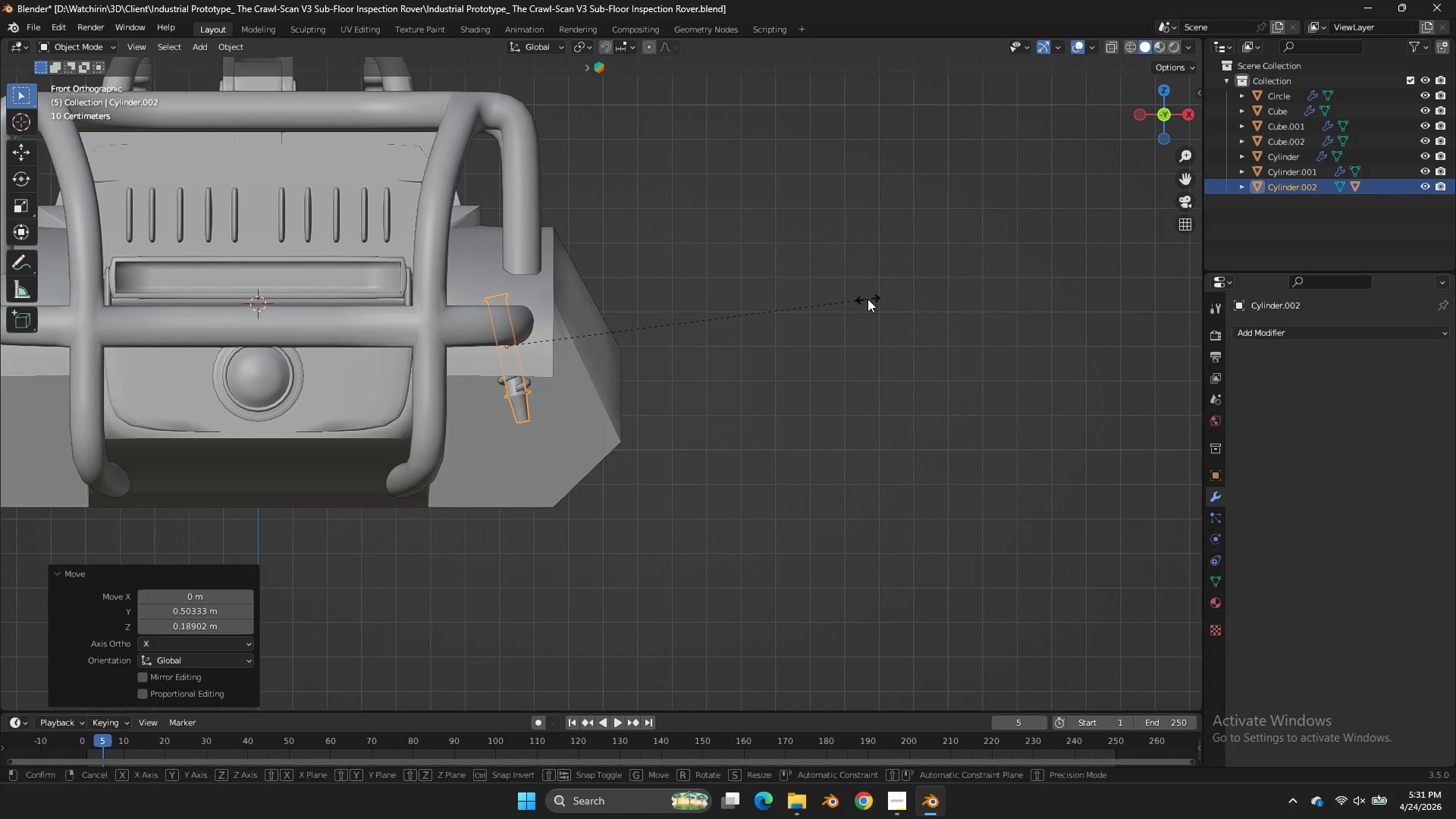 
type(szz)
 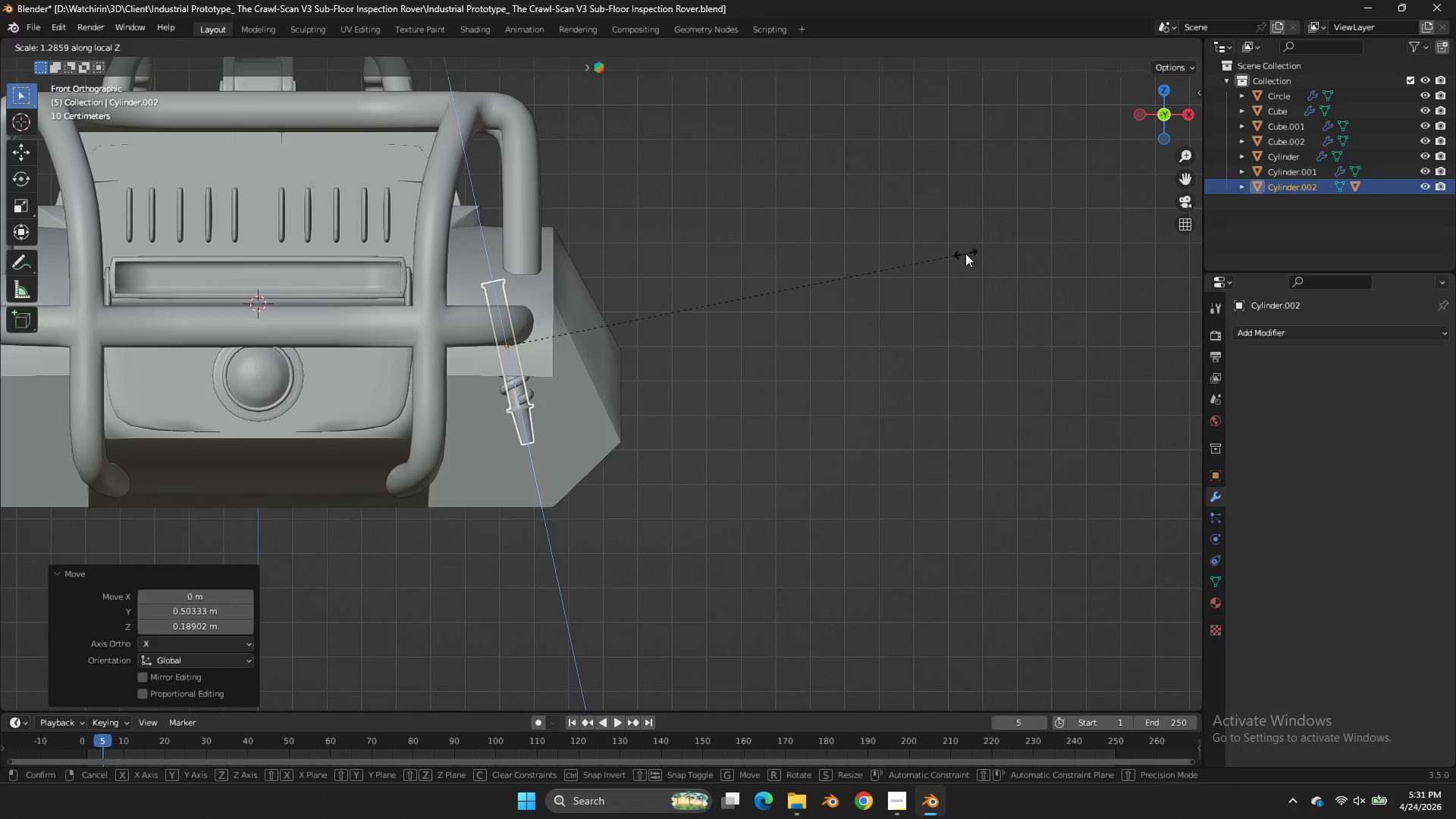 
left_click([965, 253])
 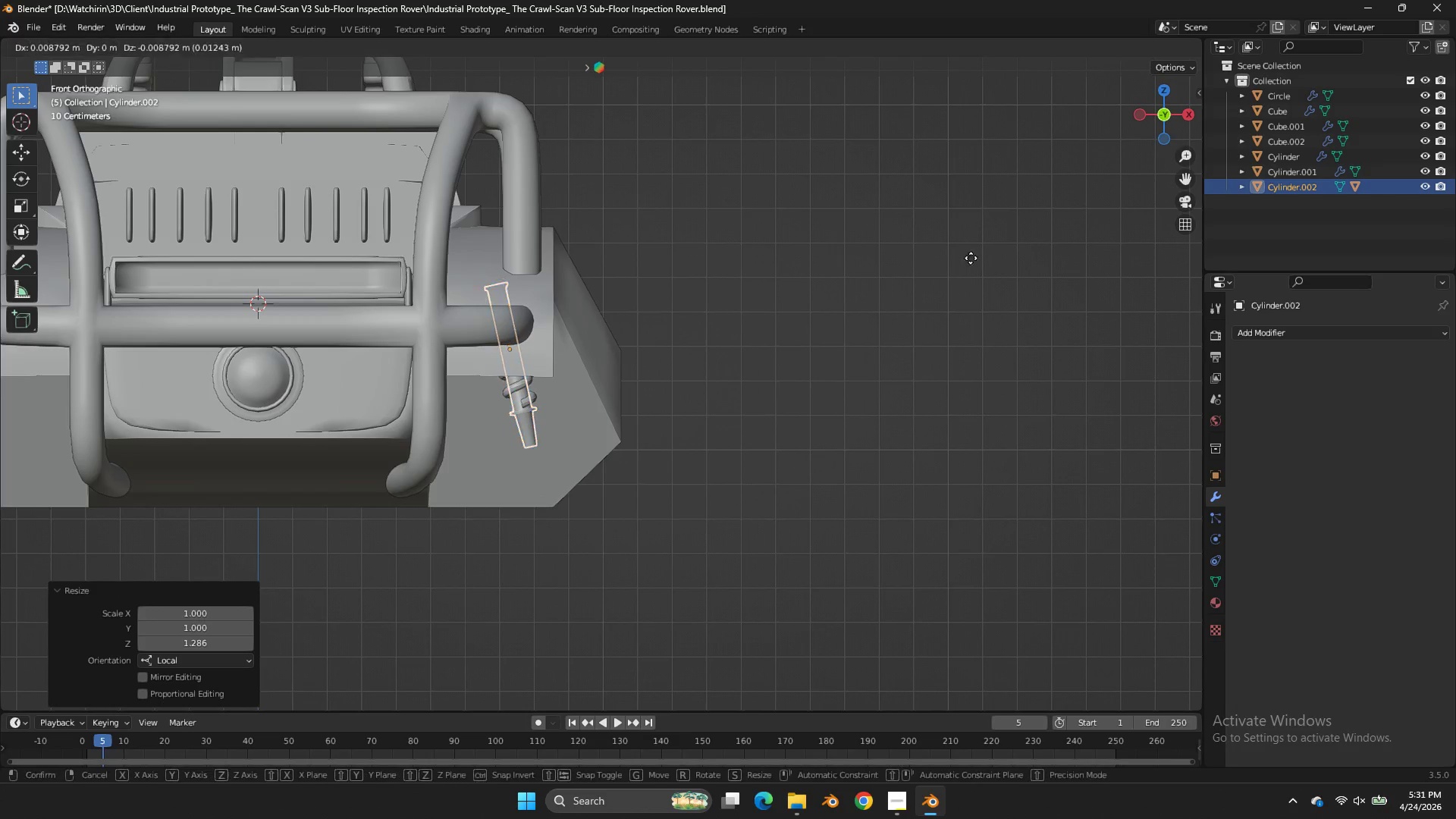 
key(G)
 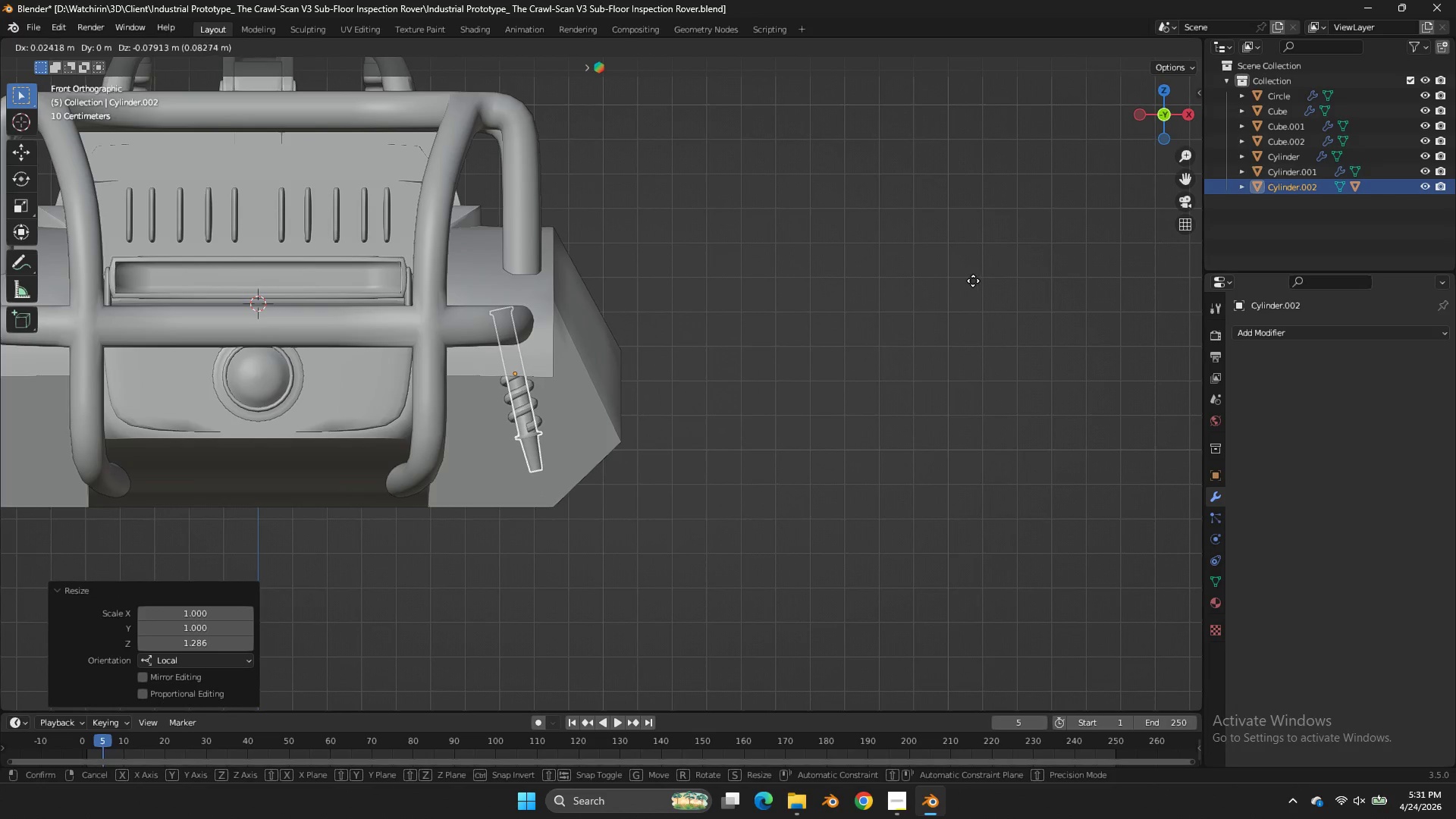 
left_click([967, 278])
 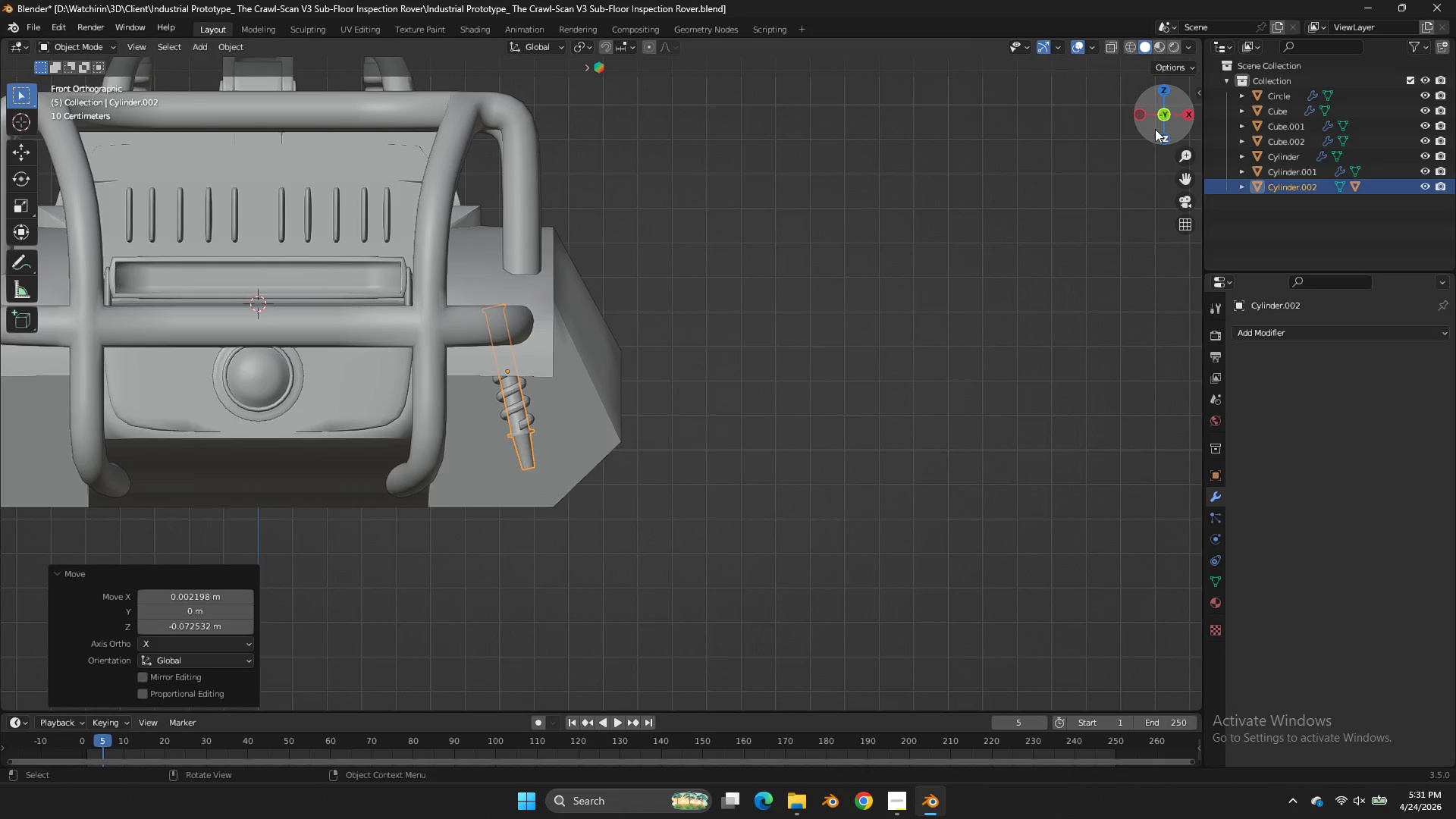 
left_click_drag(start_coordinate=[1154, 121], to_coordinate=[1003, 115])
 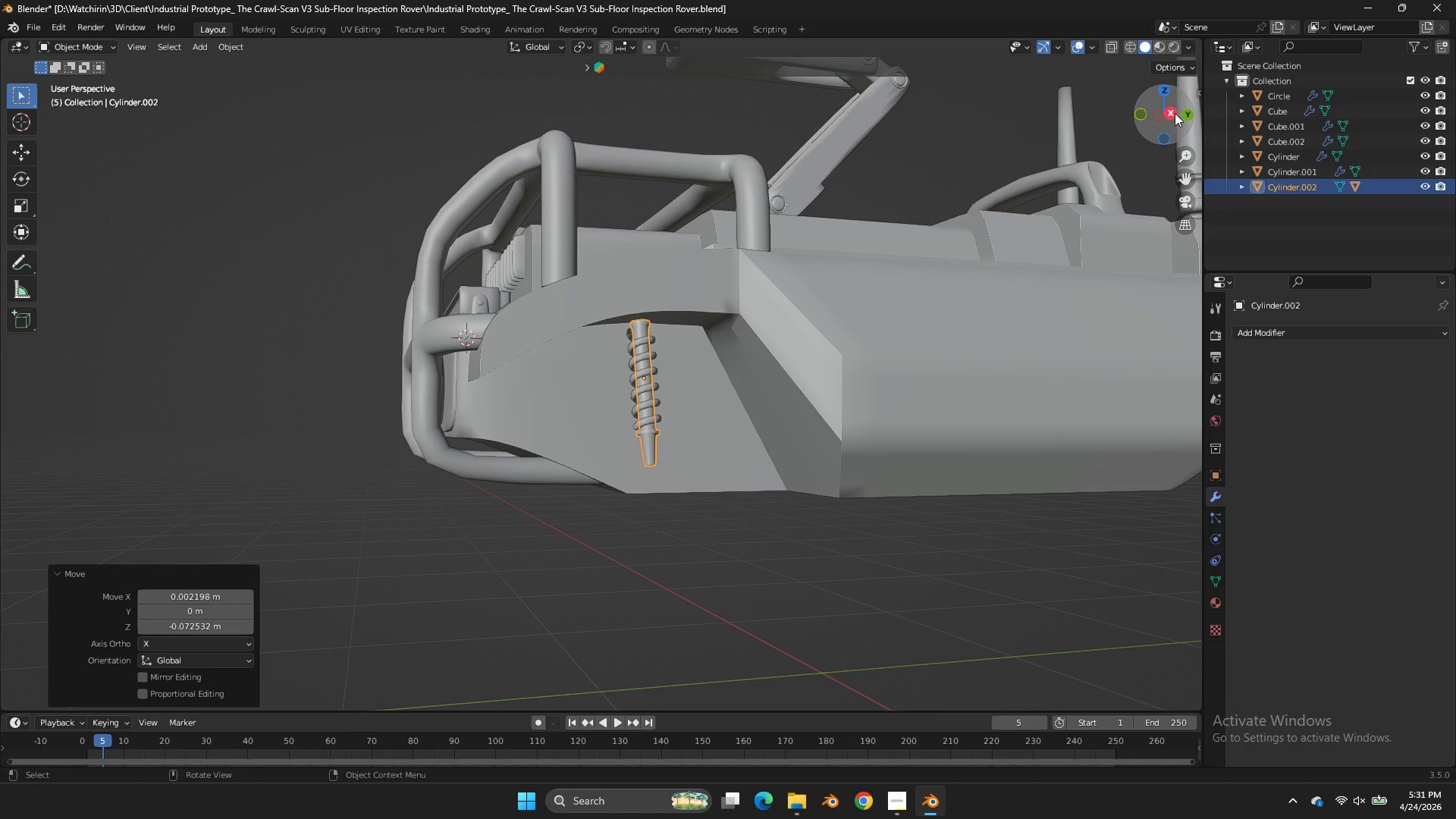 
left_click([1175, 113])
 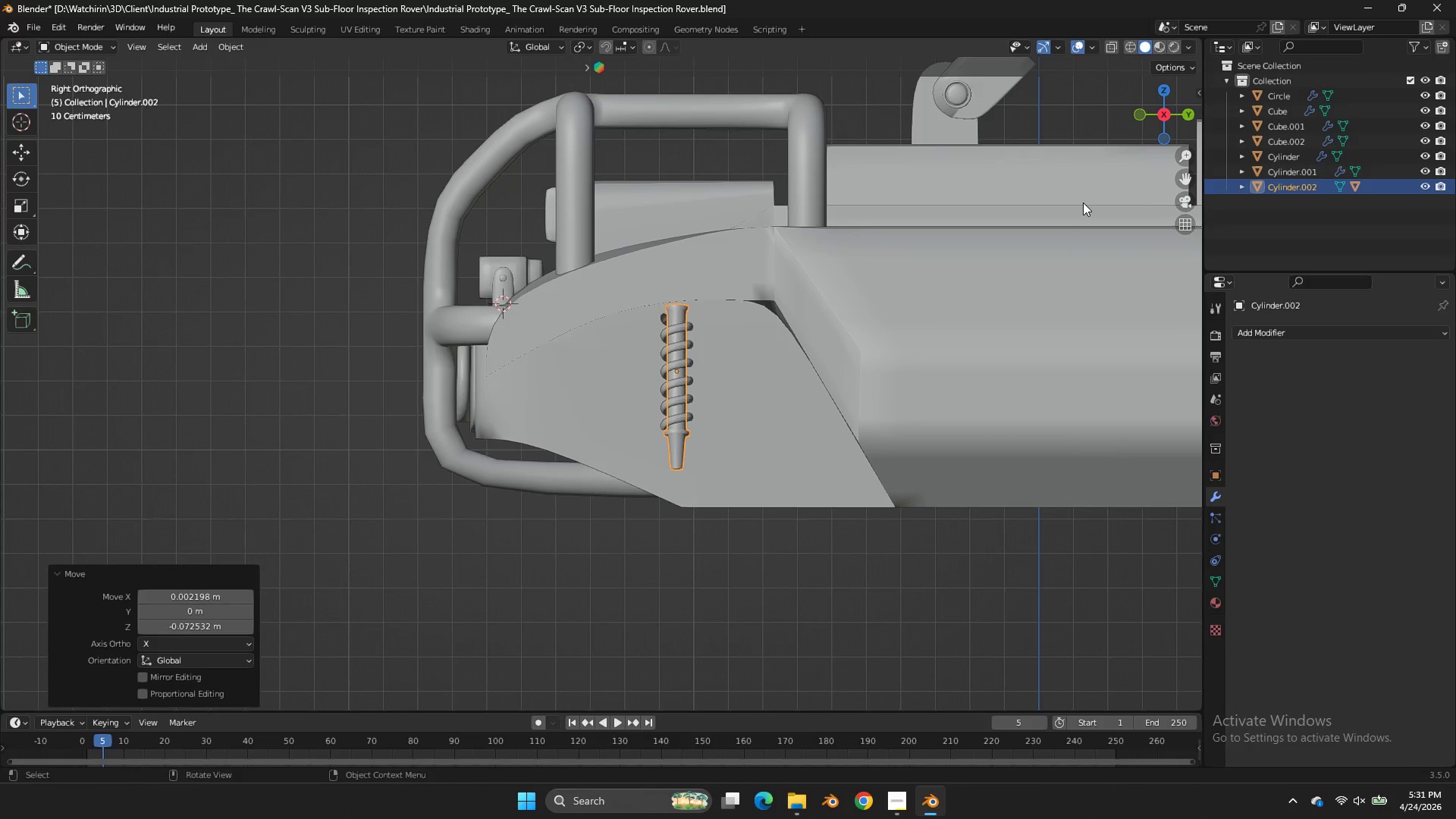 
key(G)
 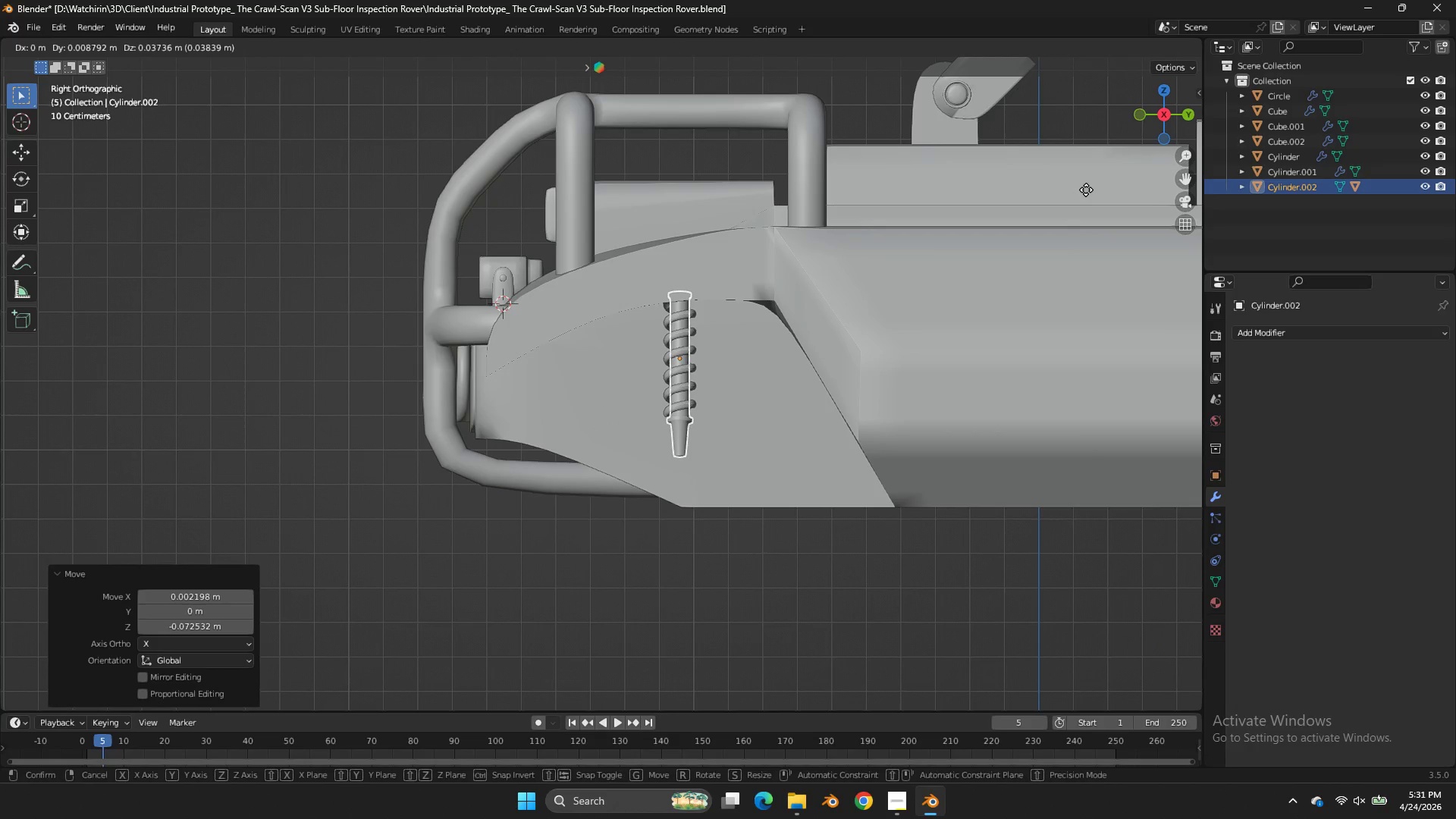 
left_click([1086, 190])
 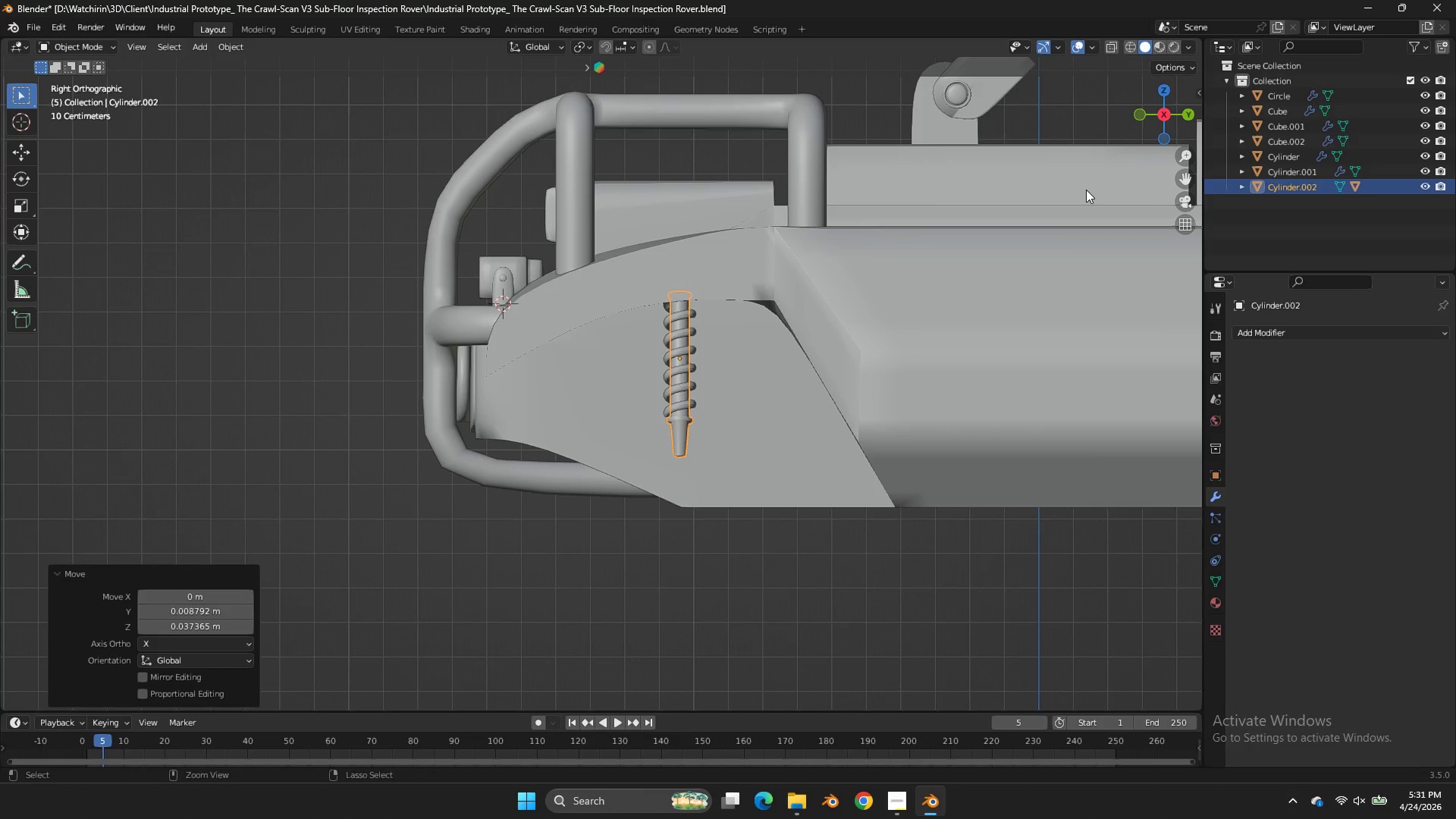 
key(Control+ControlLeft)
 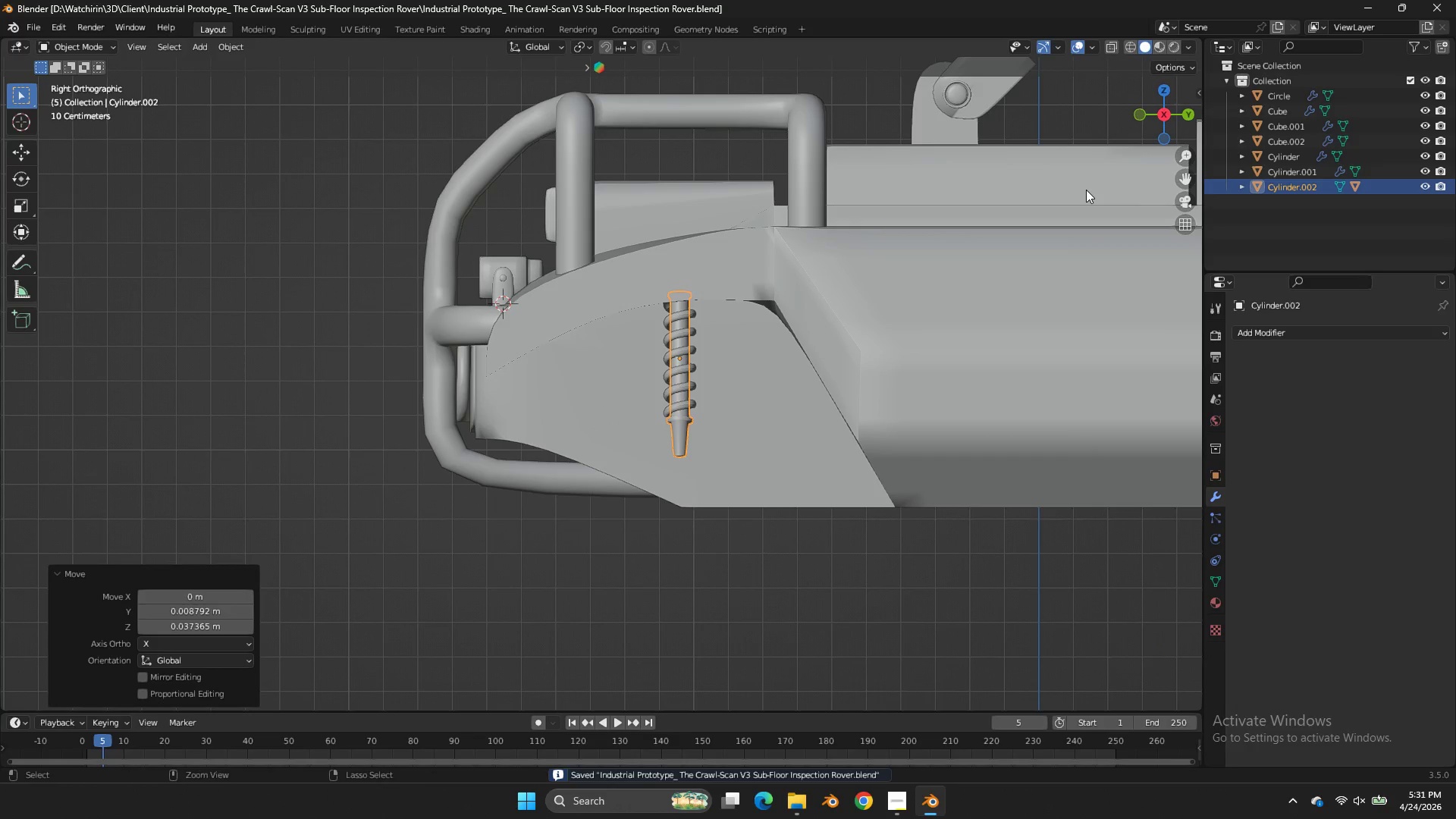 
key(Control+S)
 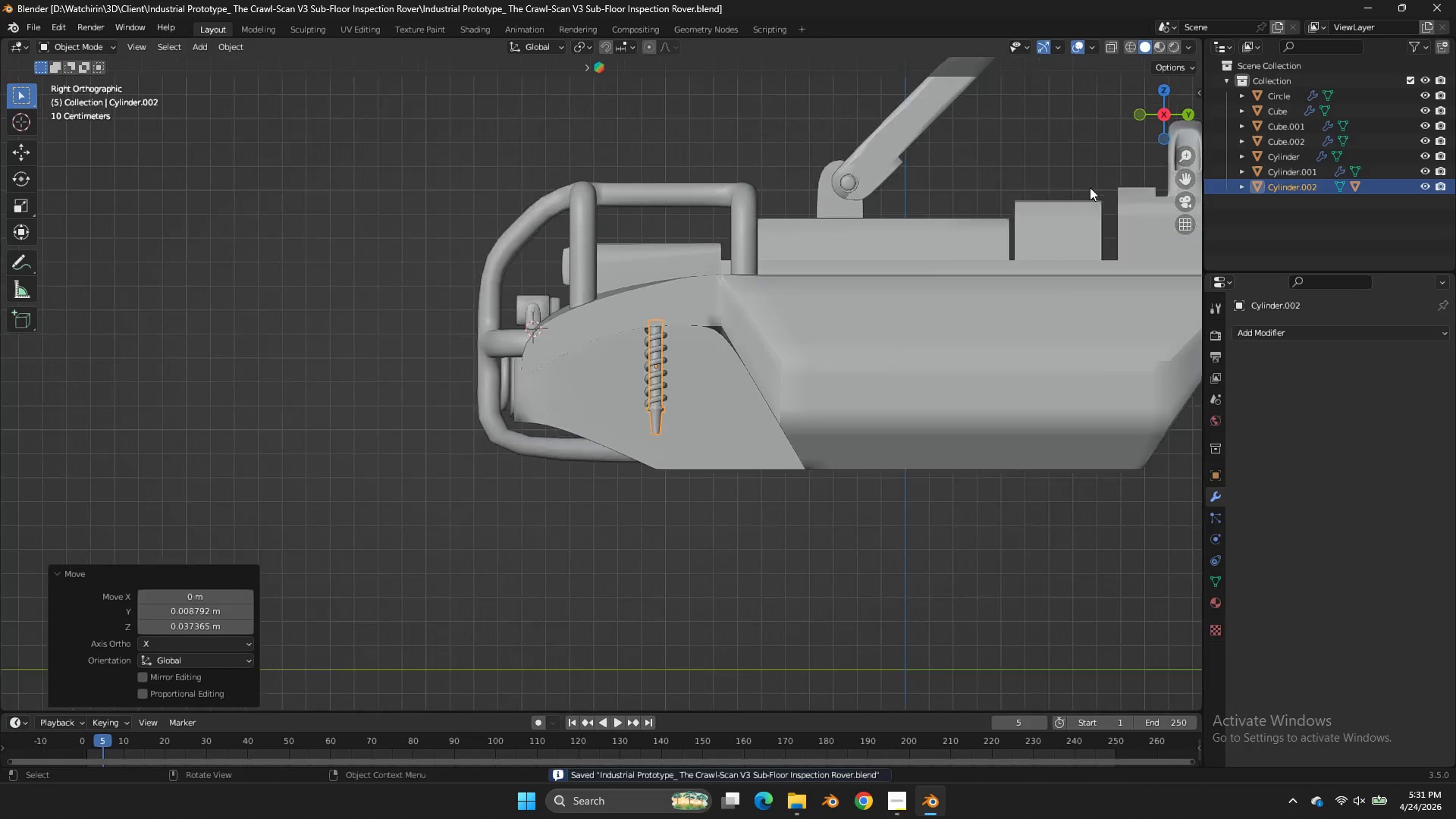 
scroll: coordinate [1090, 187], scroll_direction: down, amount: 3.0
 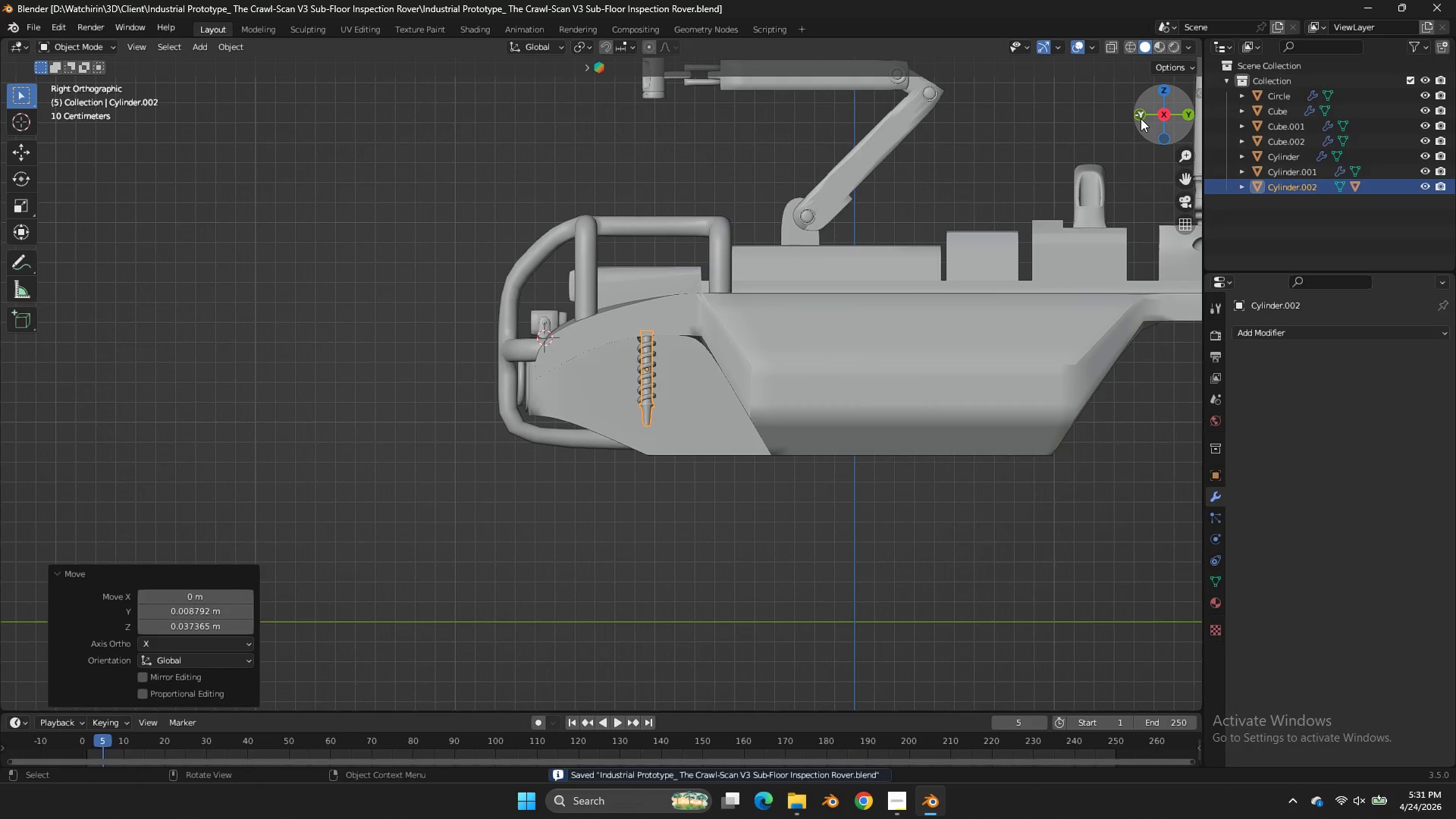 
left_click([1141, 118])
 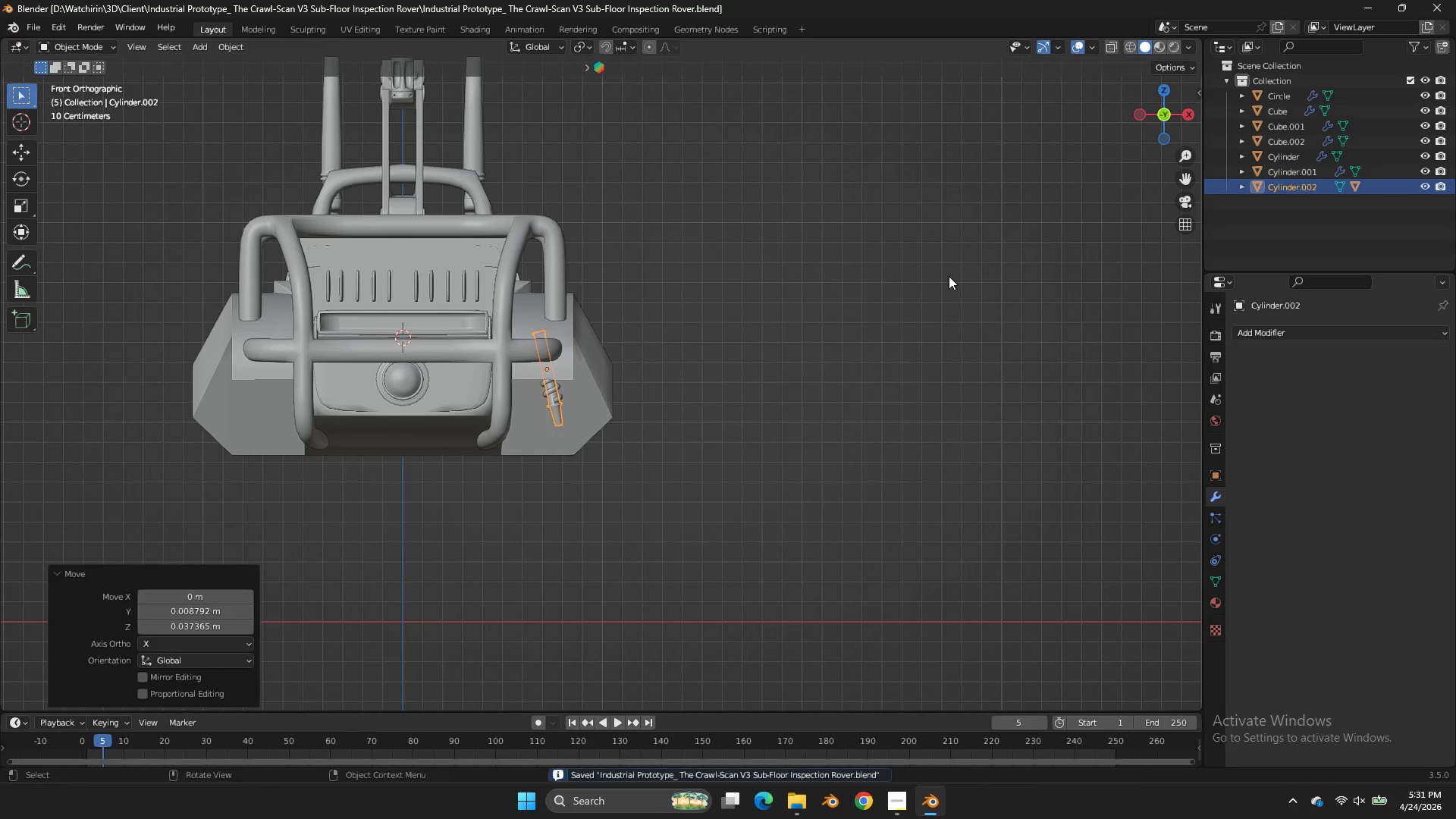 
key(G)
 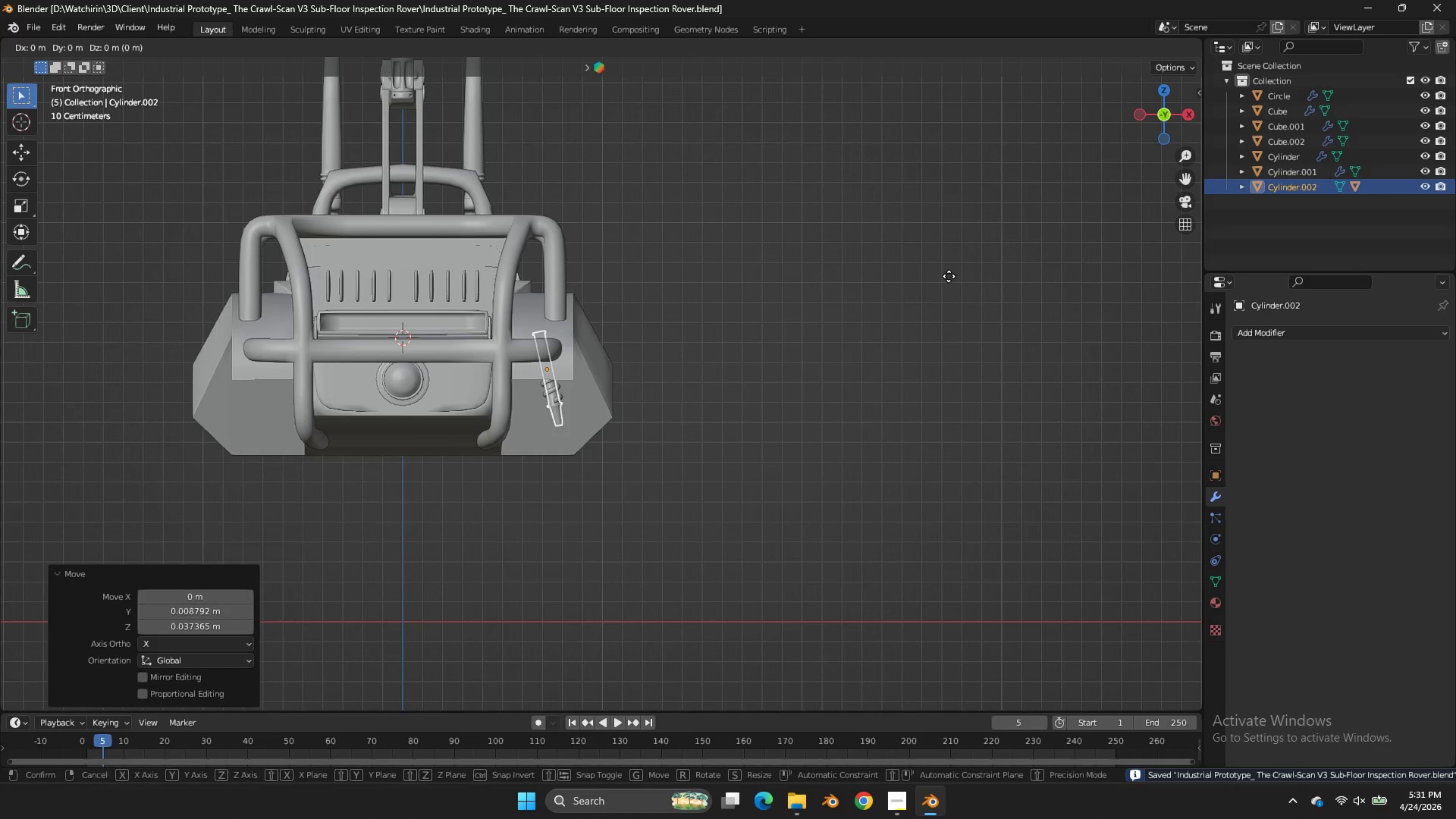 
hold_key(key=ShiftLeft, duration=0.89)
left_click([838, 260])
 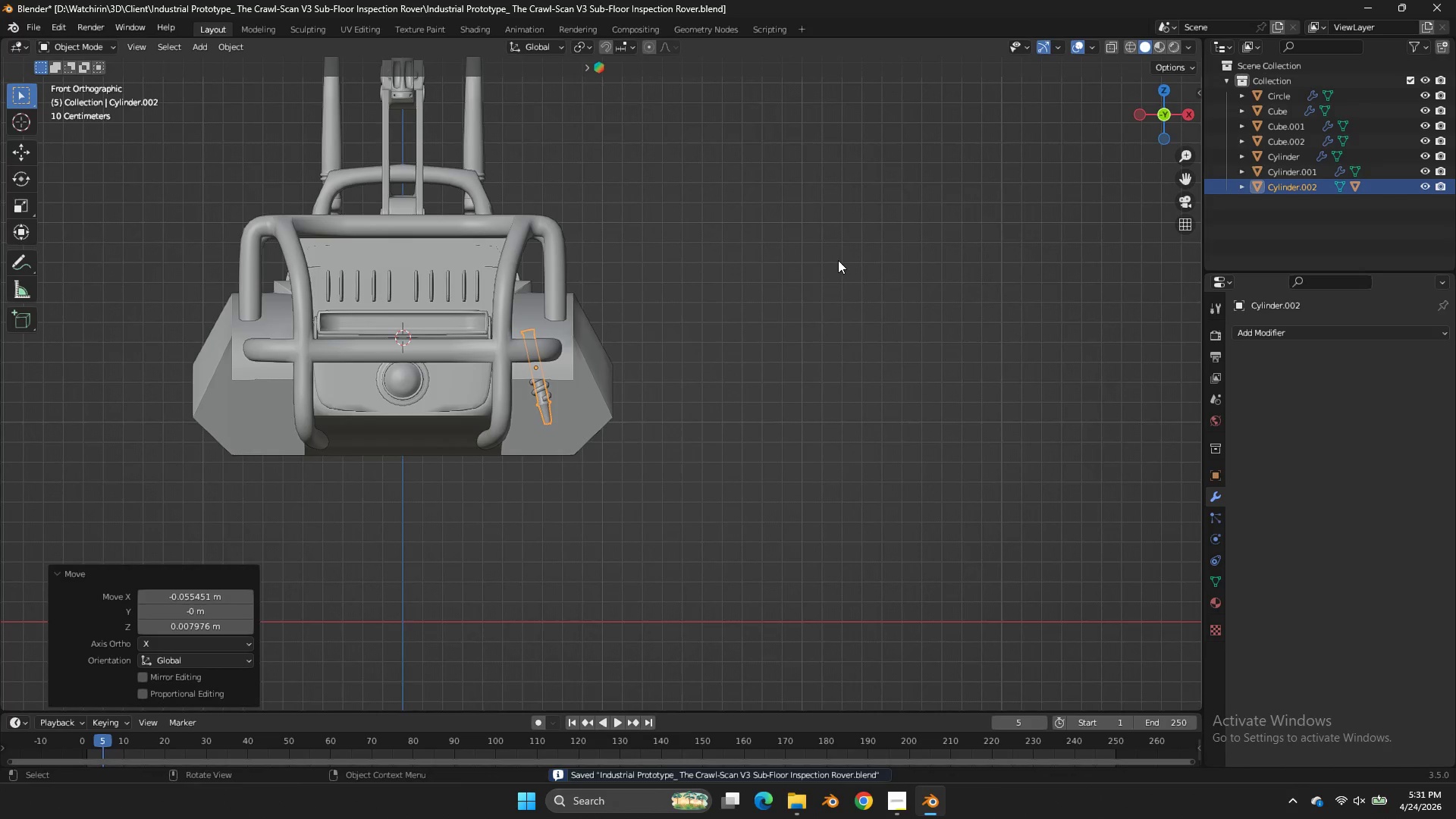 
key(Control+ControlLeft)
 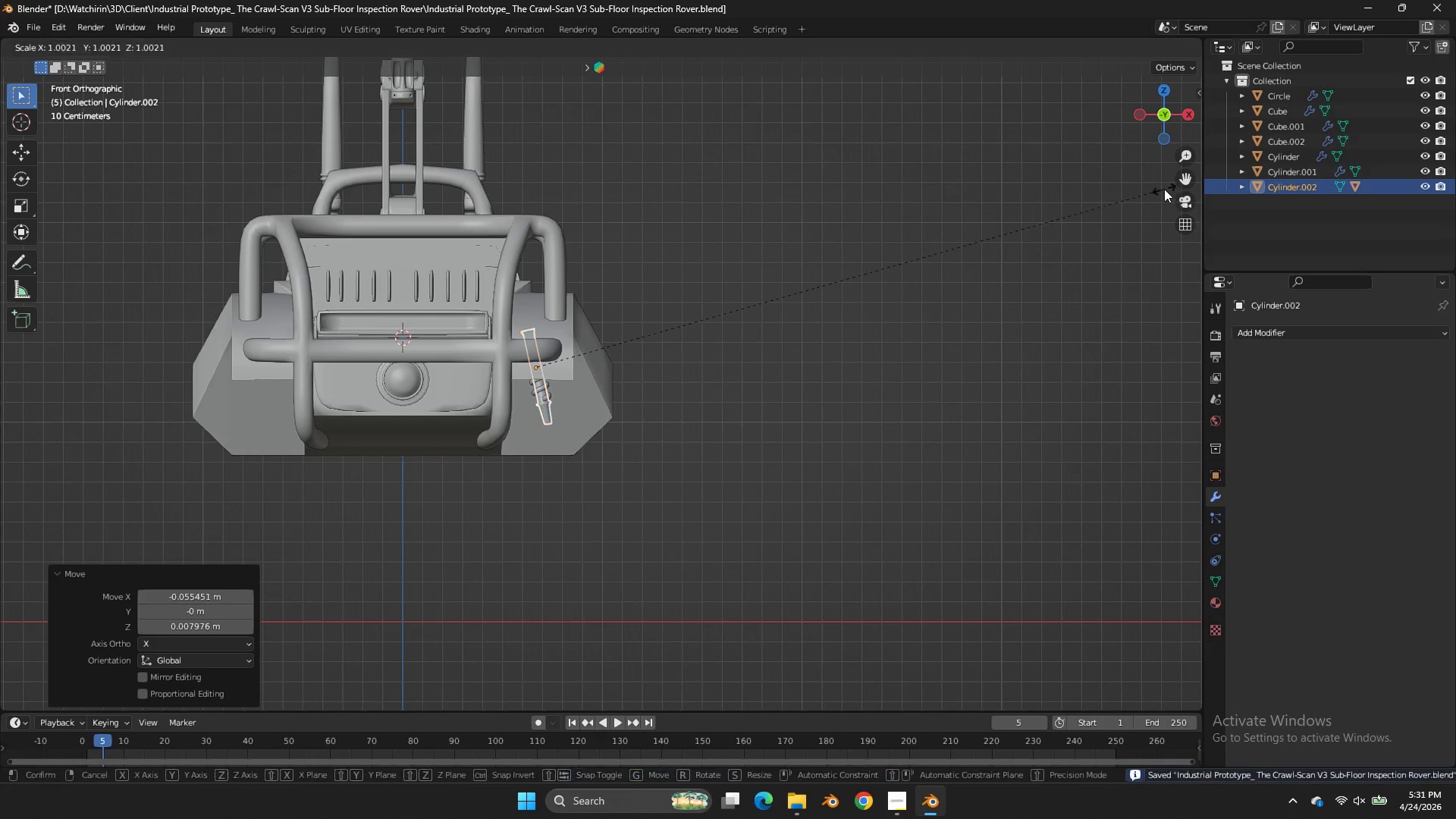 
key(S)
 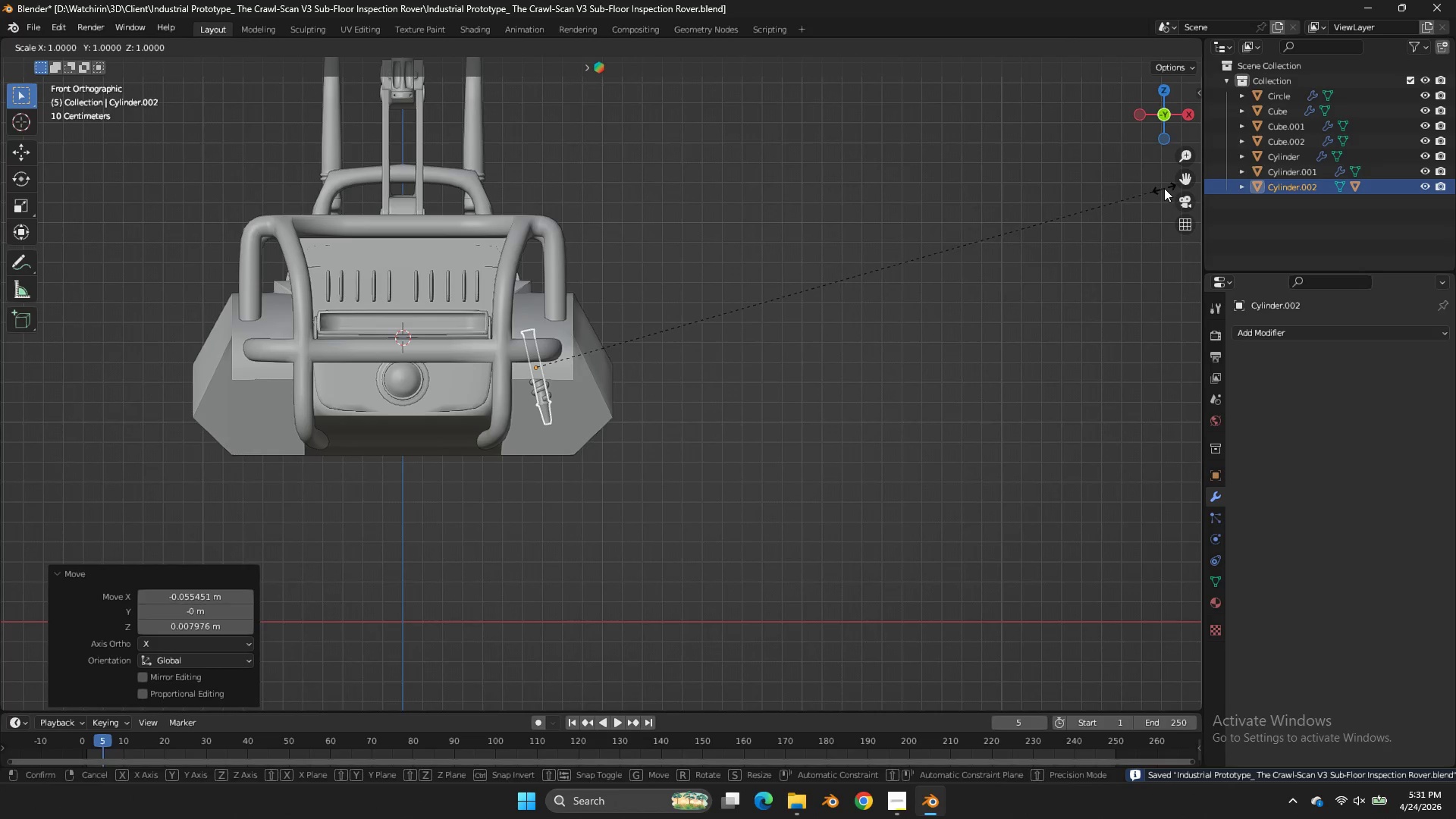 
hold_key(key=ControlLeft, duration=0.34)
 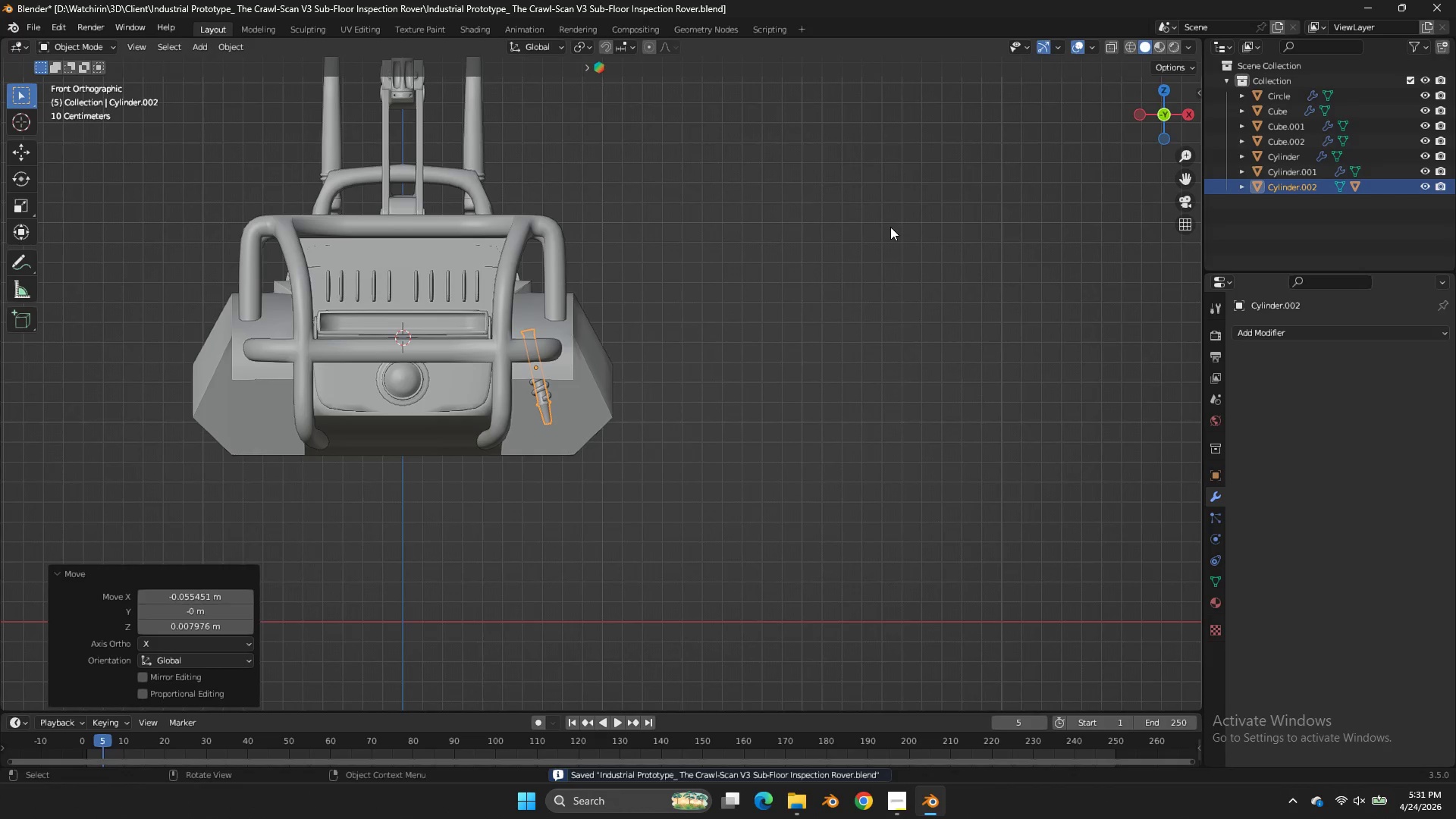 
key(Control+ControlLeft)
 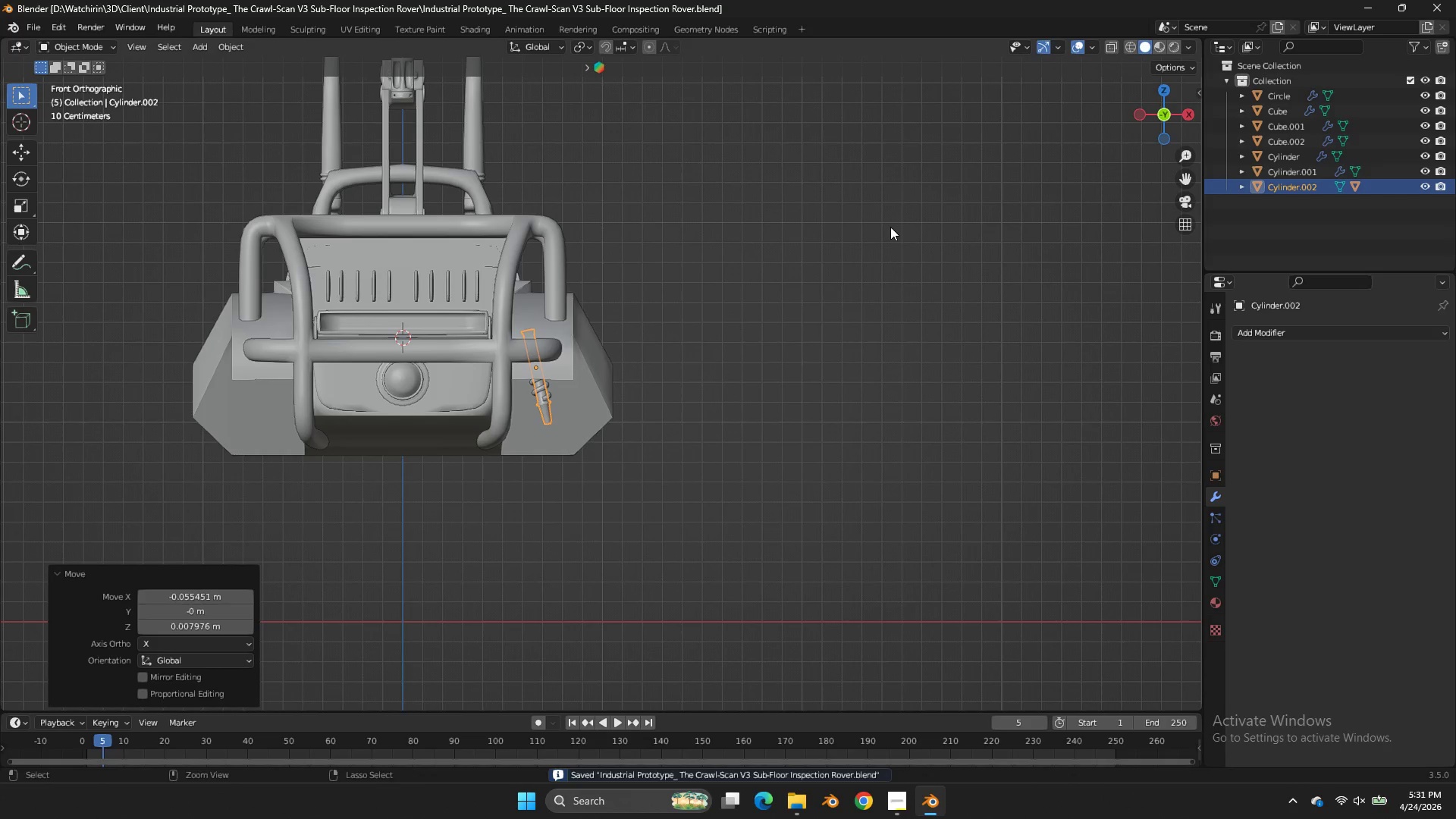 
key(Control+S)
 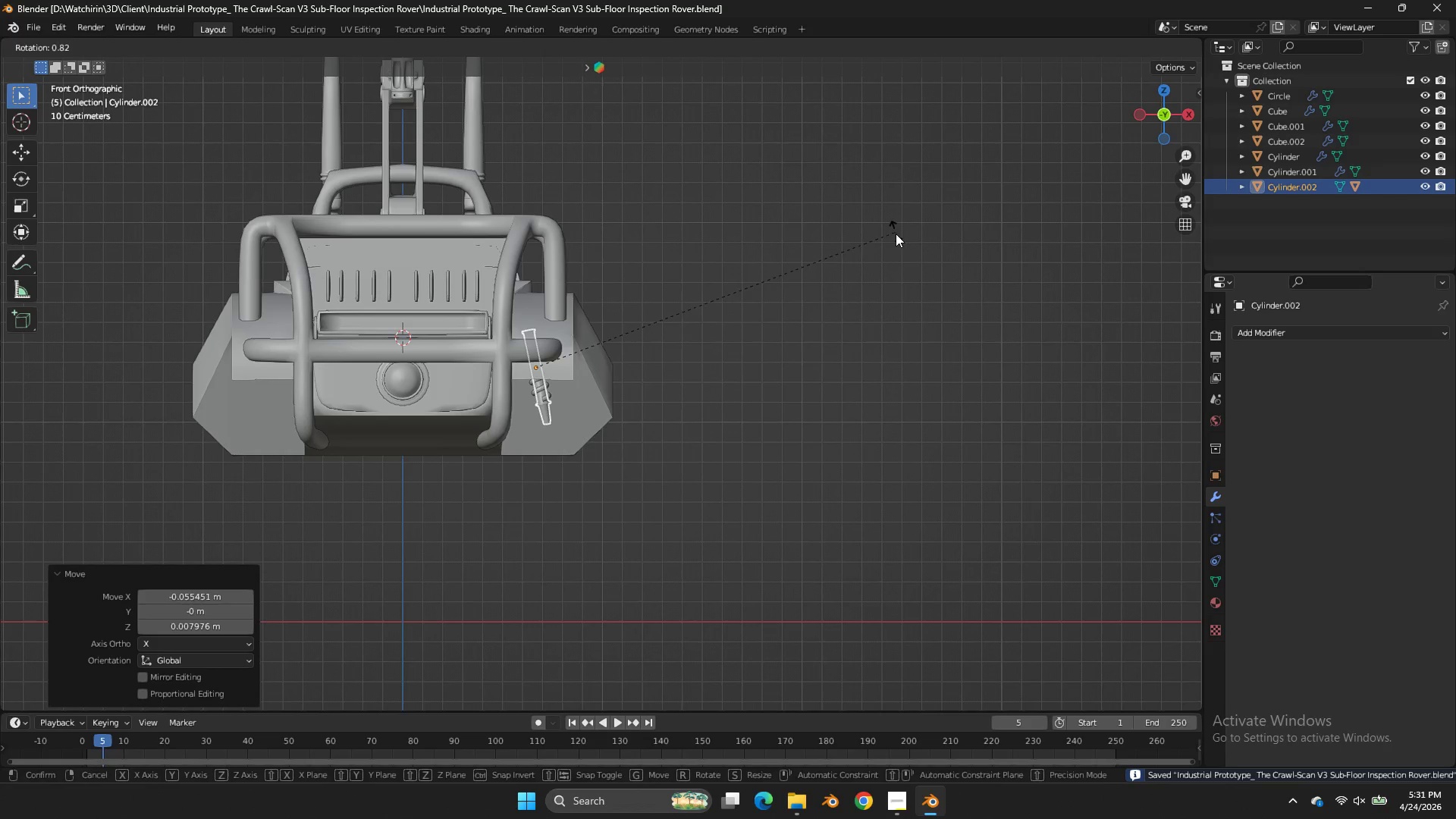 
key(R)
 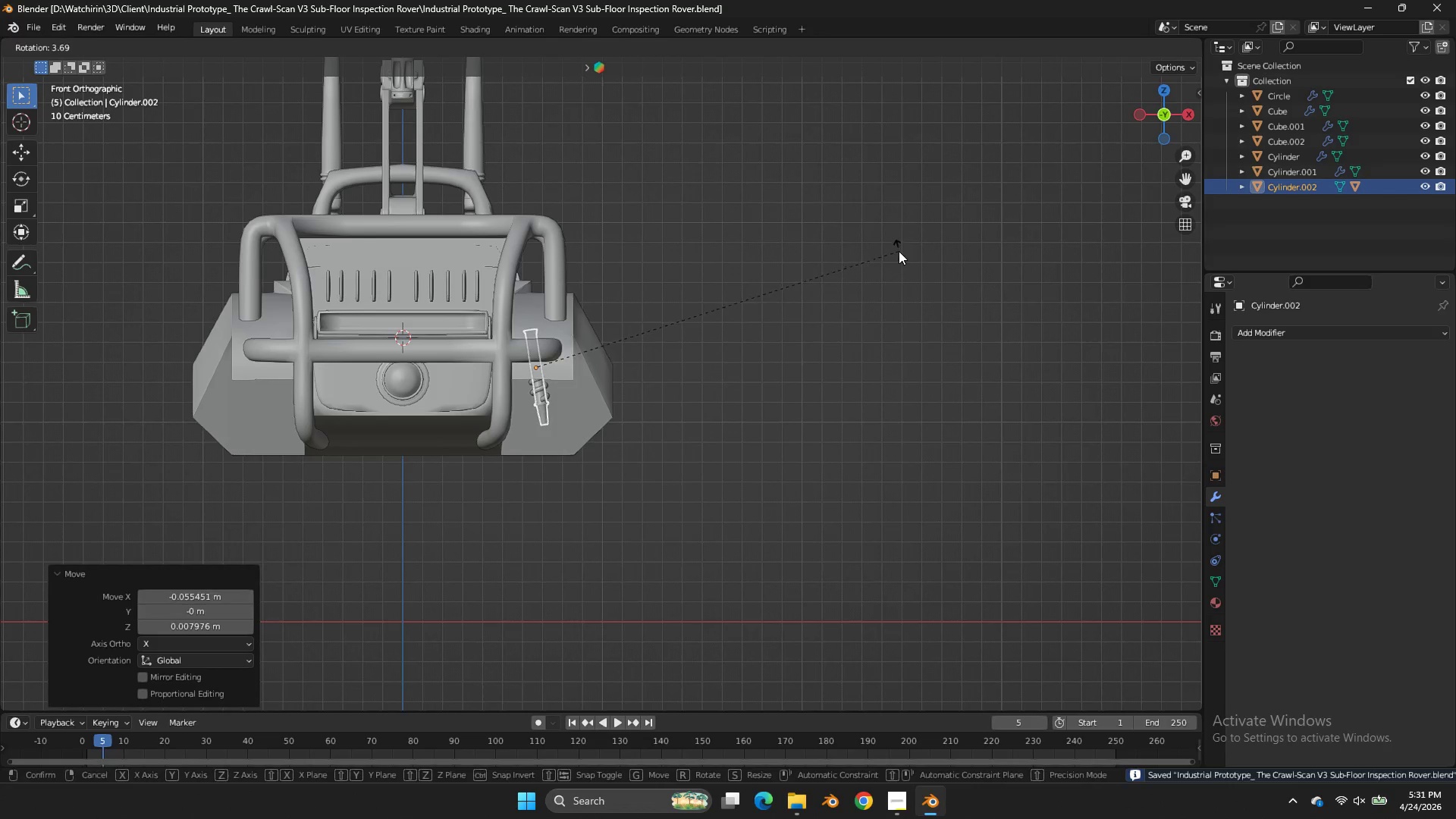 
left_click([899, 251])
 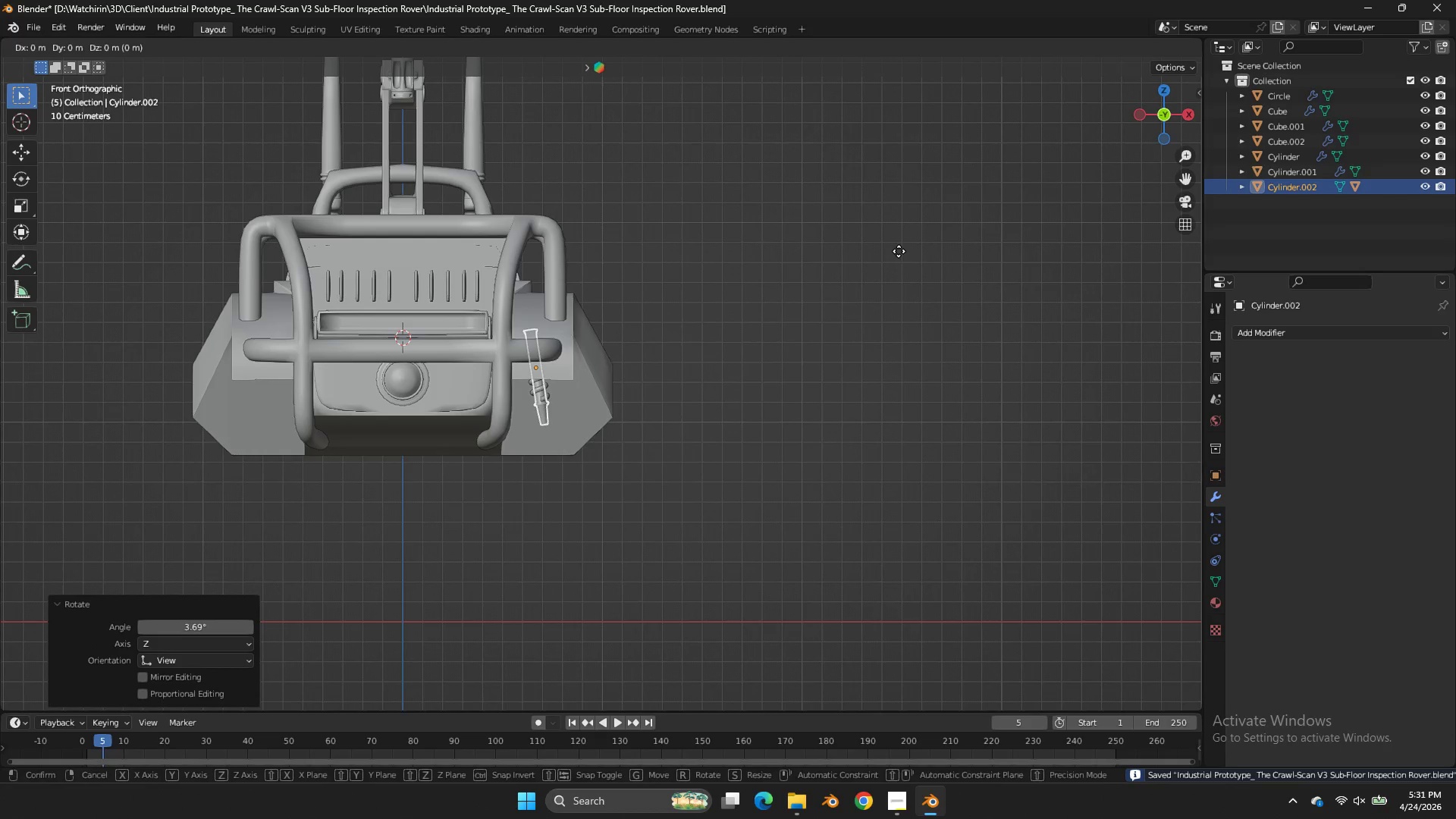 
key(G)
 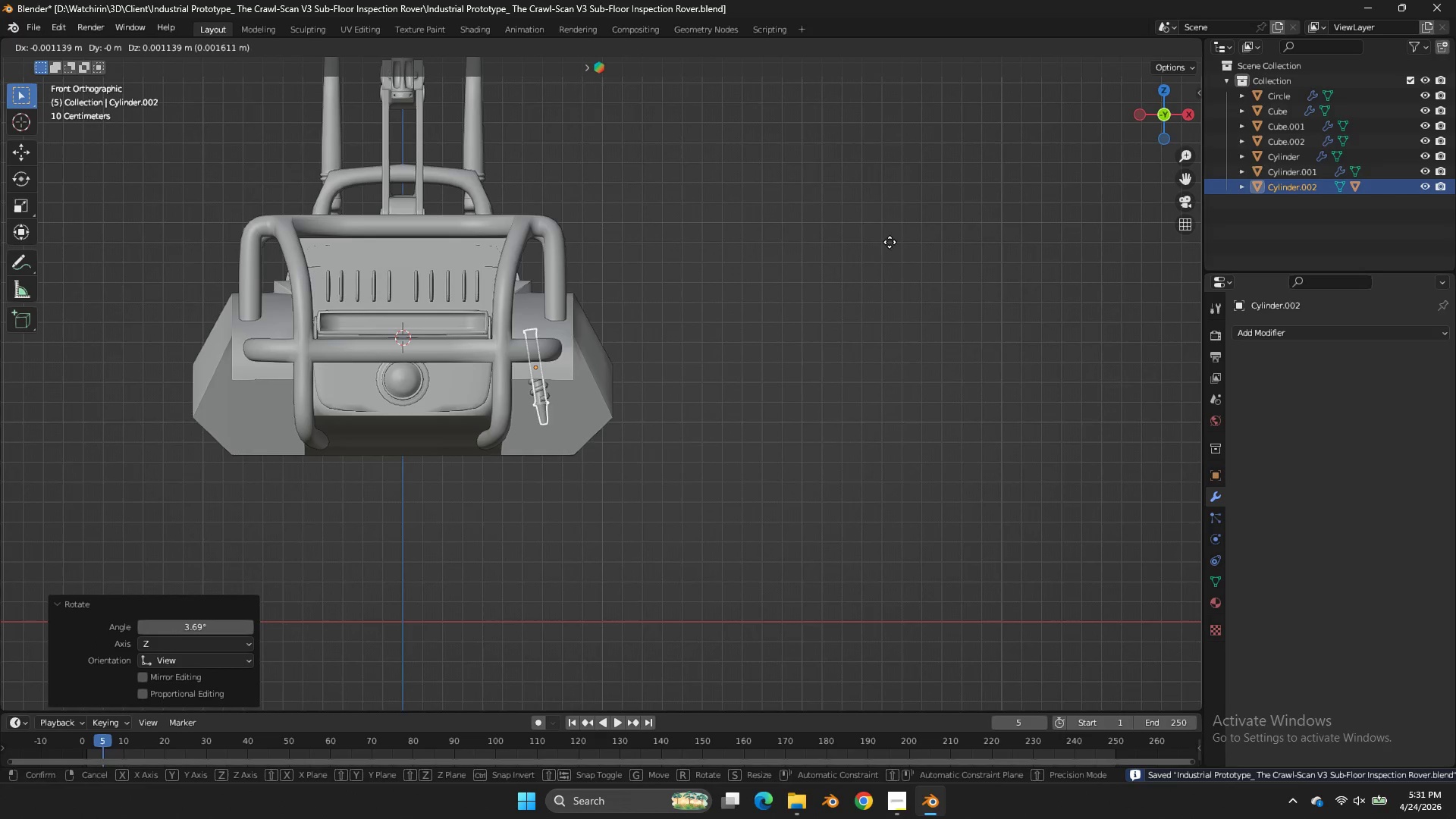 
hold_key(key=ShiftLeft, duration=0.48)
left_click([856, 221])
 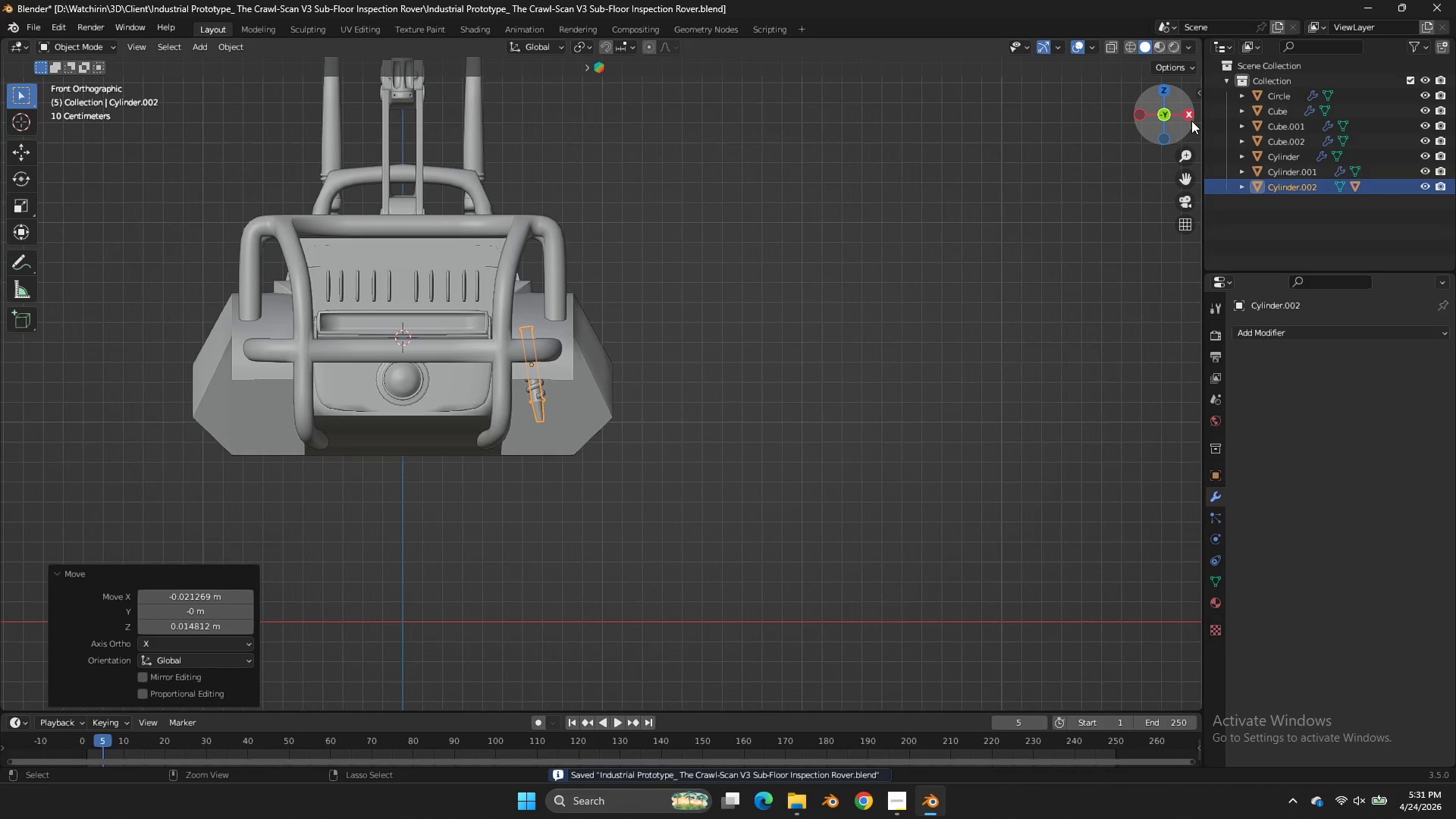 
key(Control+ControlLeft)
 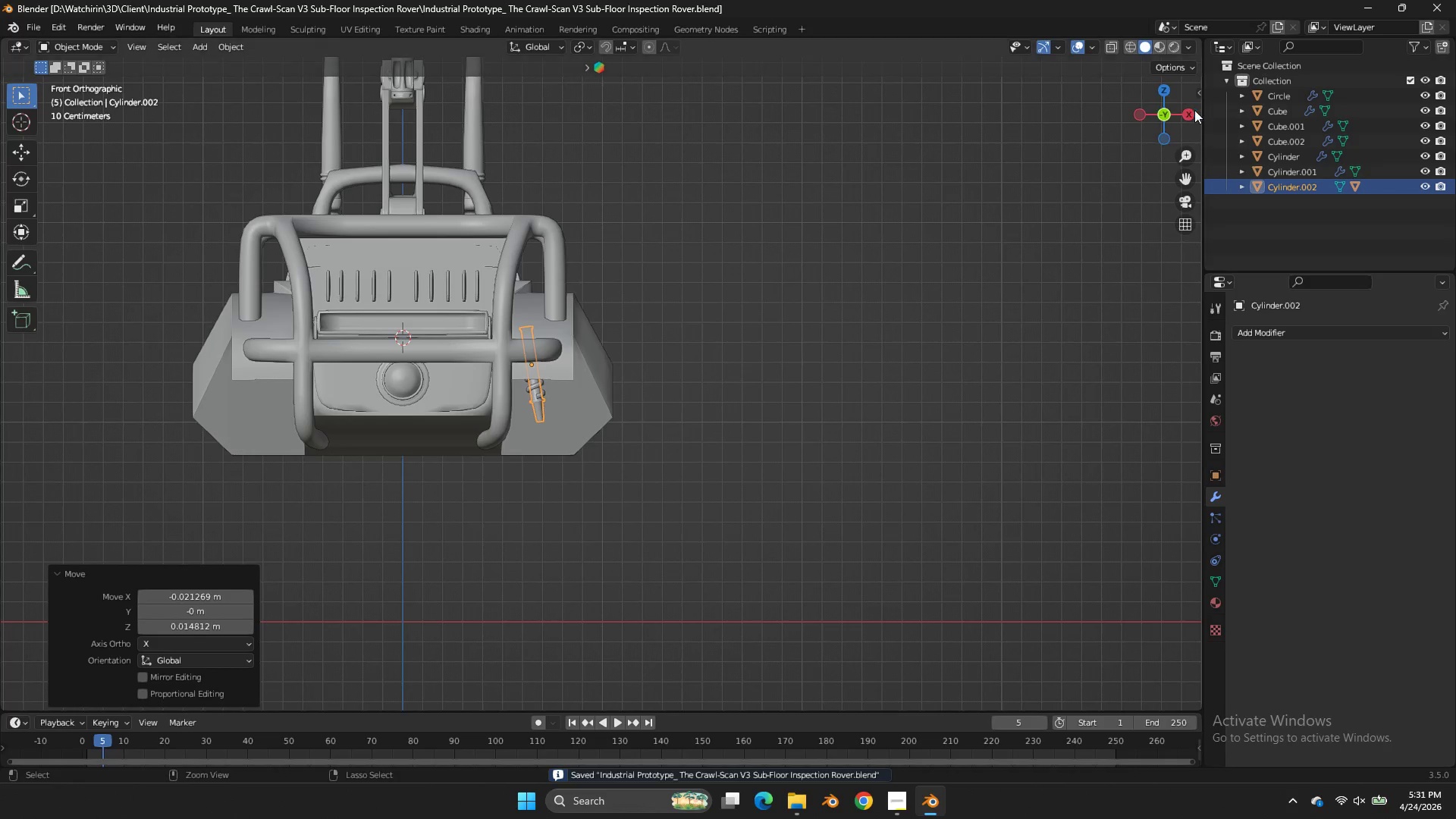 
key(Control+S)
 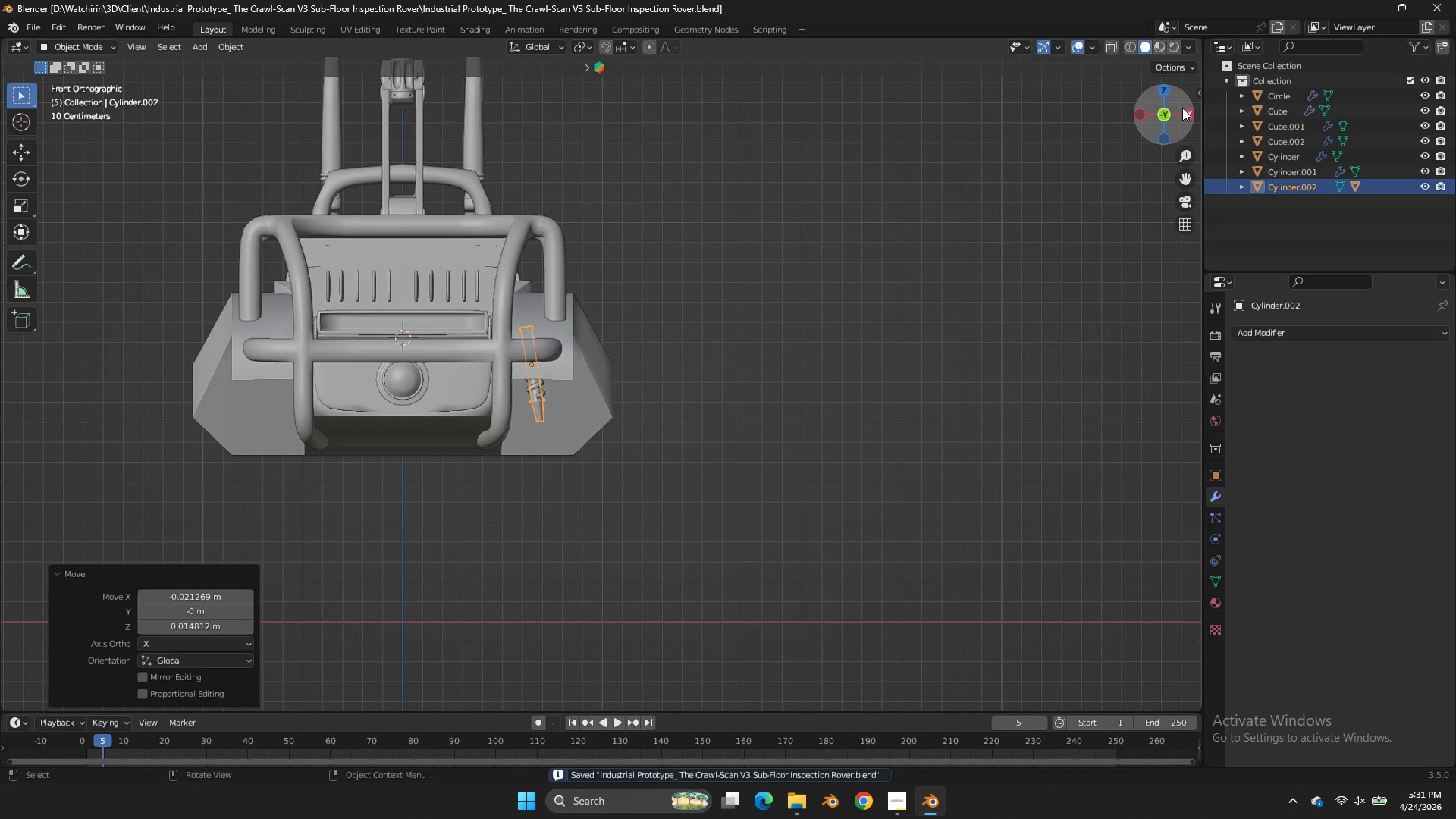 
left_click_drag(start_coordinate=[1184, 108], to_coordinate=[963, 122])
 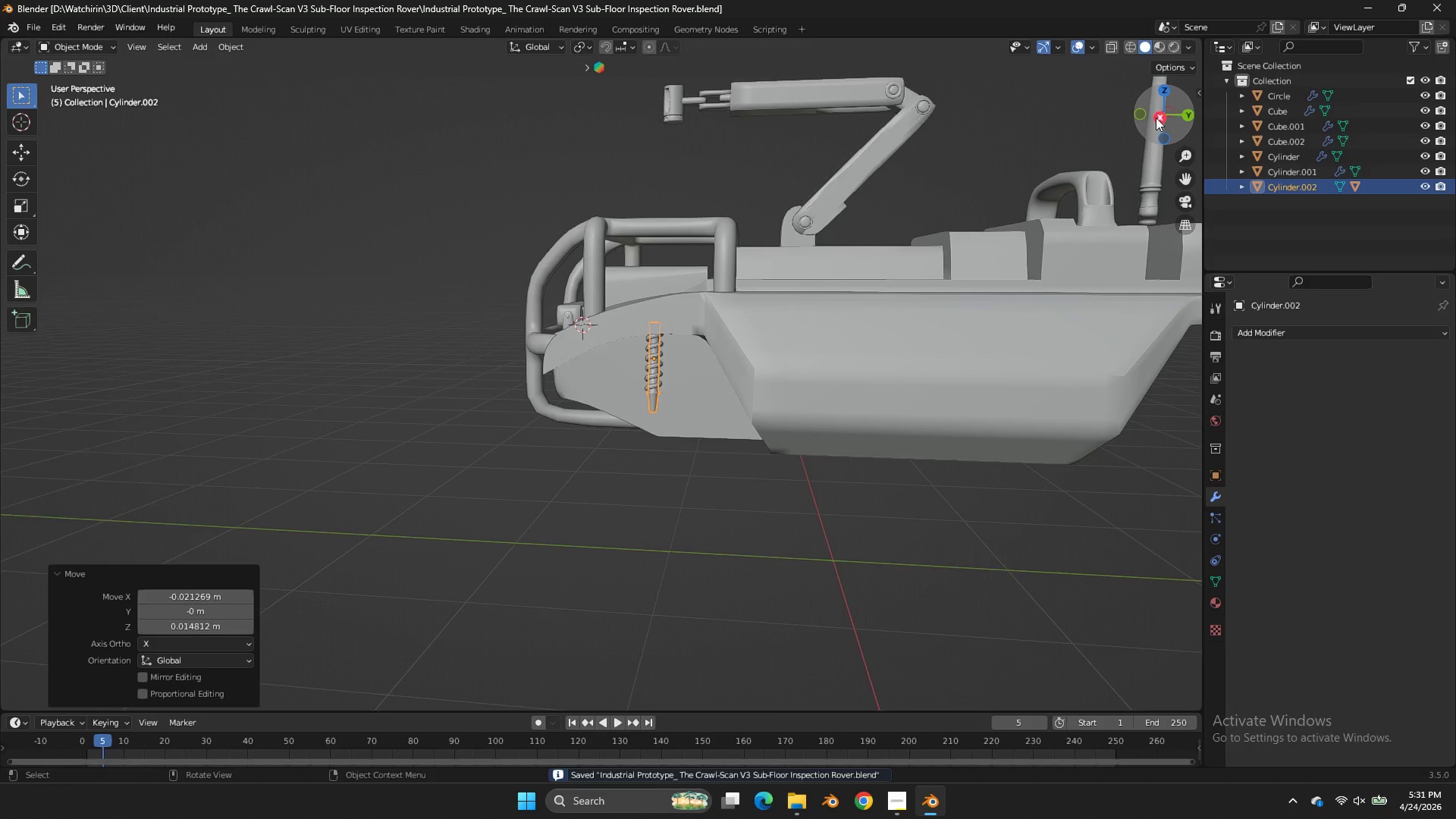 
left_click([1156, 118])
 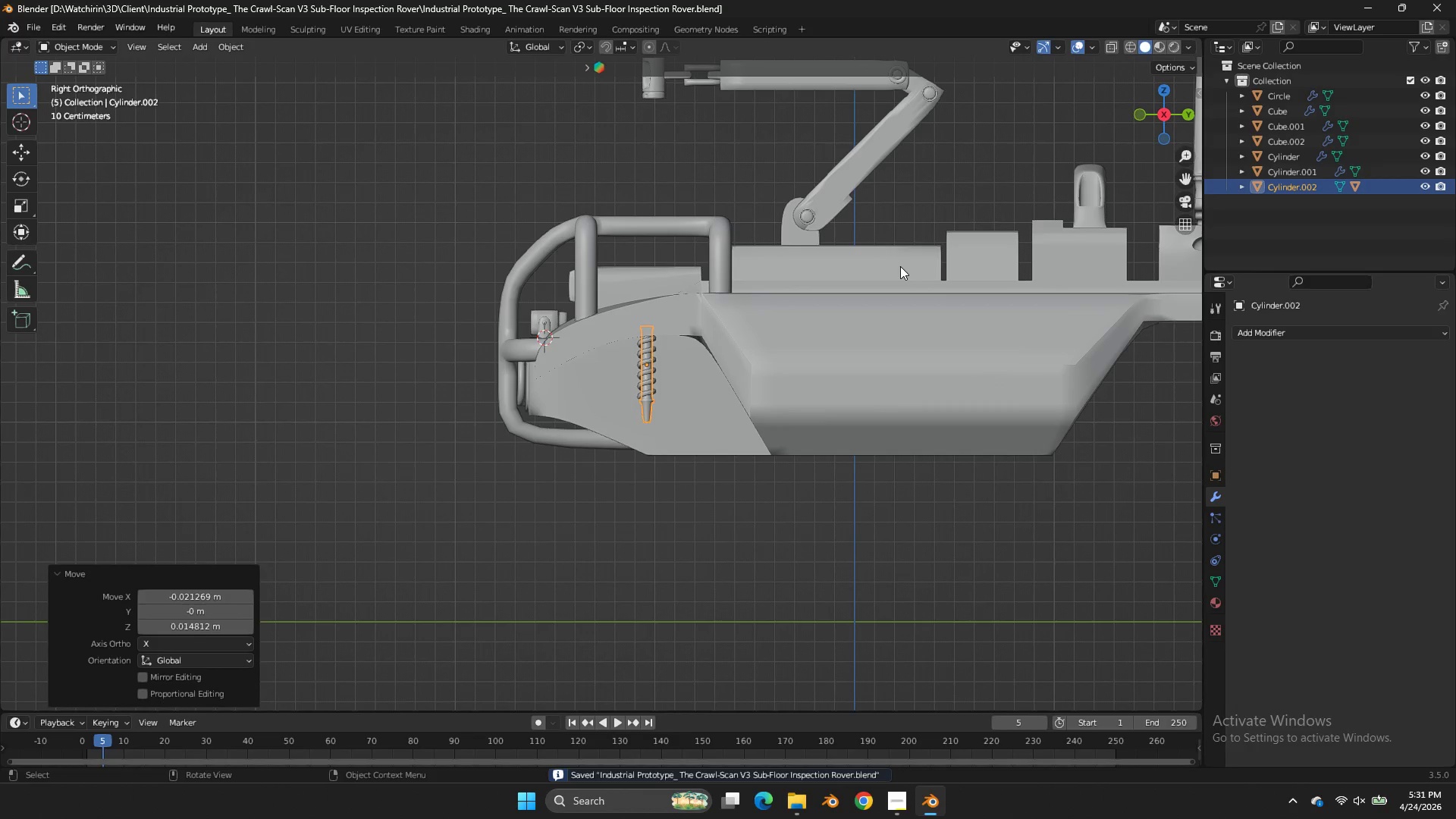 
type(gy)
 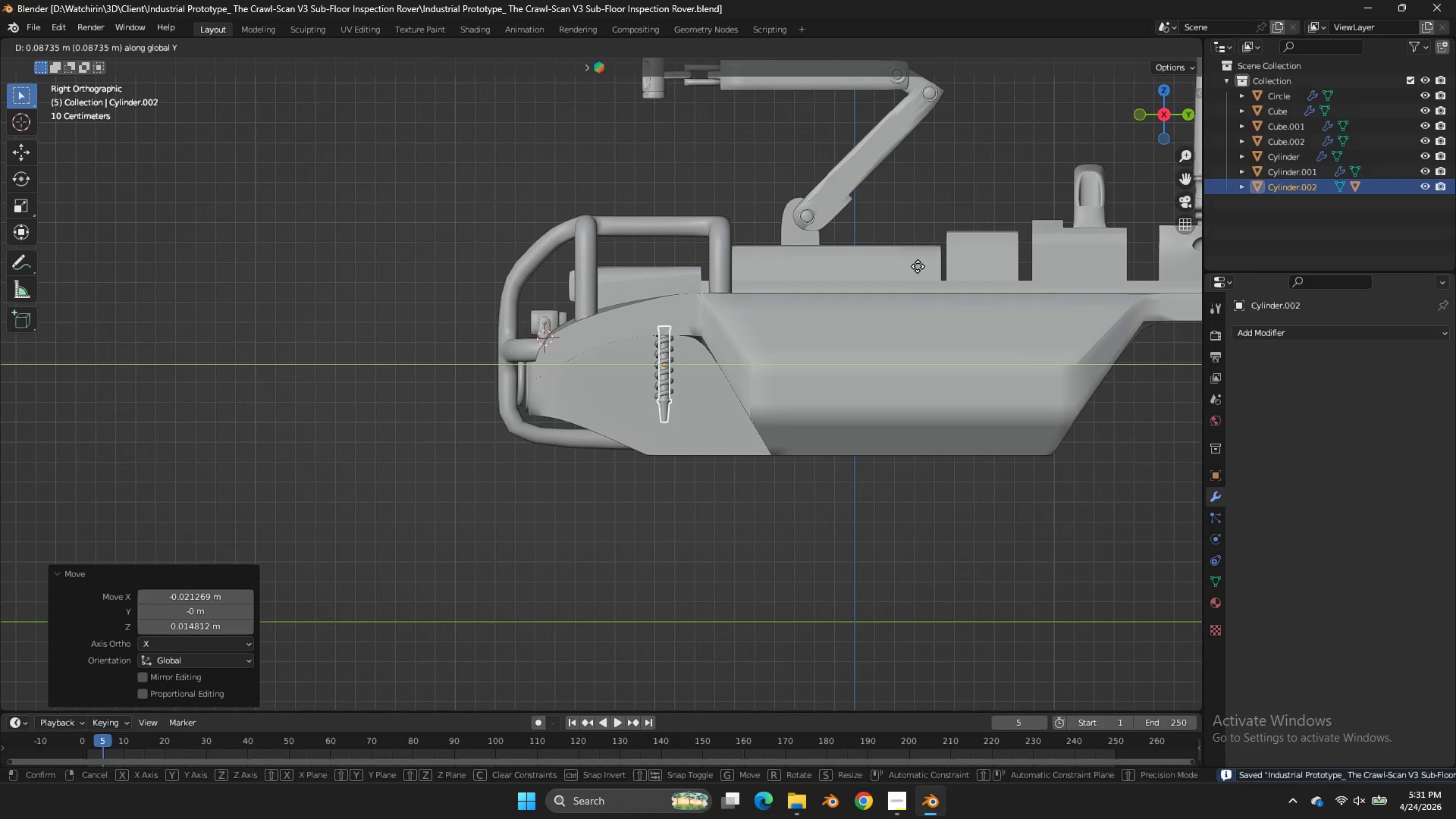 
left_click([918, 266])
 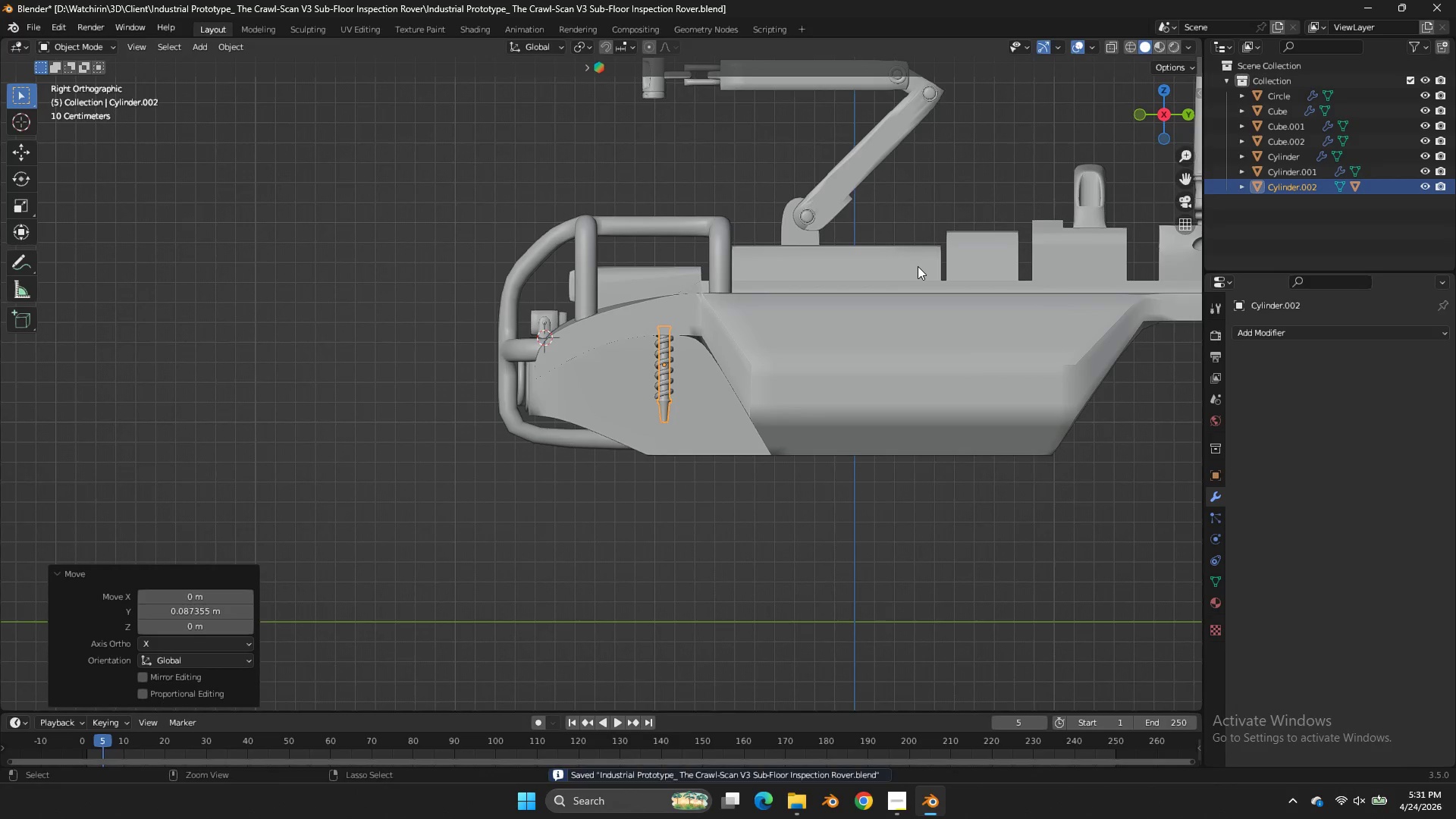 
key(Control+ControlLeft)
 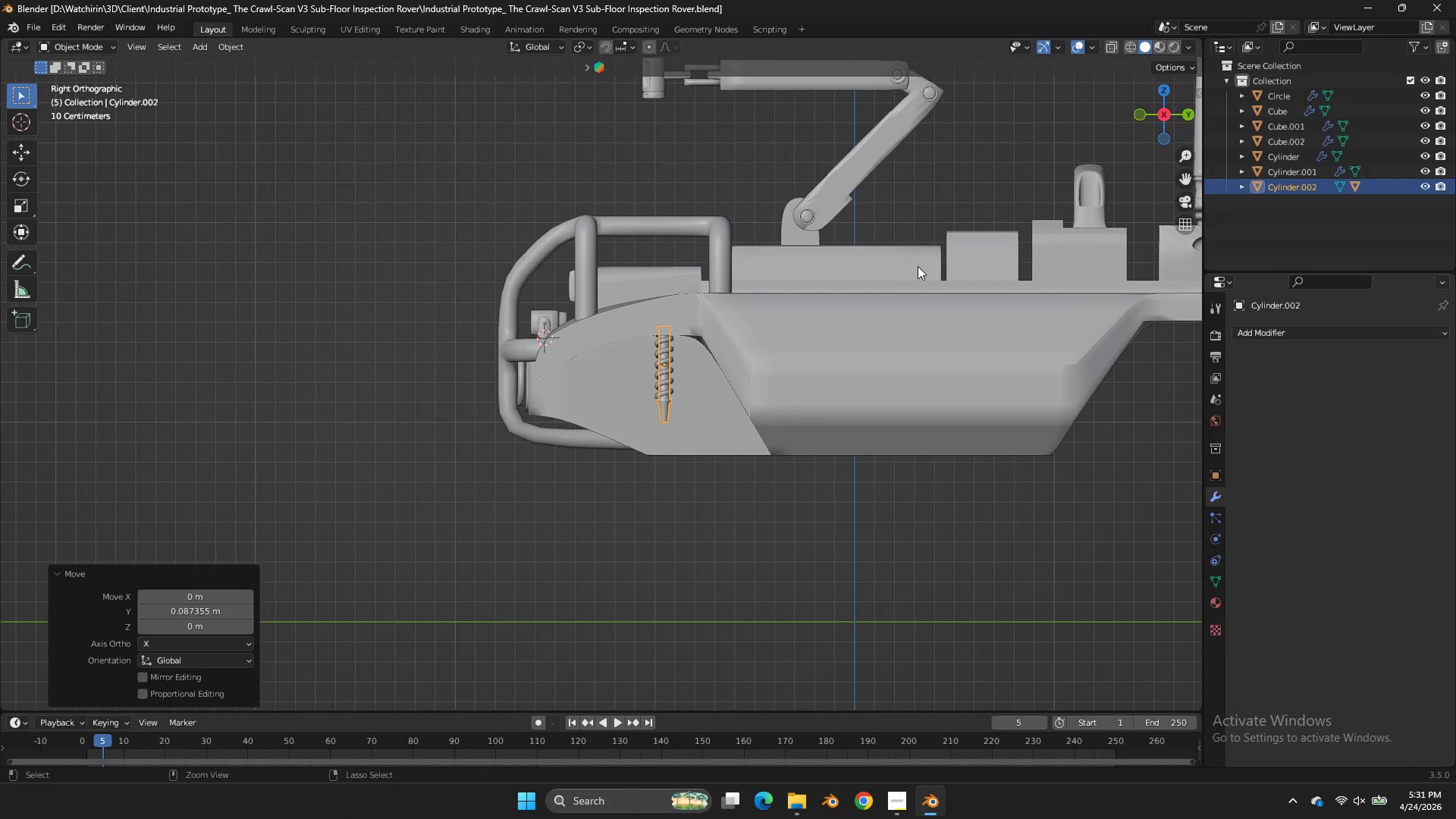 
key(Control+S)
 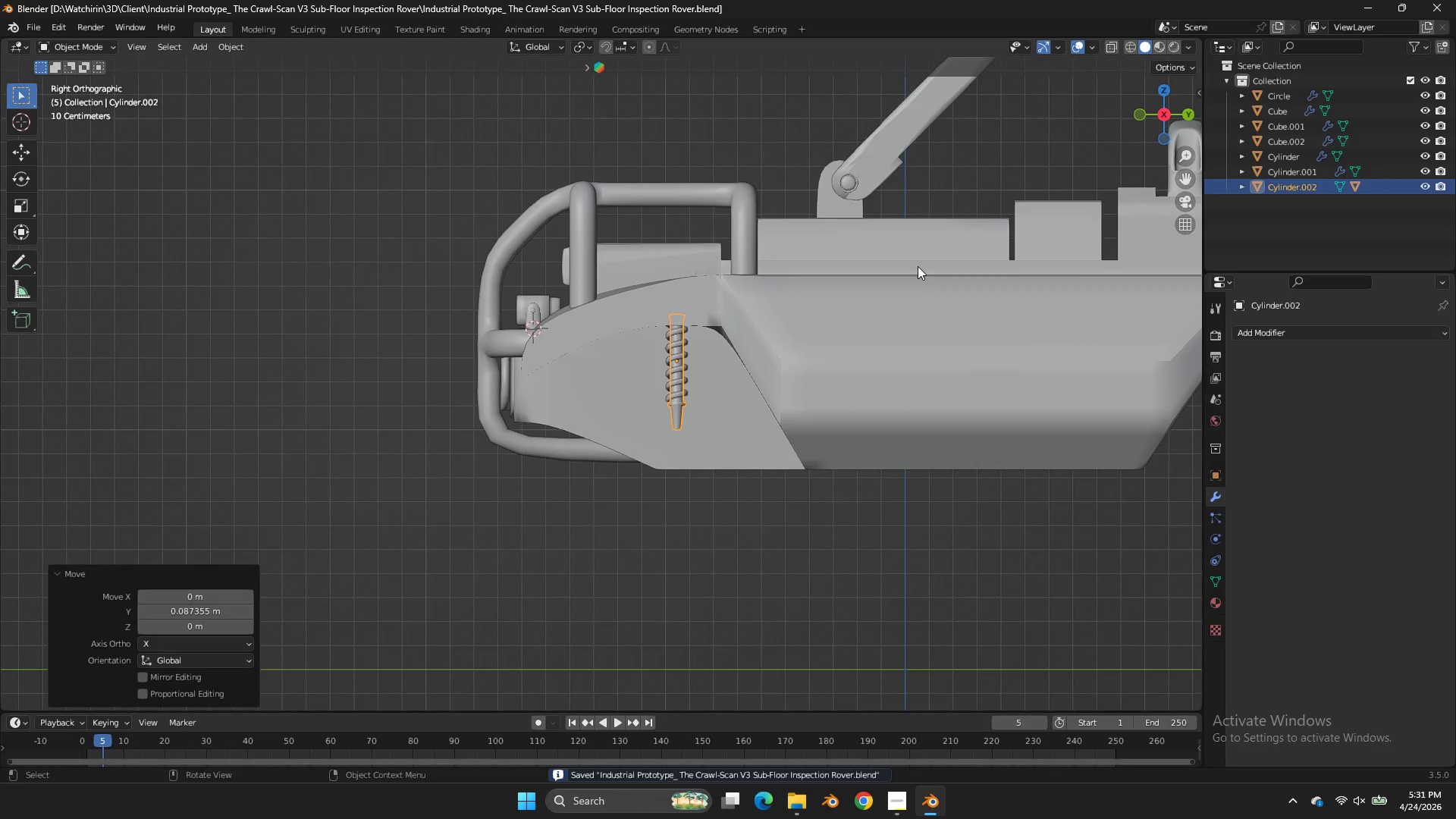 
scroll: coordinate [918, 266], scroll_direction: up, amount: 4.0
 